 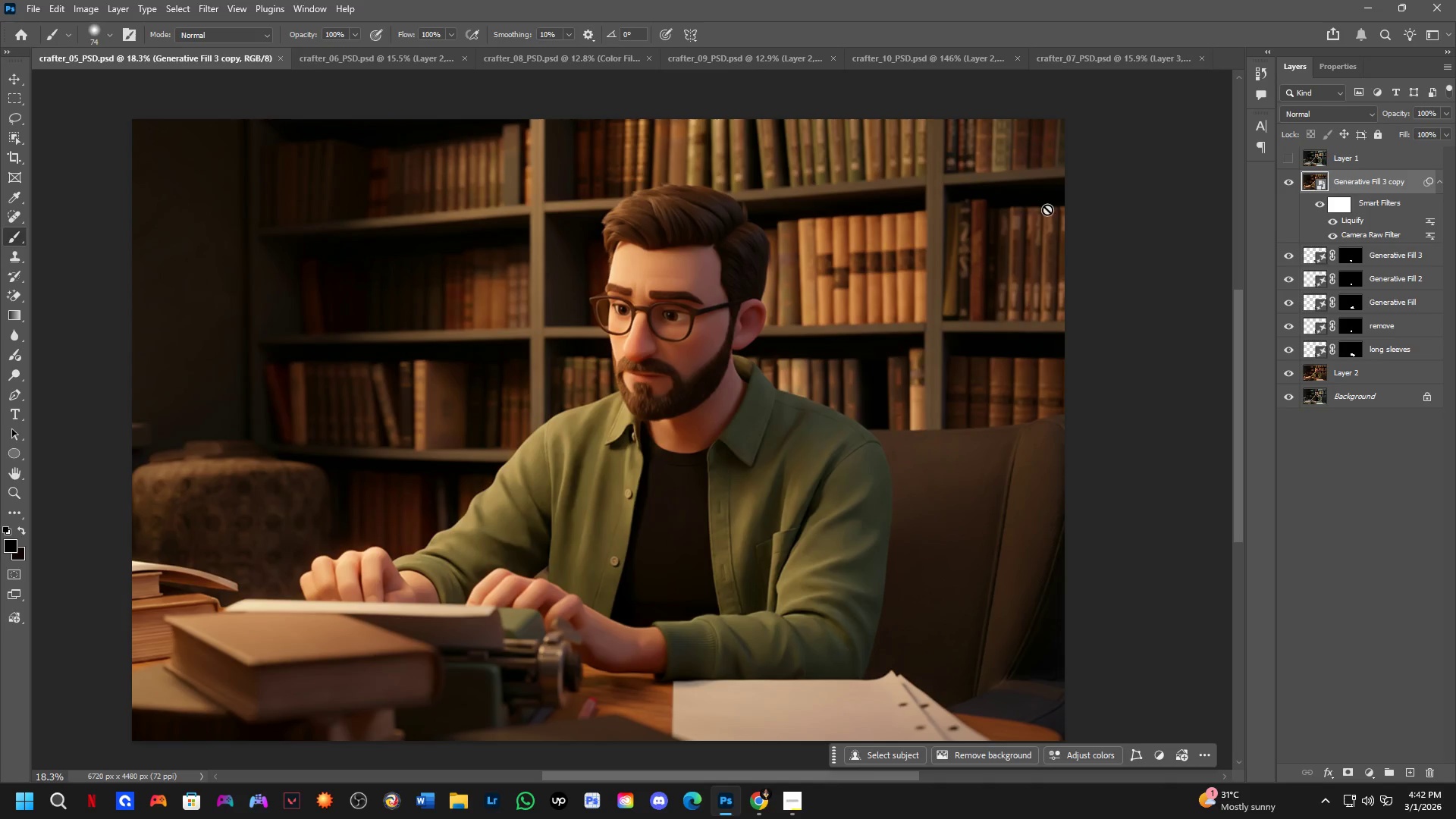 
key(Control+ControlLeft)
 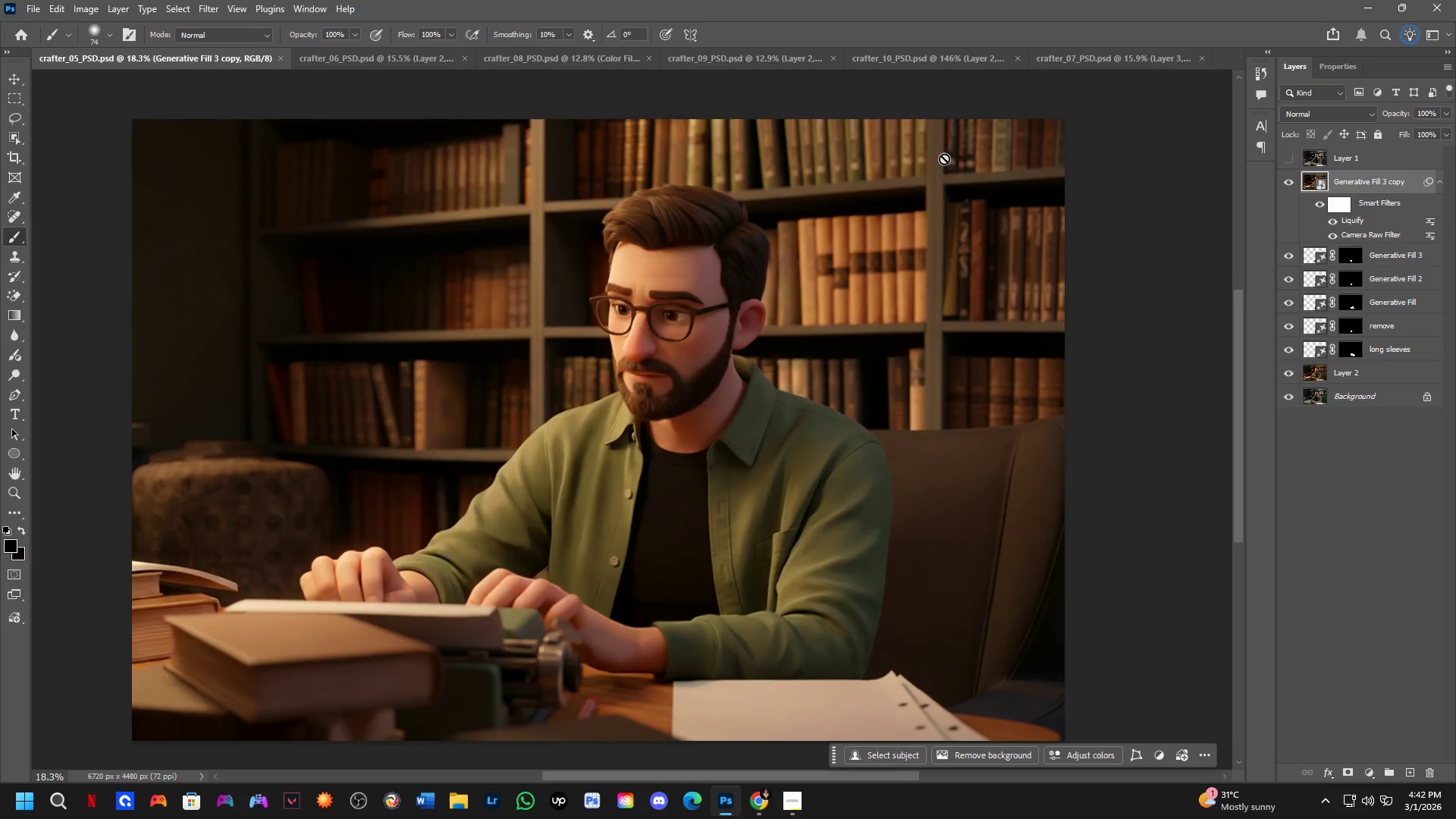 
key(Control+Tab)
 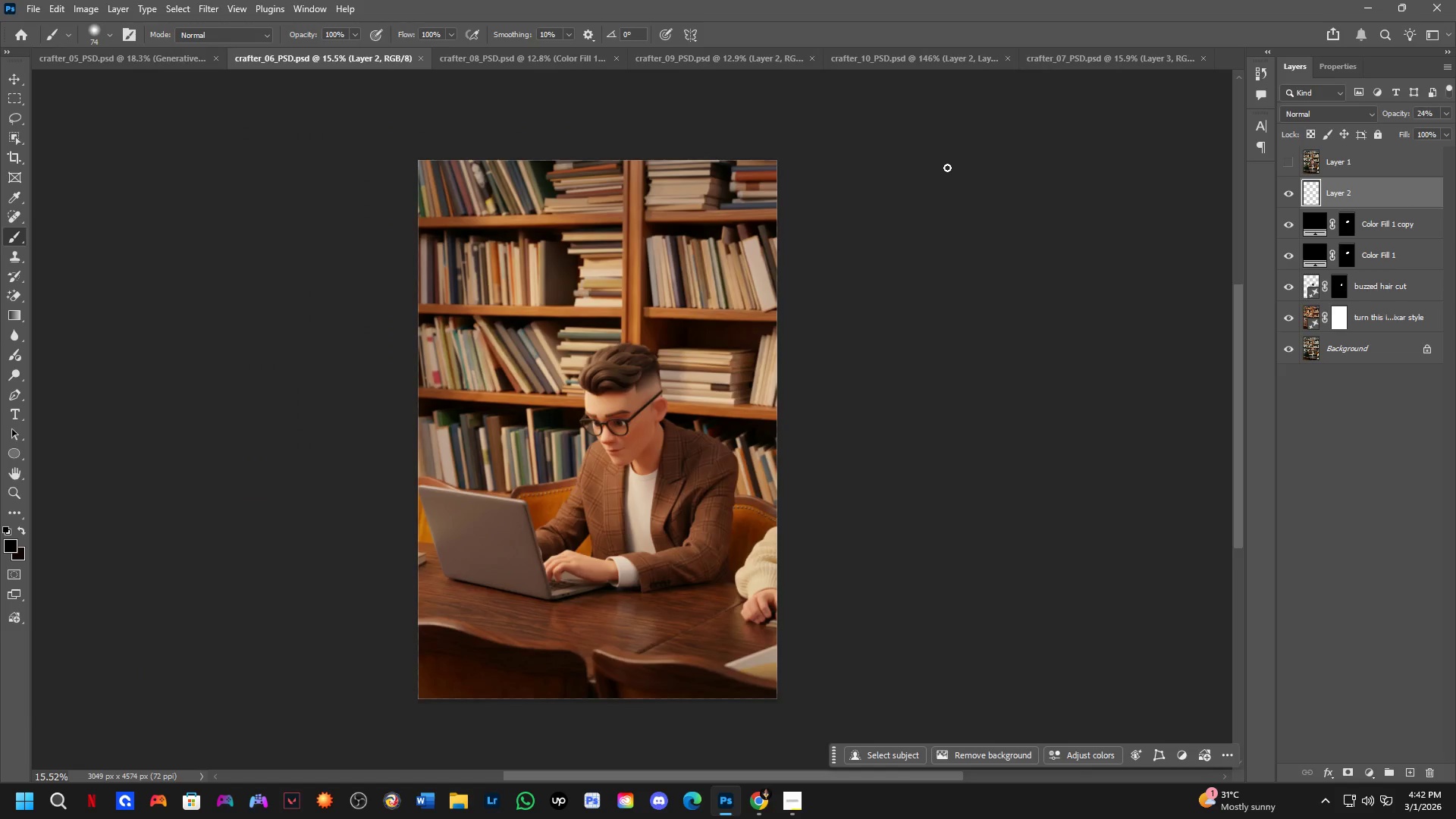 
key(Tab)
 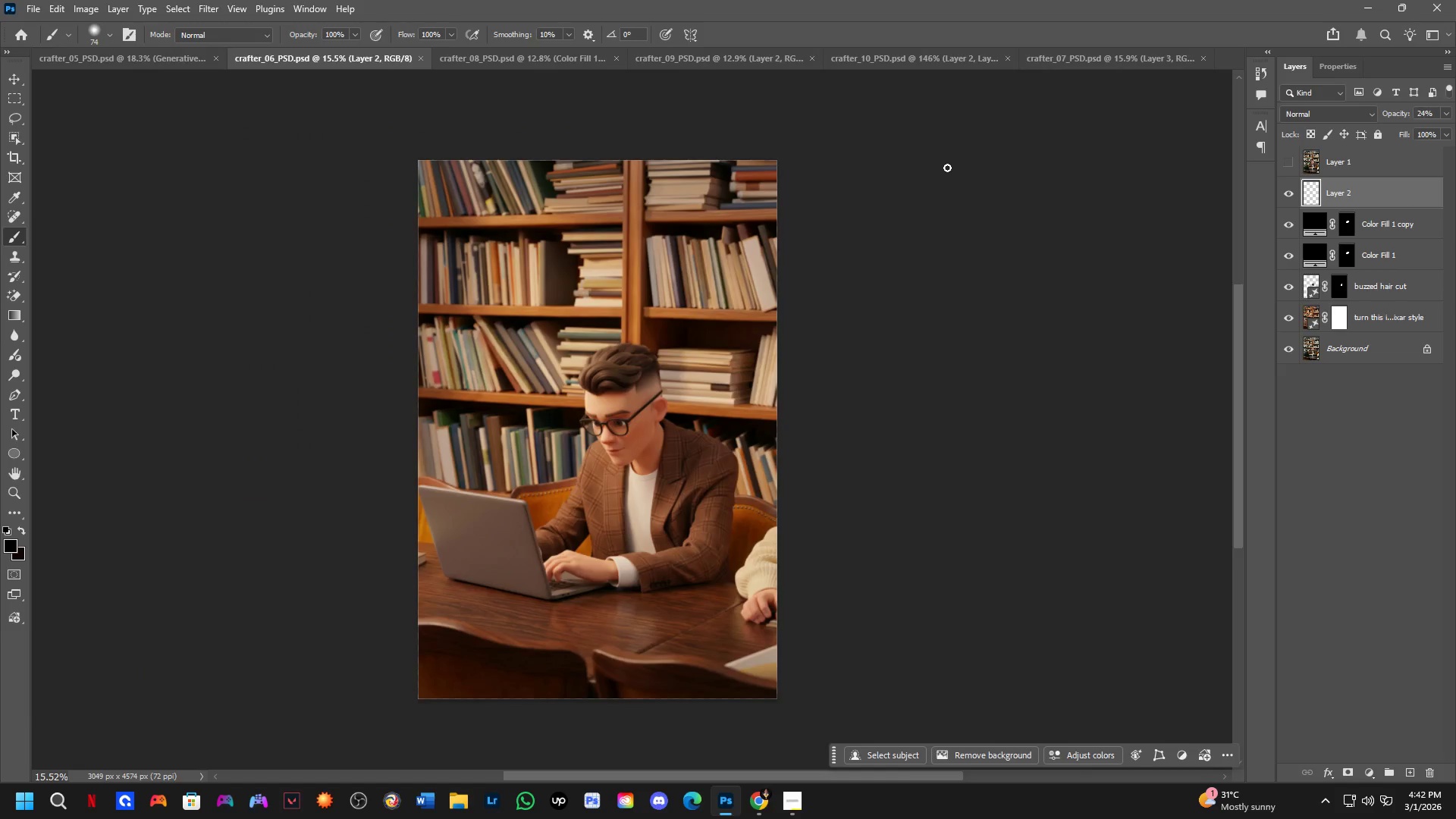 
key(Control+ControlLeft)
 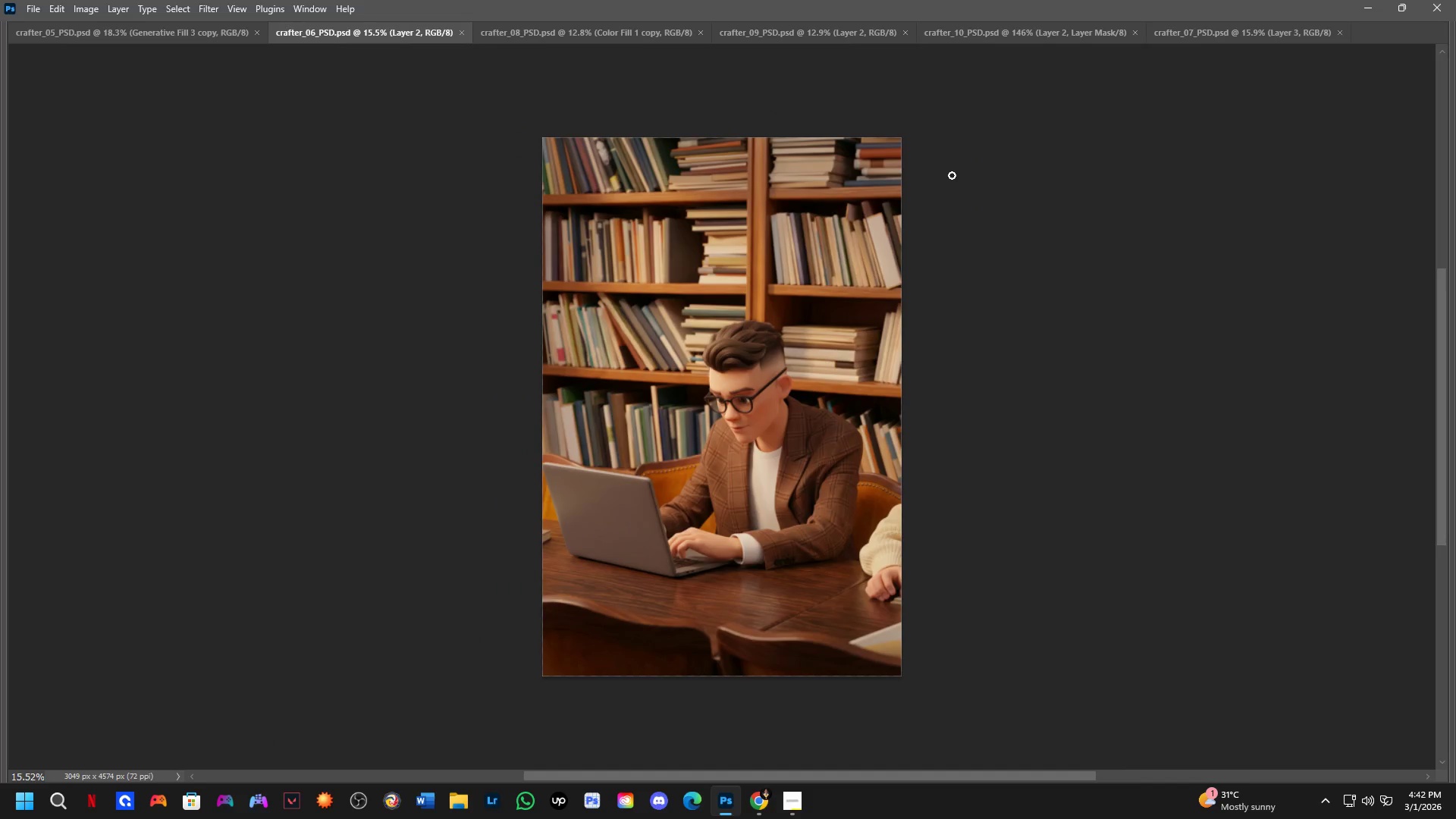 
key(Tab)
 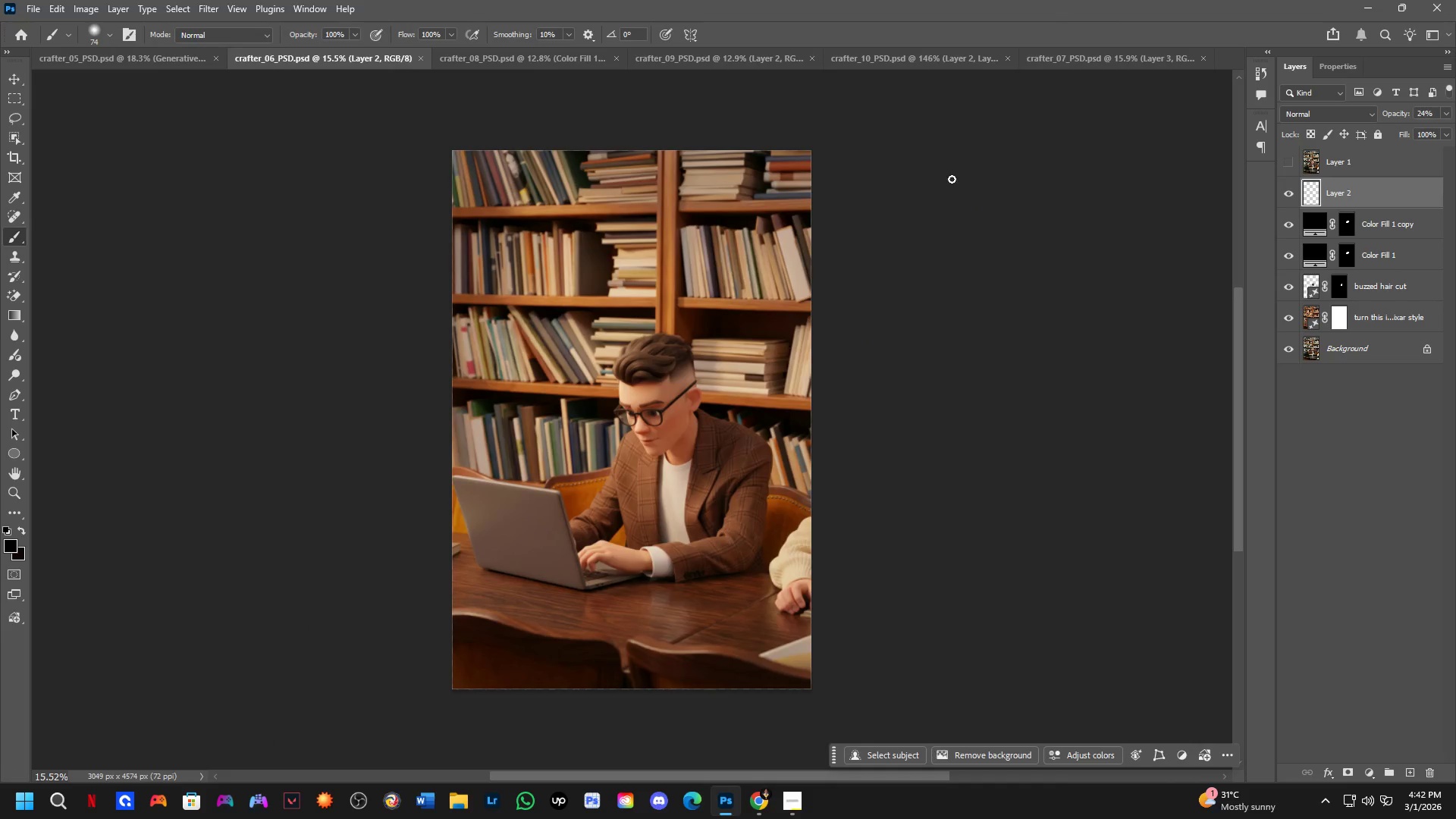 
key(Control+ControlLeft)
 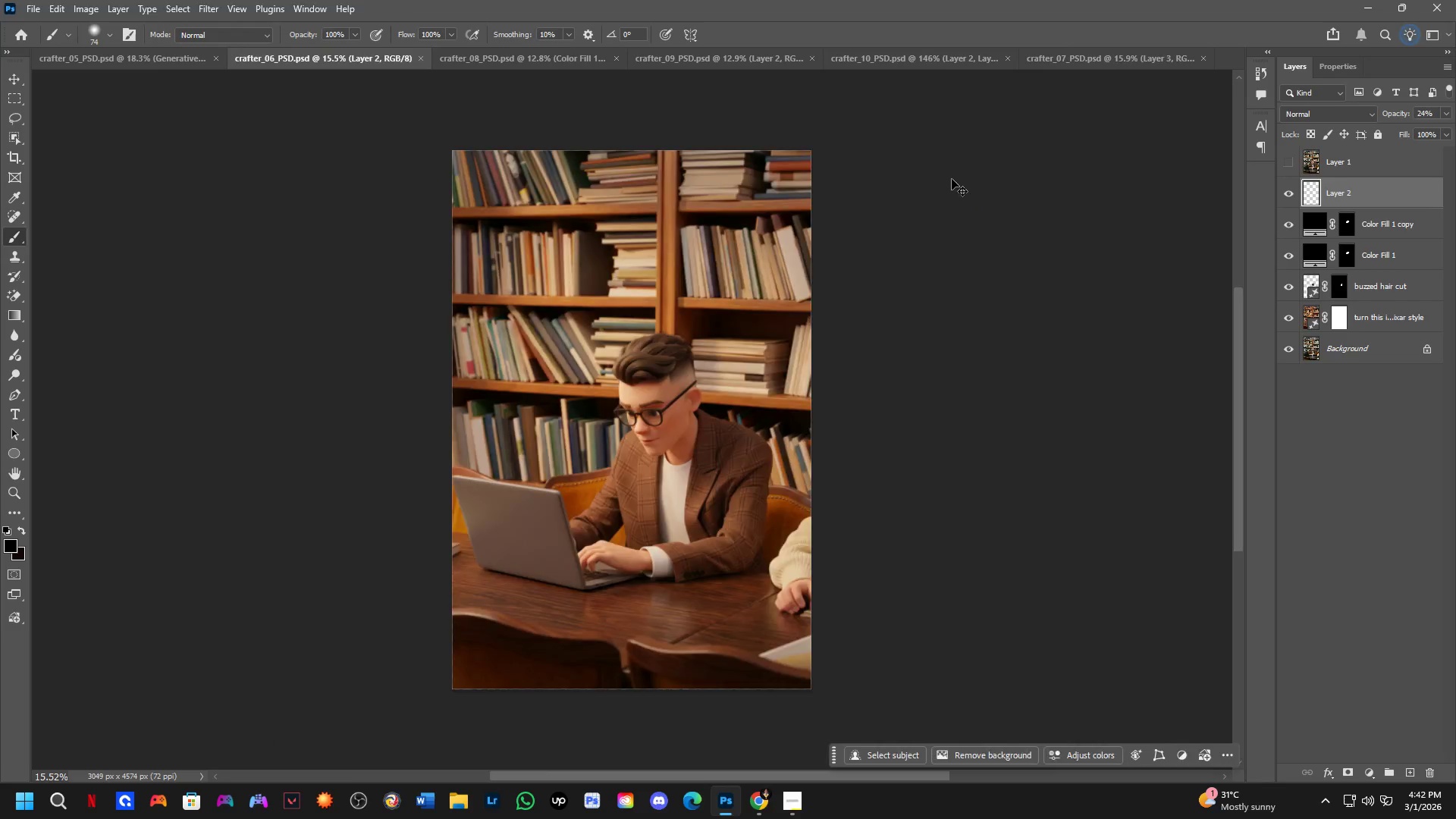 
key(Control+Tab)
 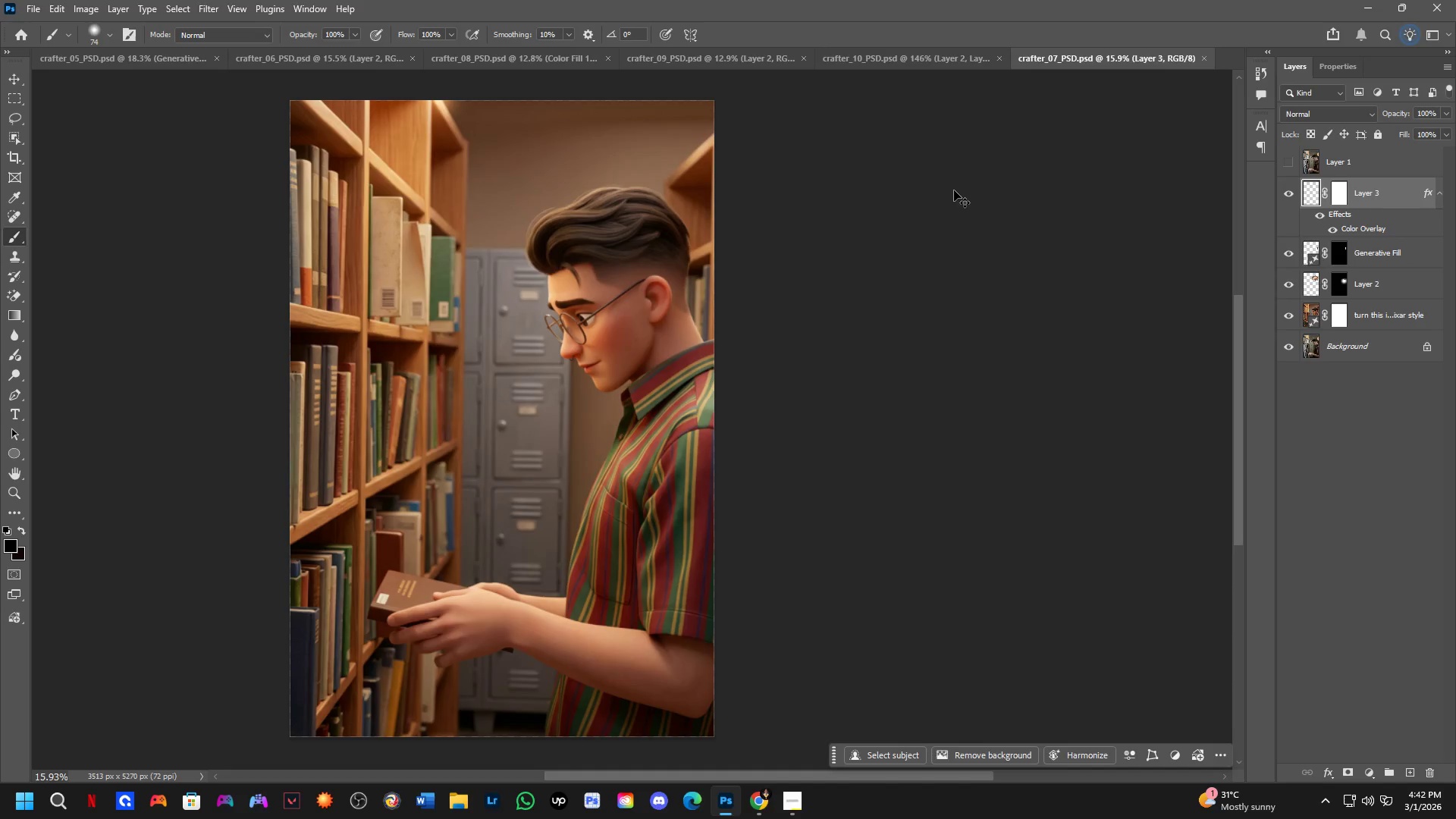 
key(Control+ControlLeft)
 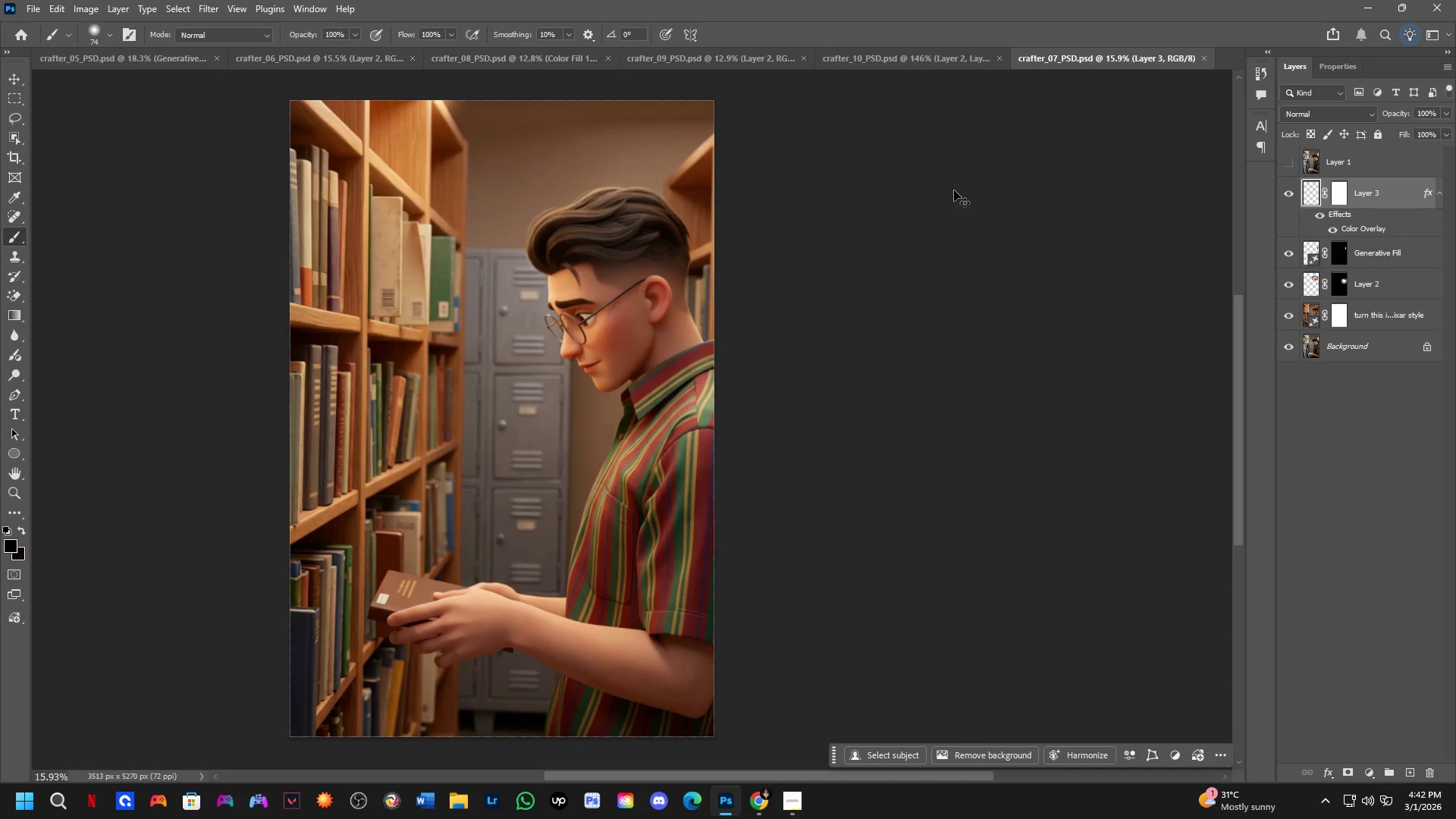 
key(Control+Tab)
 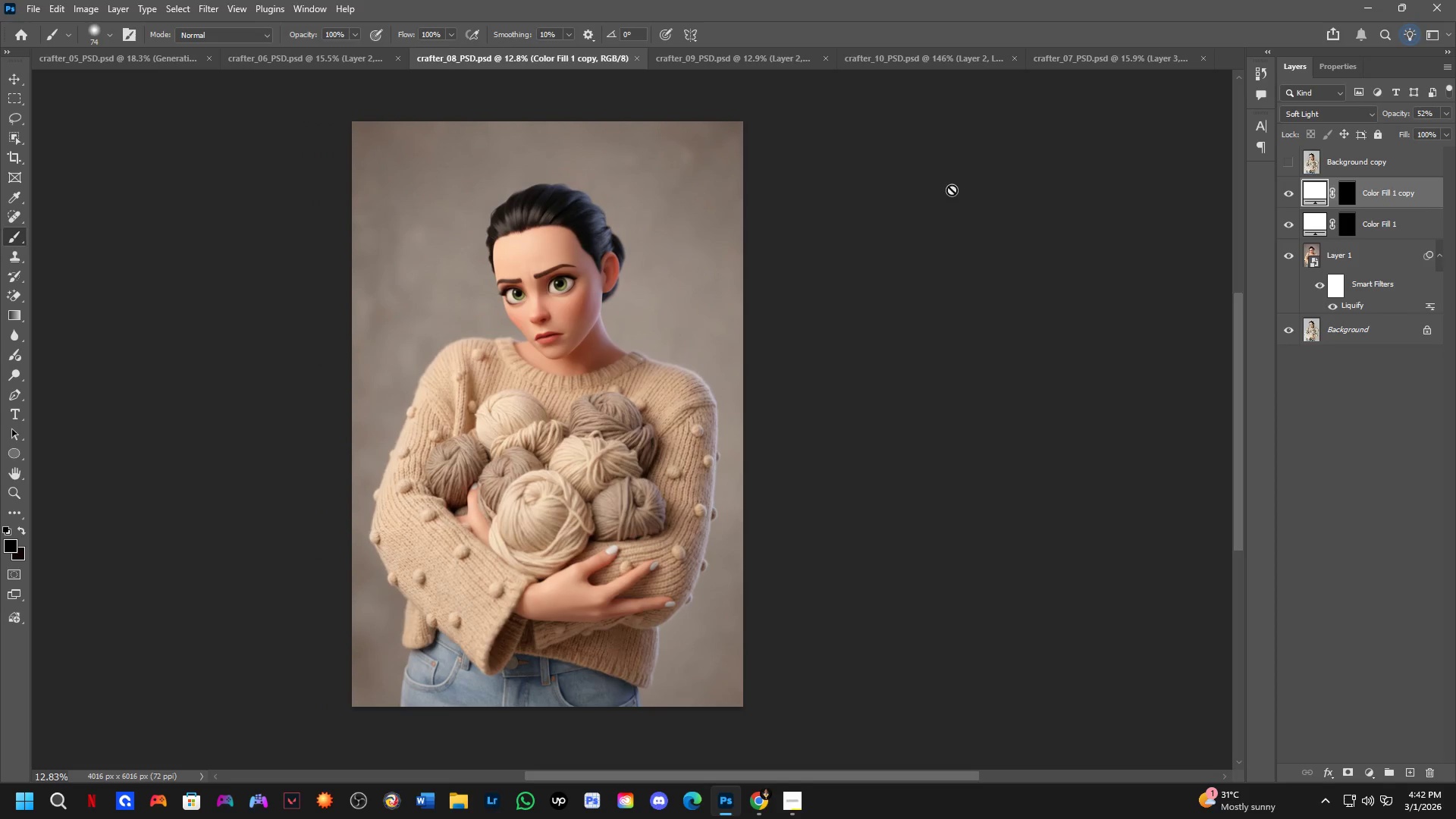 
key(Control+ControlLeft)
 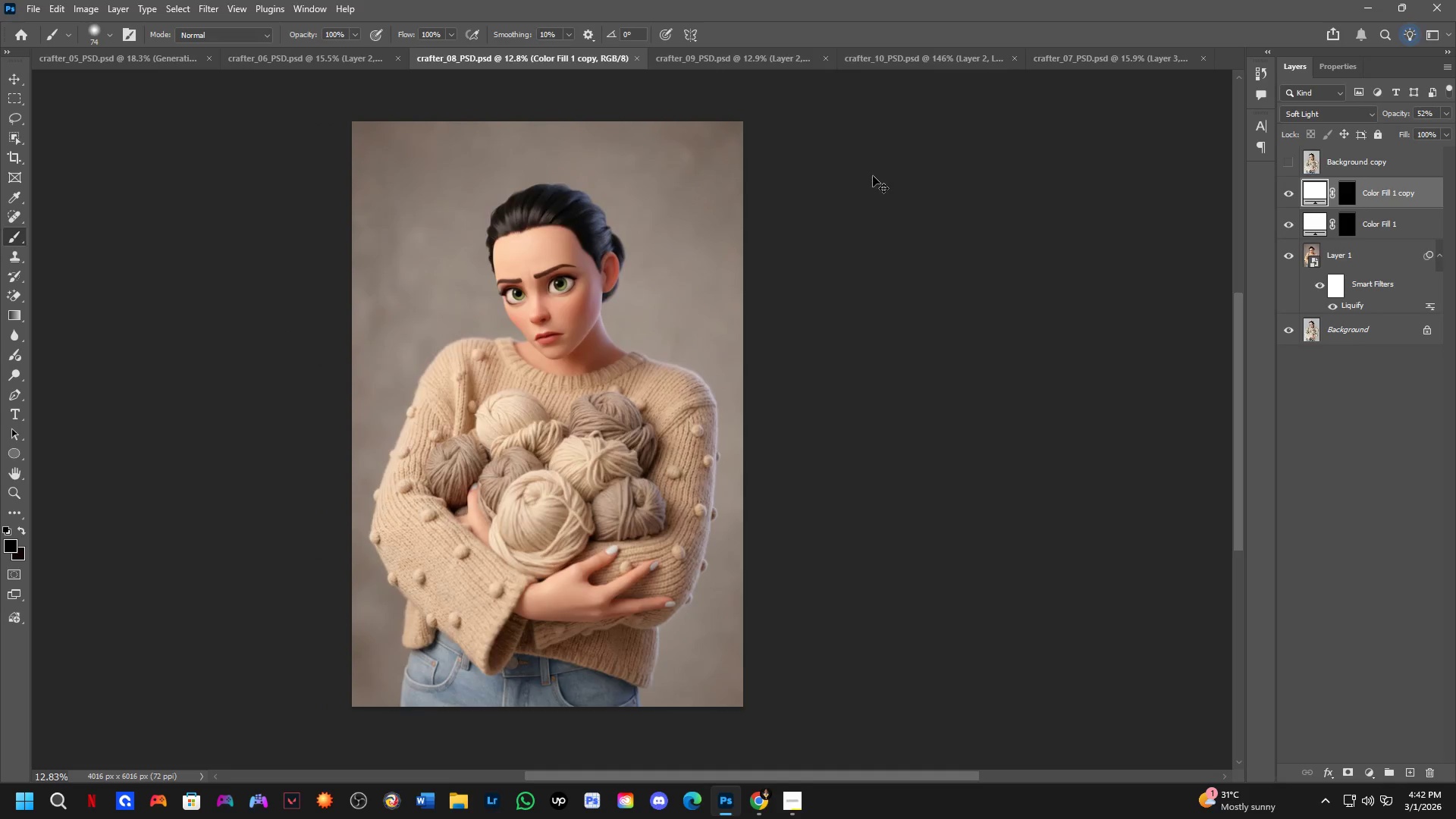 
key(Control+Tab)
 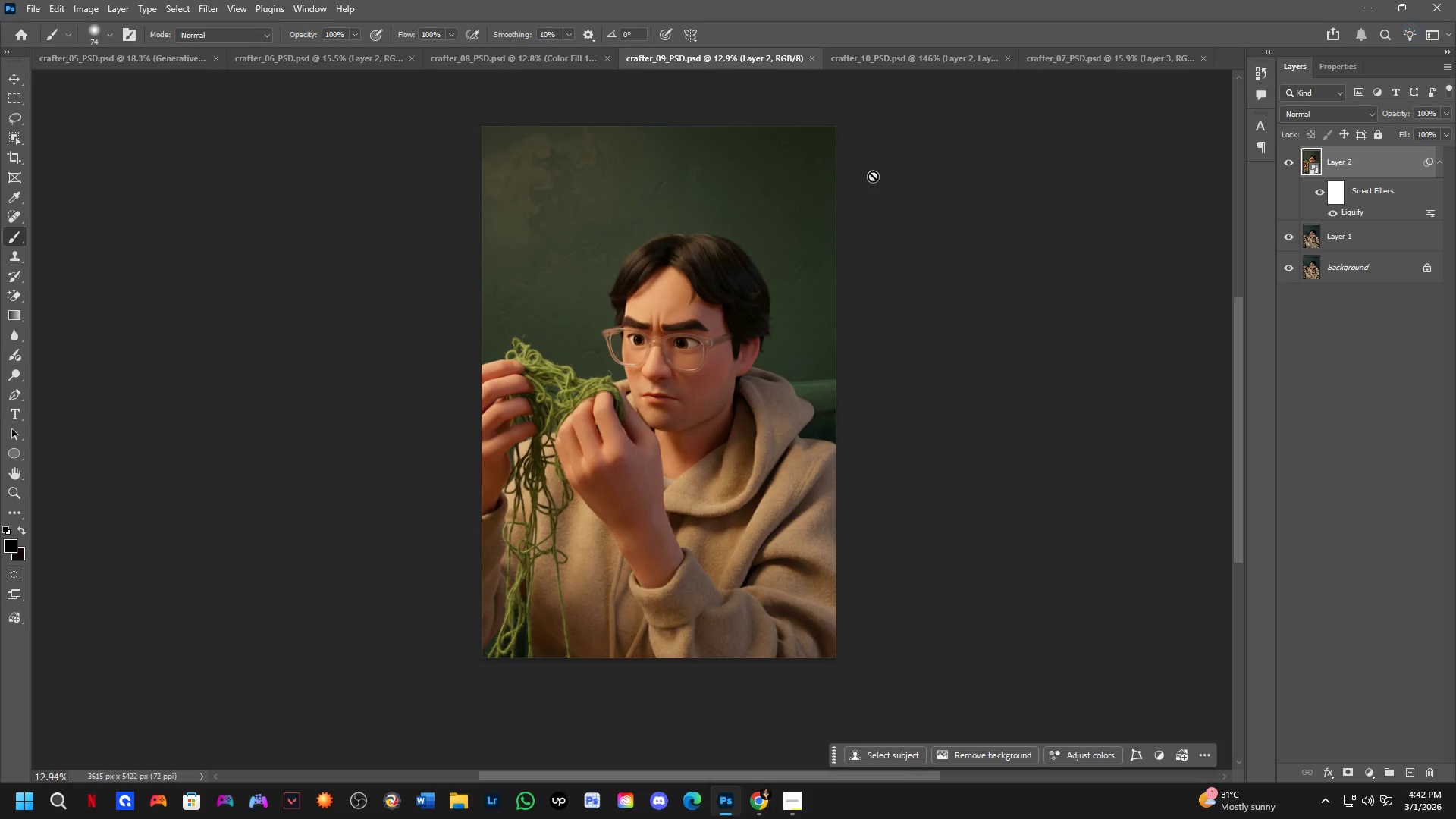 
key(Control+ControlLeft)
 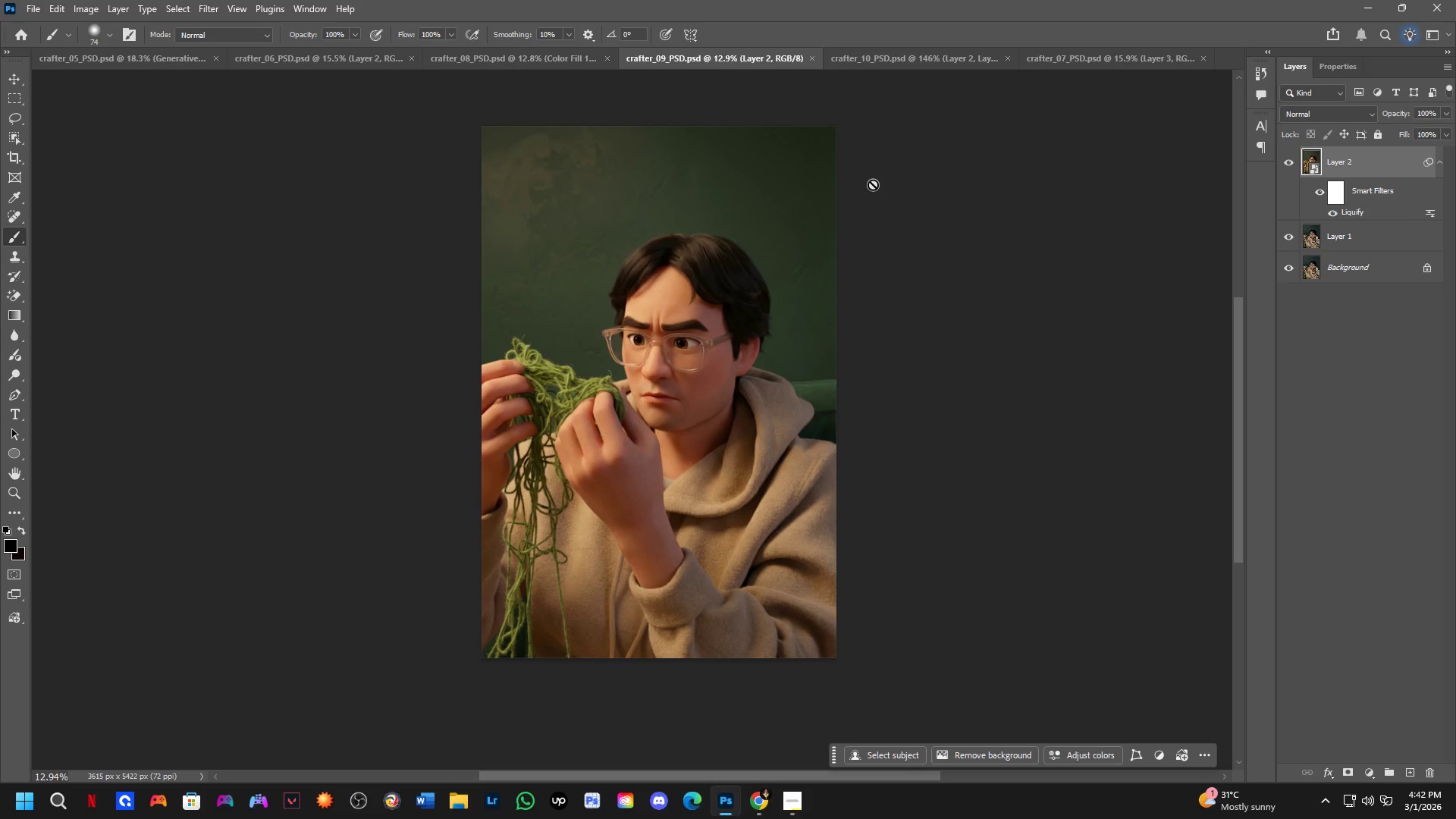 
key(Control+Tab)
 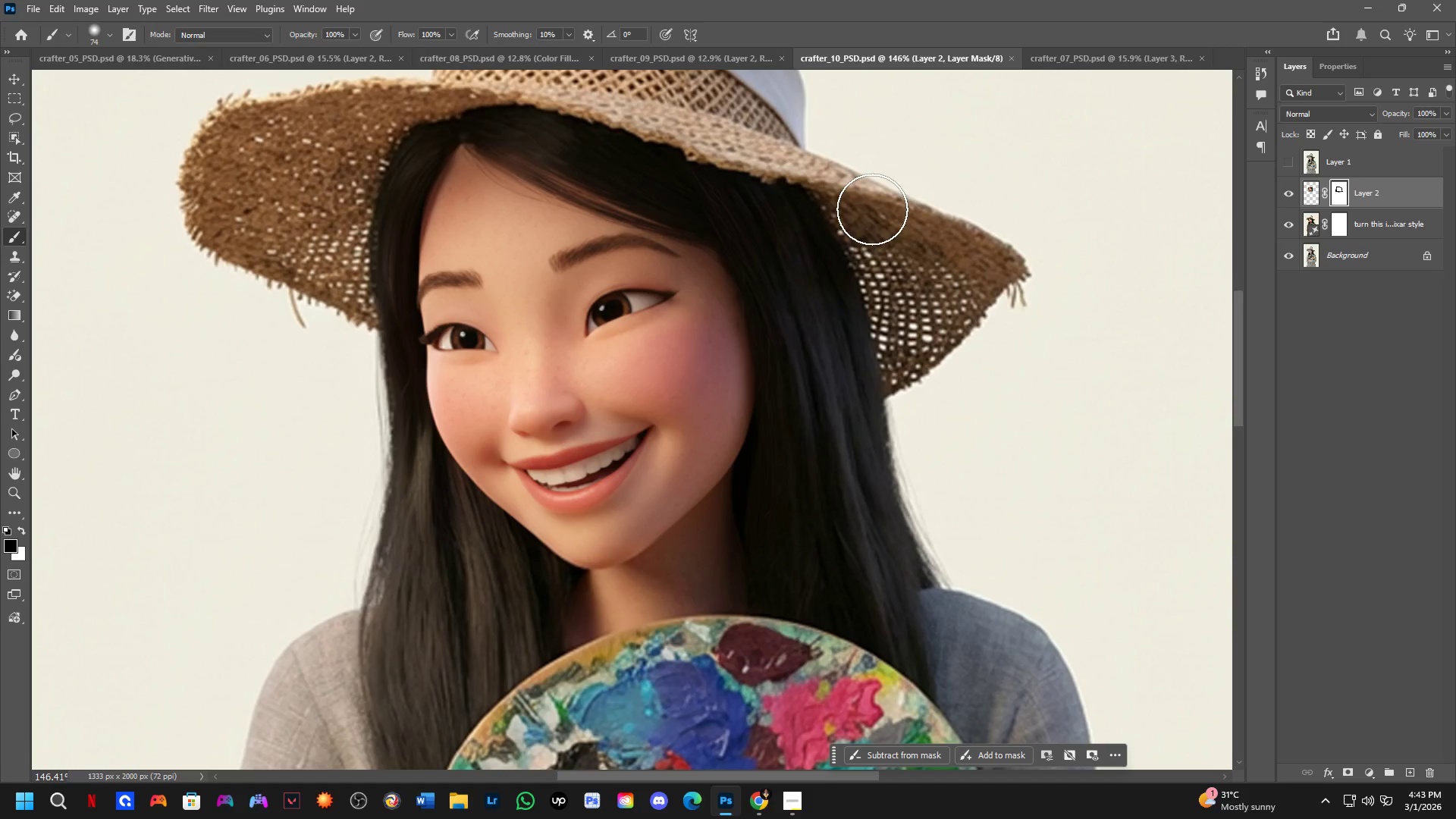 
key(Shift+ShiftLeft)
 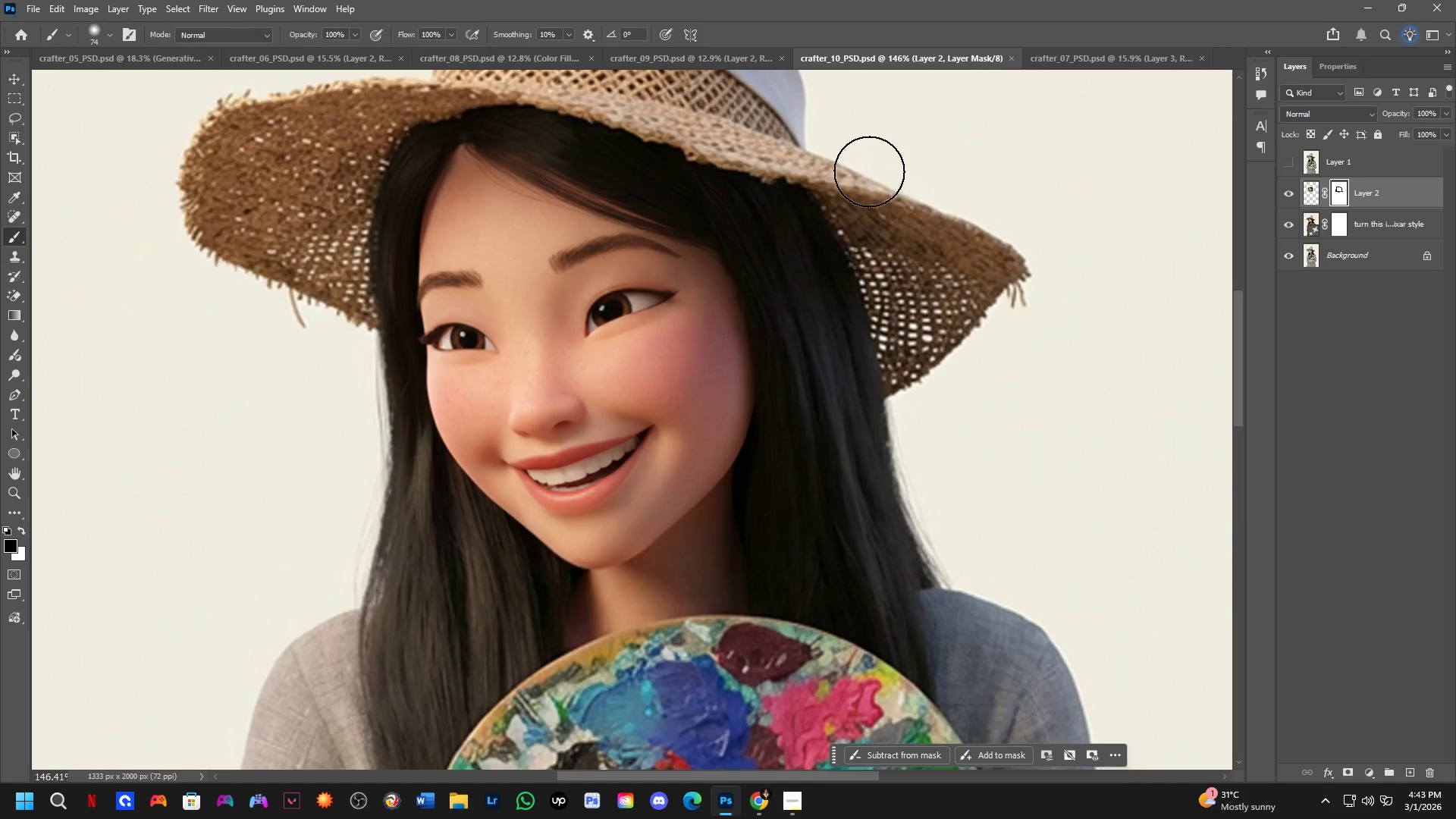 
hold_key(key=Space, duration=0.44)
 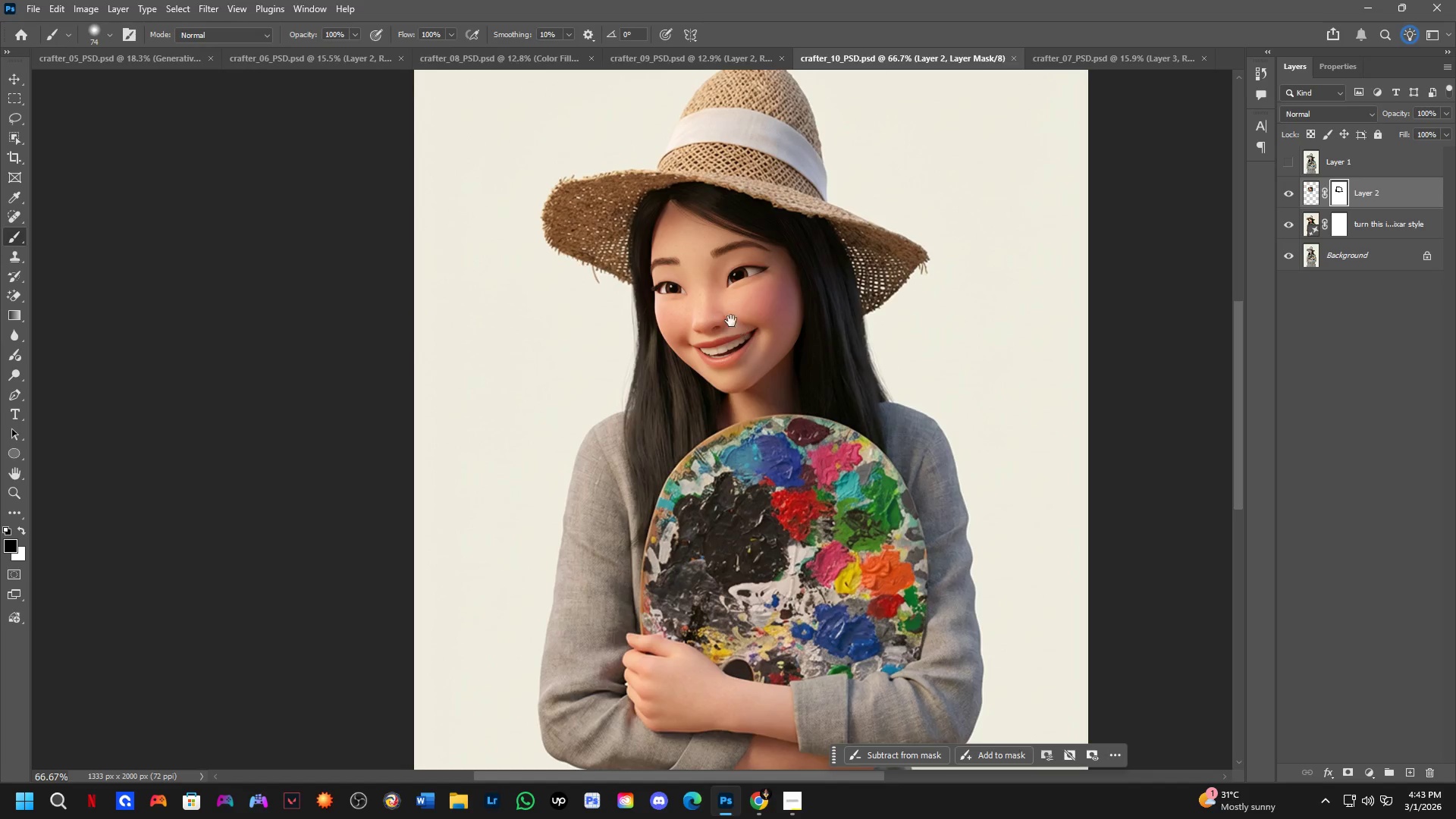 
left_click_drag(start_coordinate=[781, 354], to_coordinate=[768, 395])
 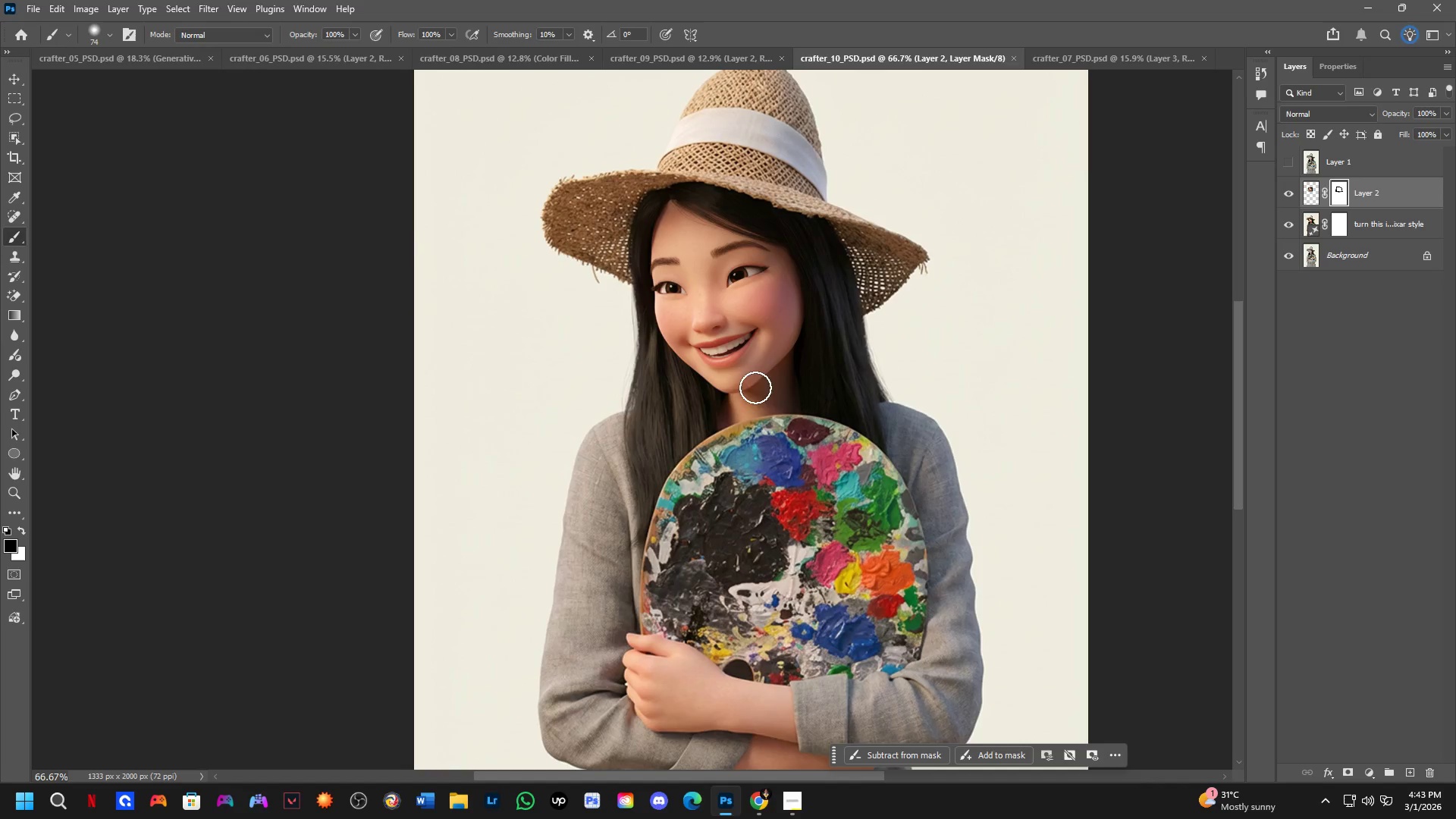 
scroll: coordinate [869, 171], scroll_direction: down, amount: 2.0
 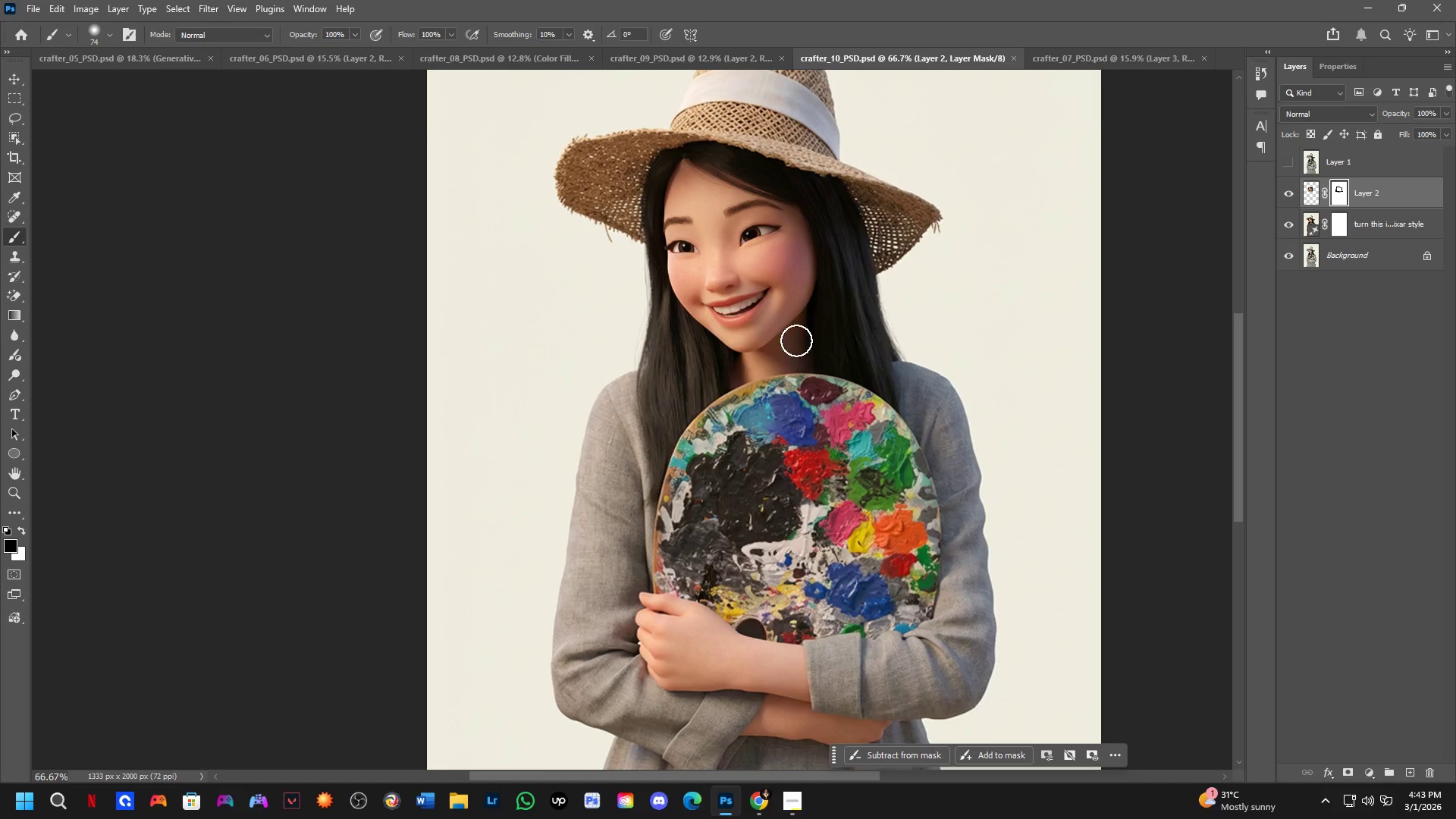 
key(Shift+ShiftLeft)
 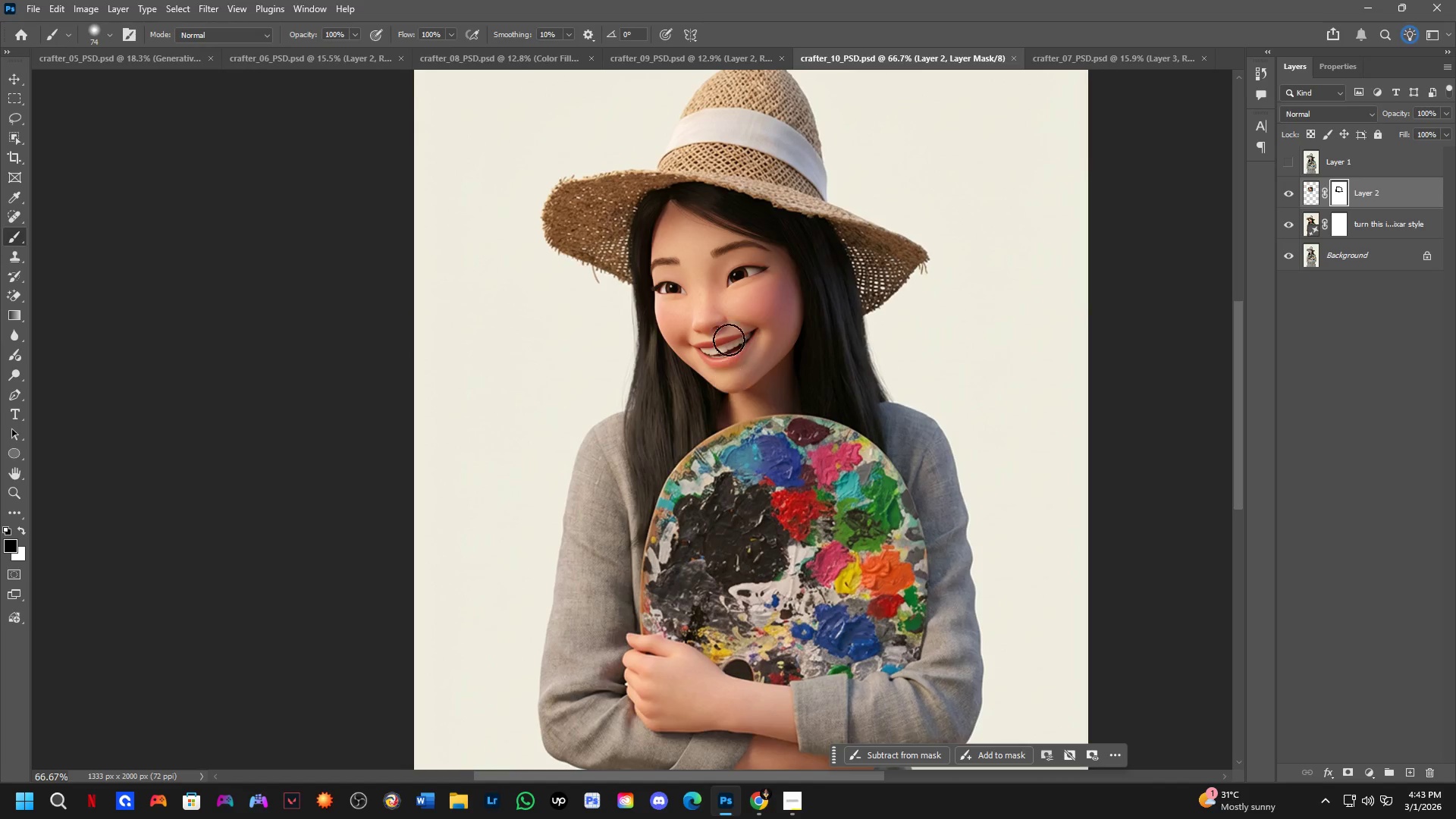 
hold_key(key=Space, duration=0.45)
 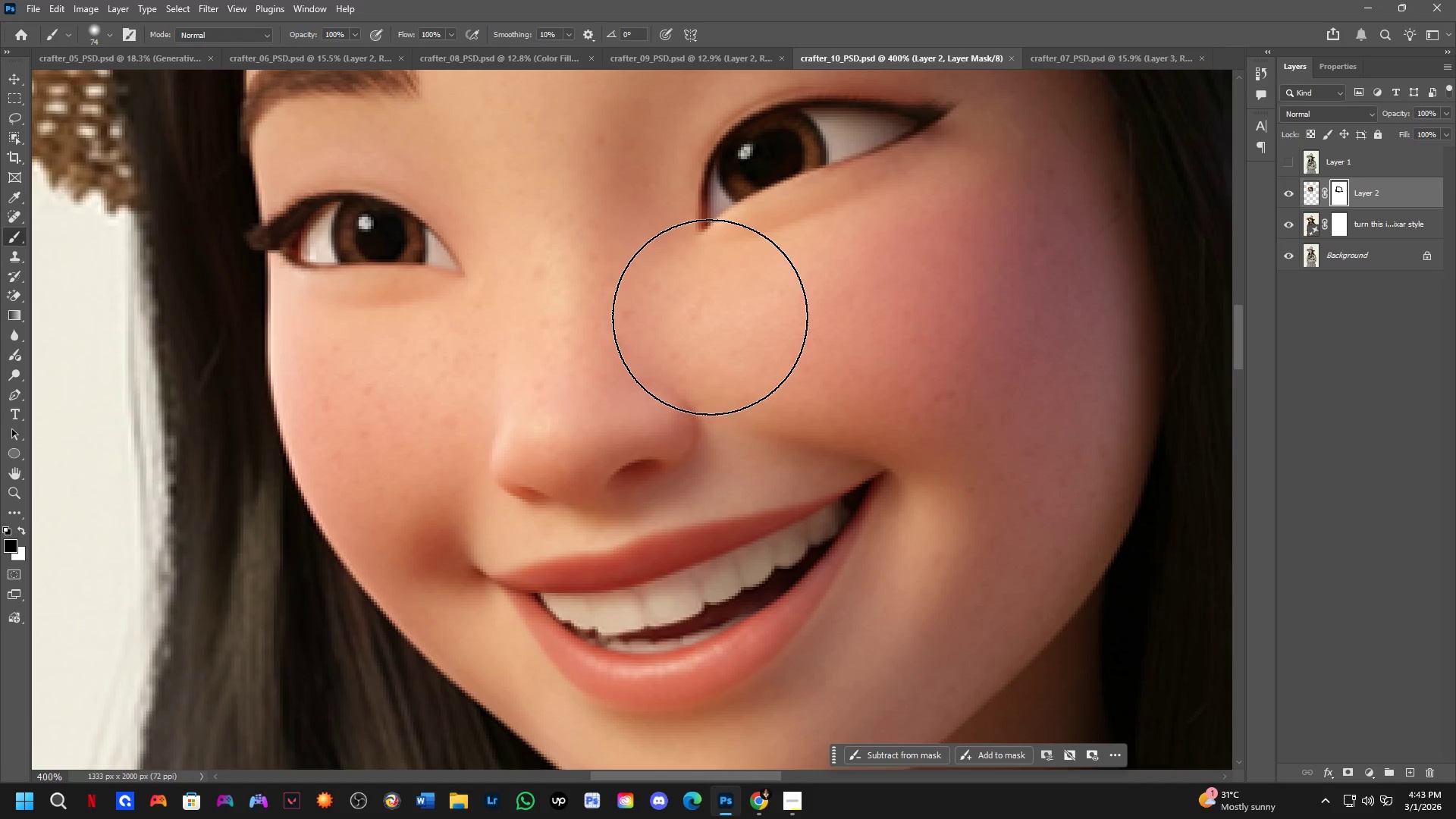 
left_click_drag(start_coordinate=[731, 311], to_coordinate=[721, 340])
 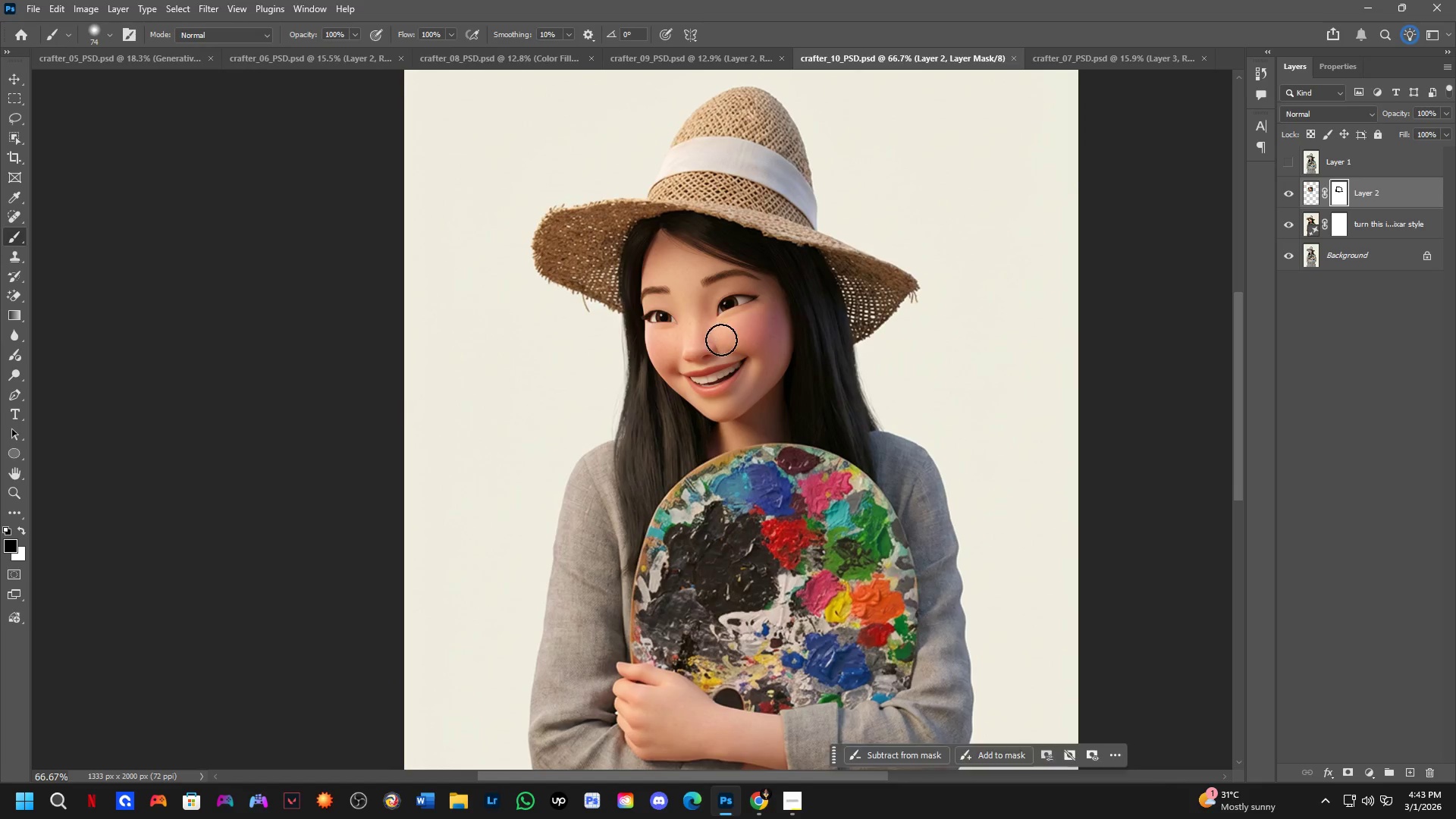 
key(Shift+ShiftLeft)
 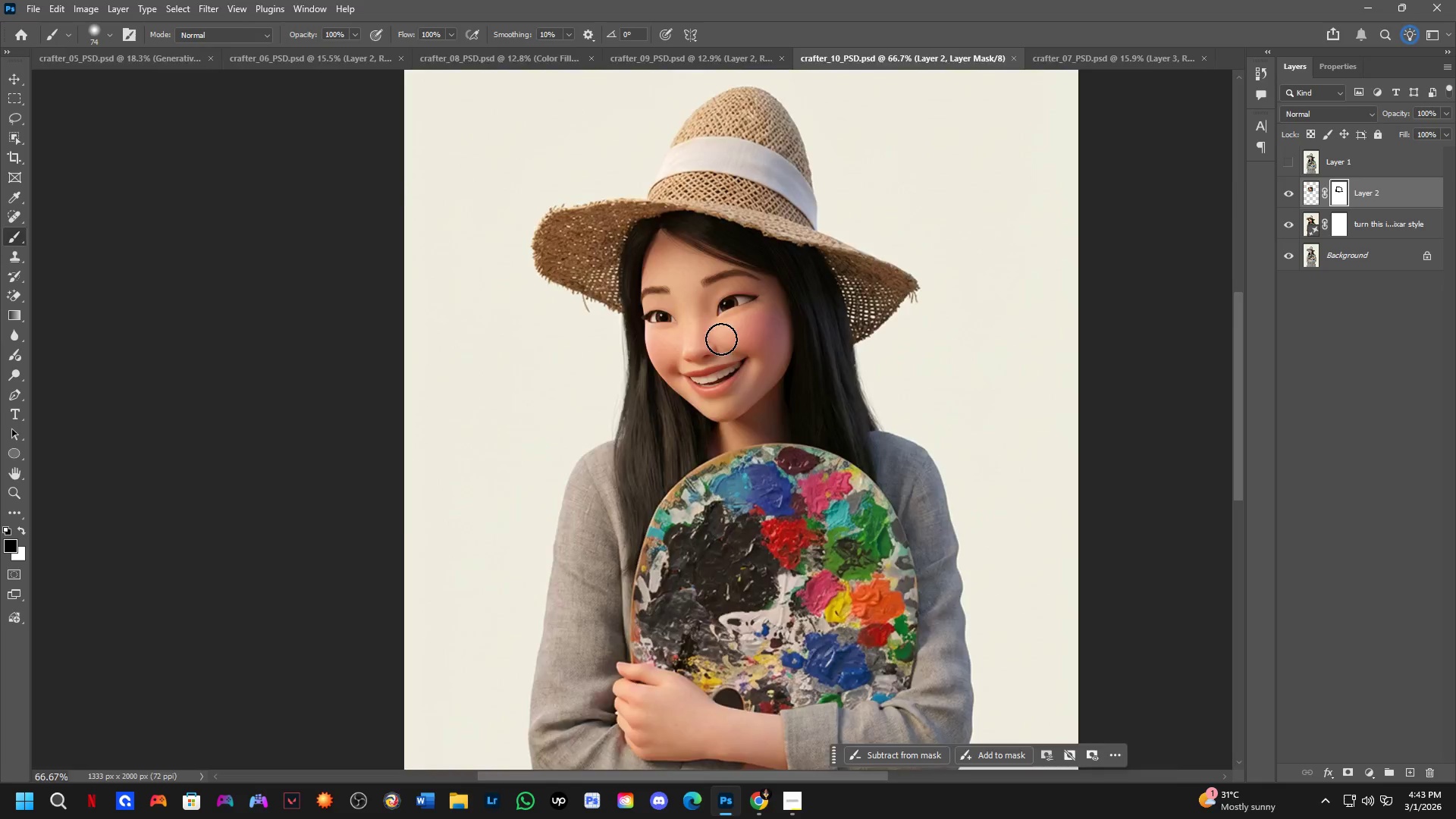 
key(Shift+ShiftLeft)
 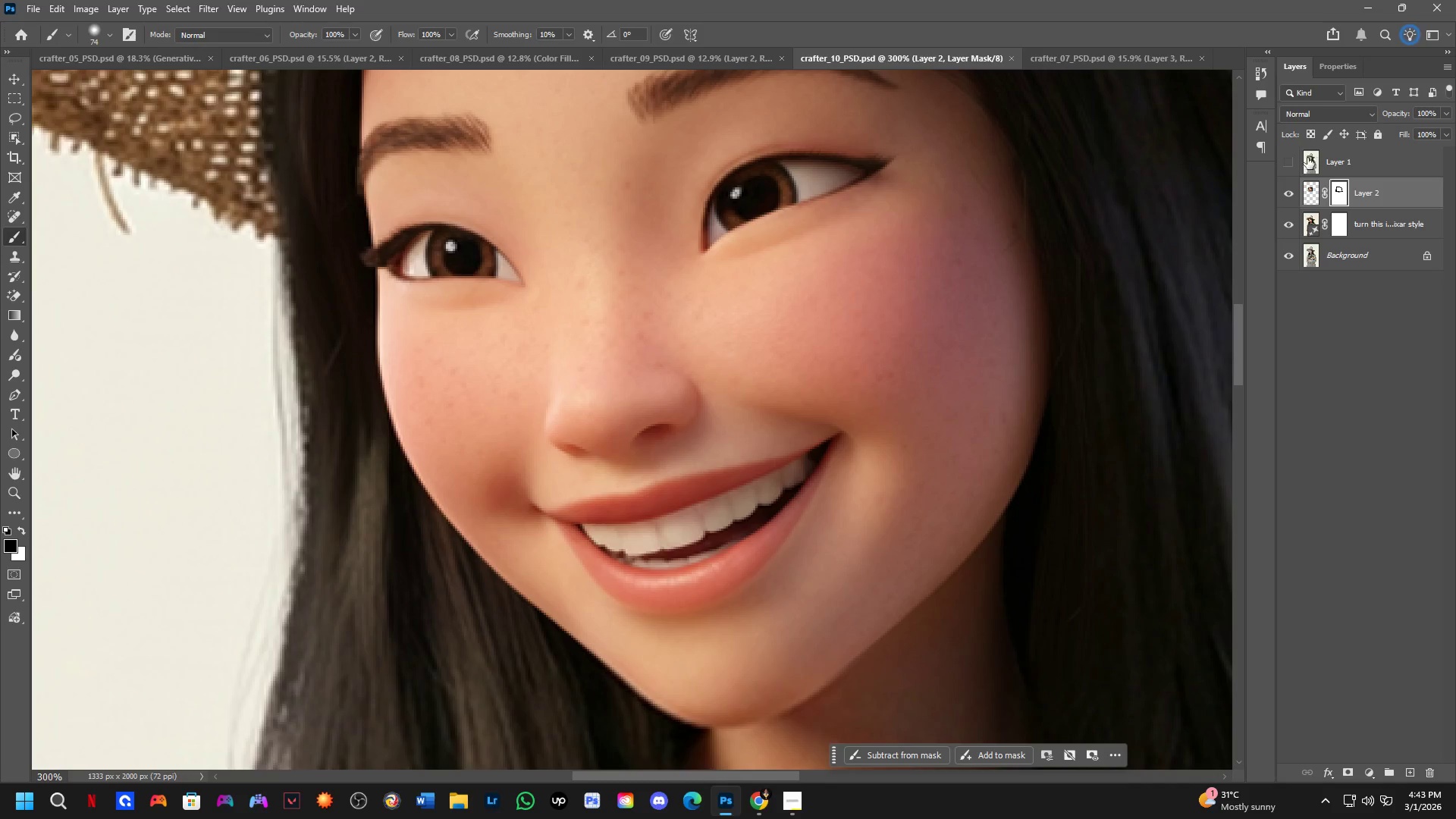 
scroll: coordinate [710, 317], scroll_direction: up, amount: 2.0
 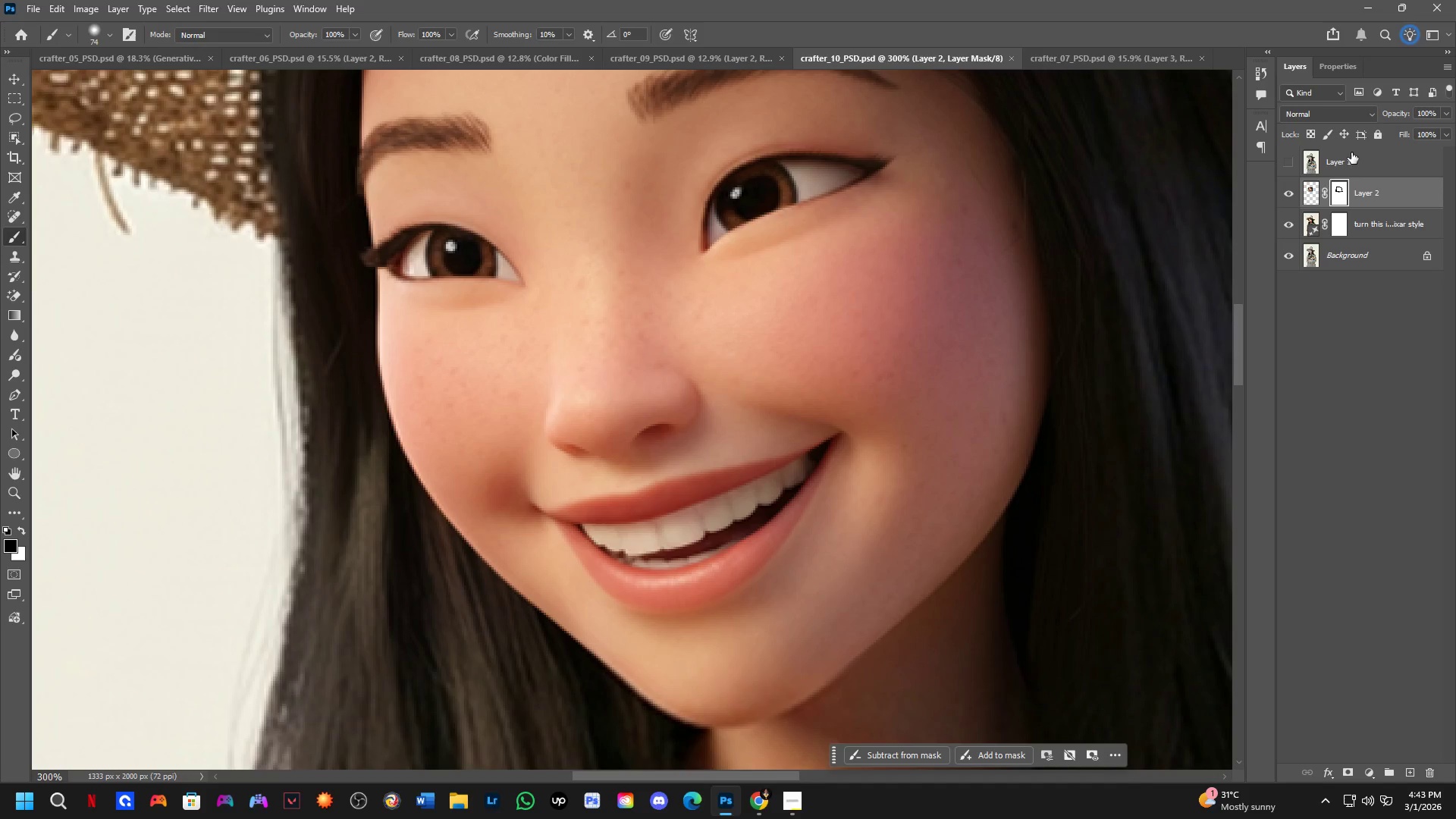 
left_click([1286, 161])
 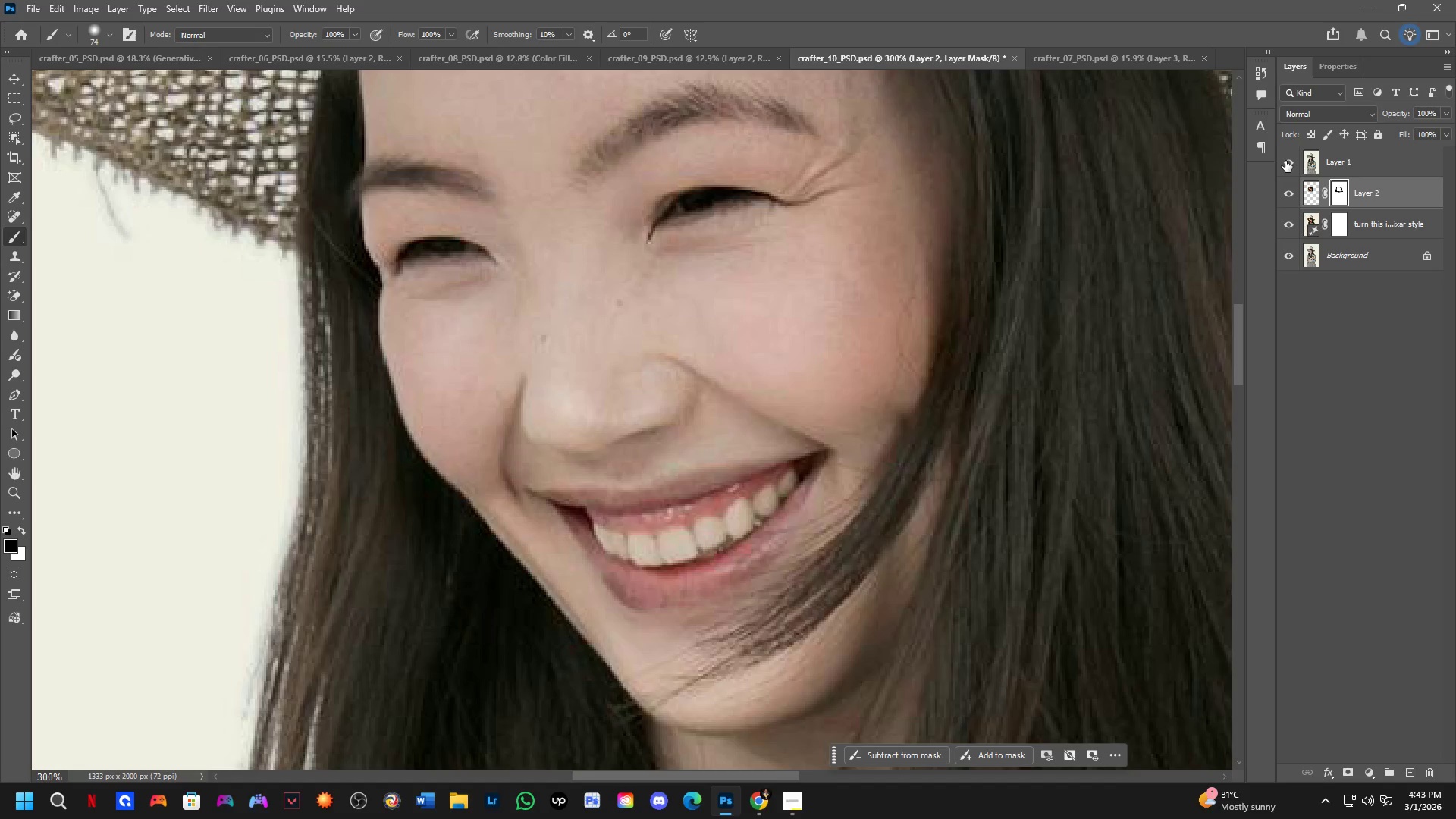 
left_click([1285, 161])
 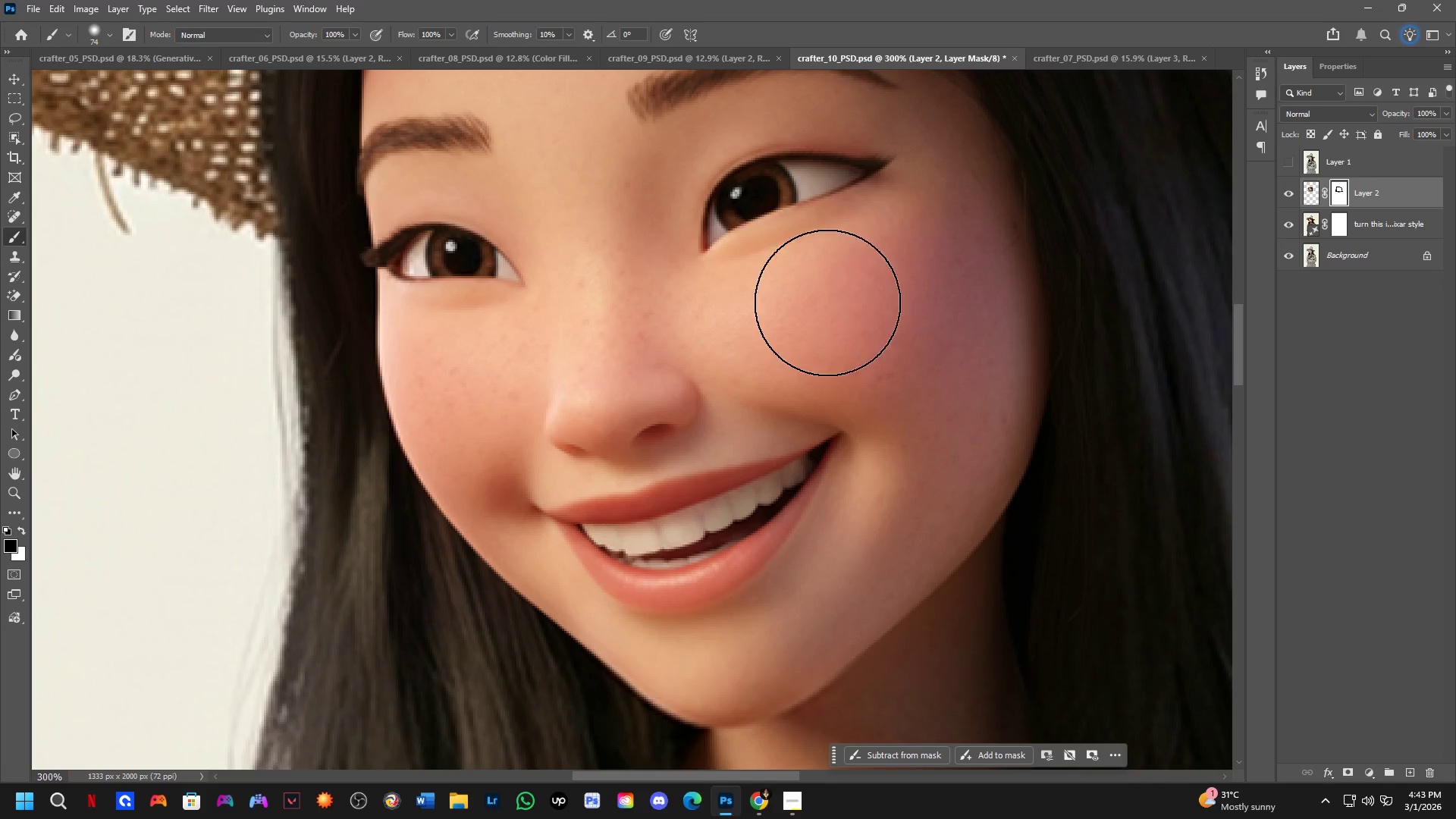 
hold_key(key=Space, duration=1.08)
 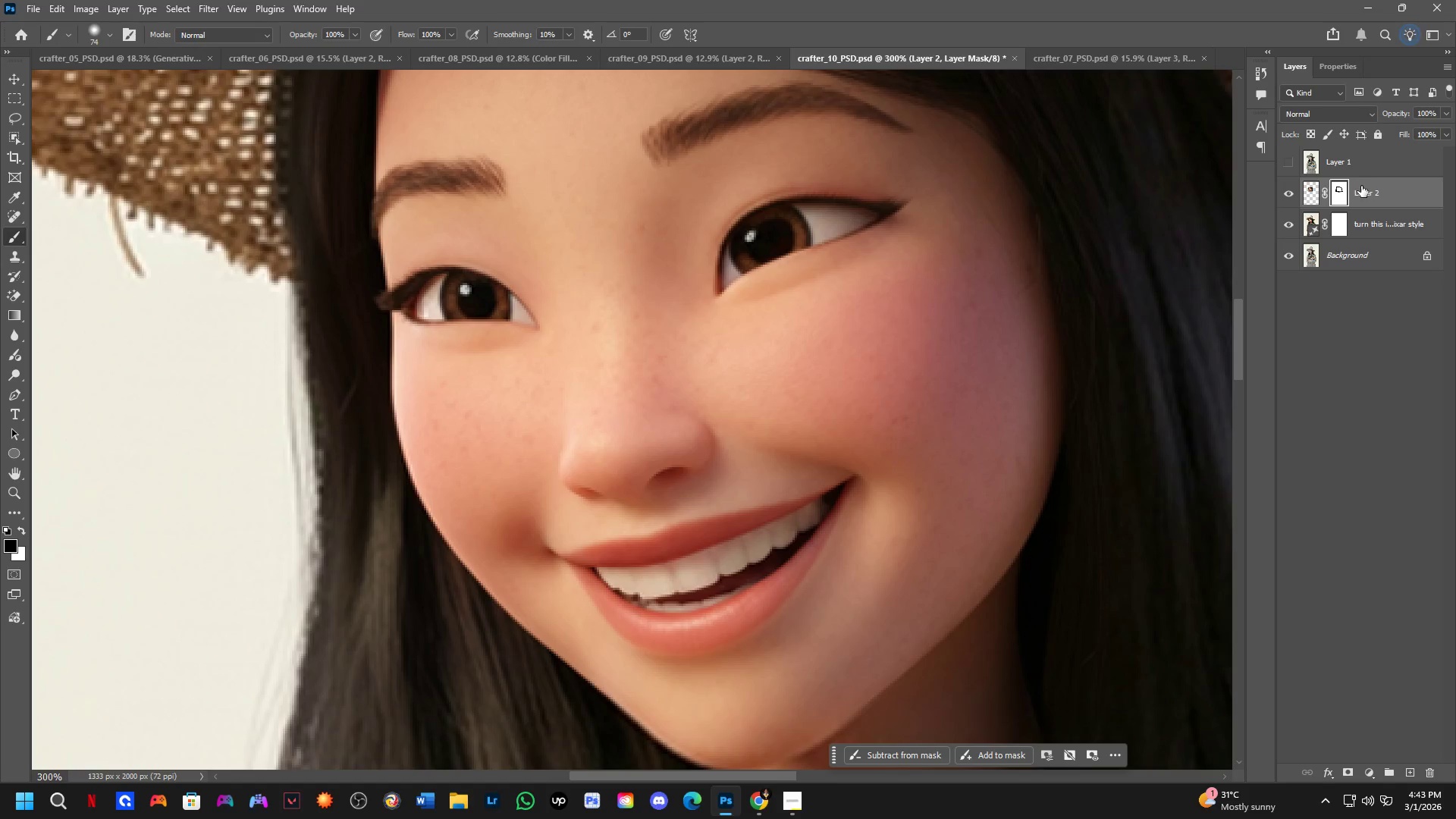 
left_click_drag(start_coordinate=[795, 253], to_coordinate=[810, 296])
 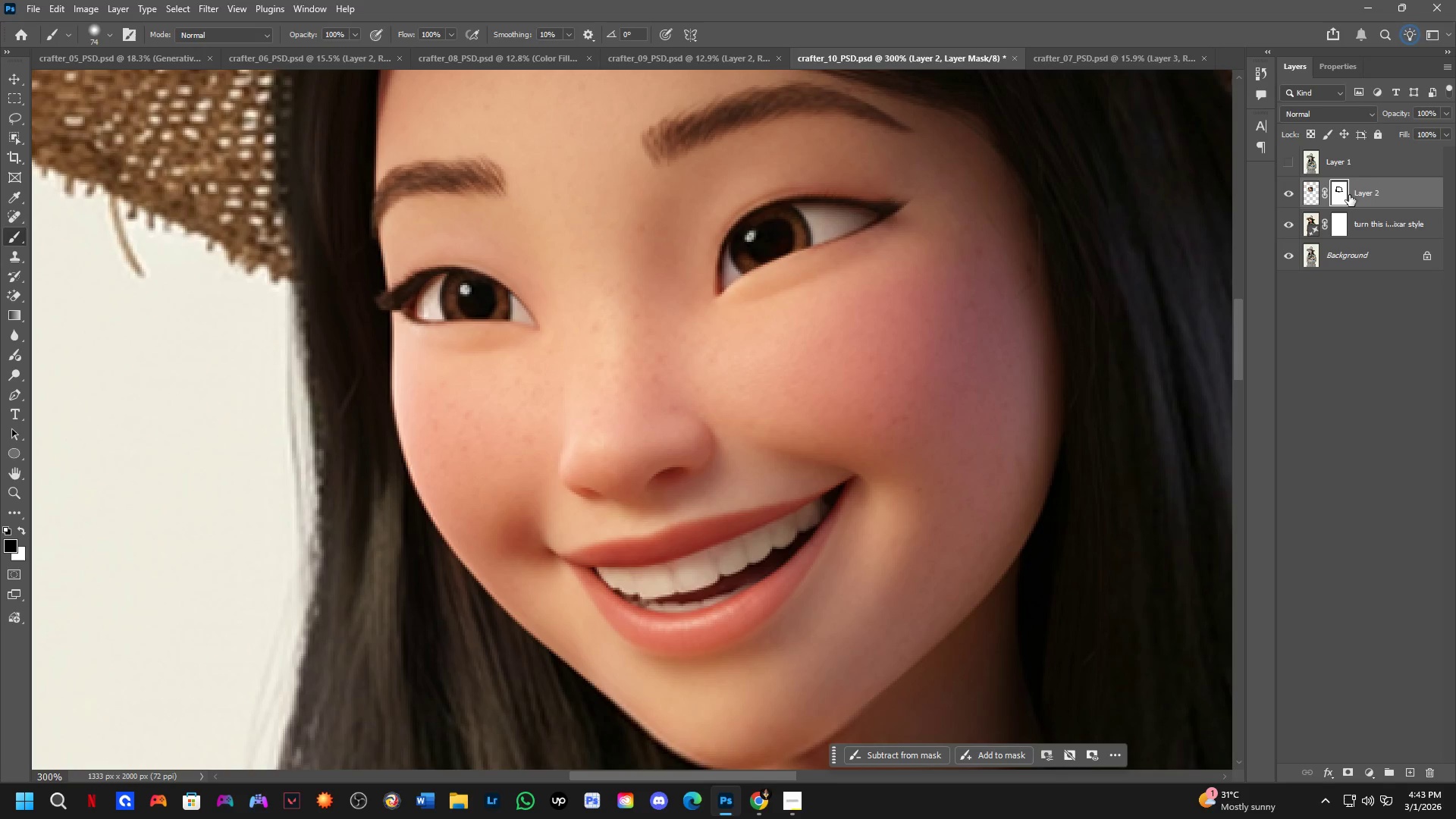 
key(F2)
 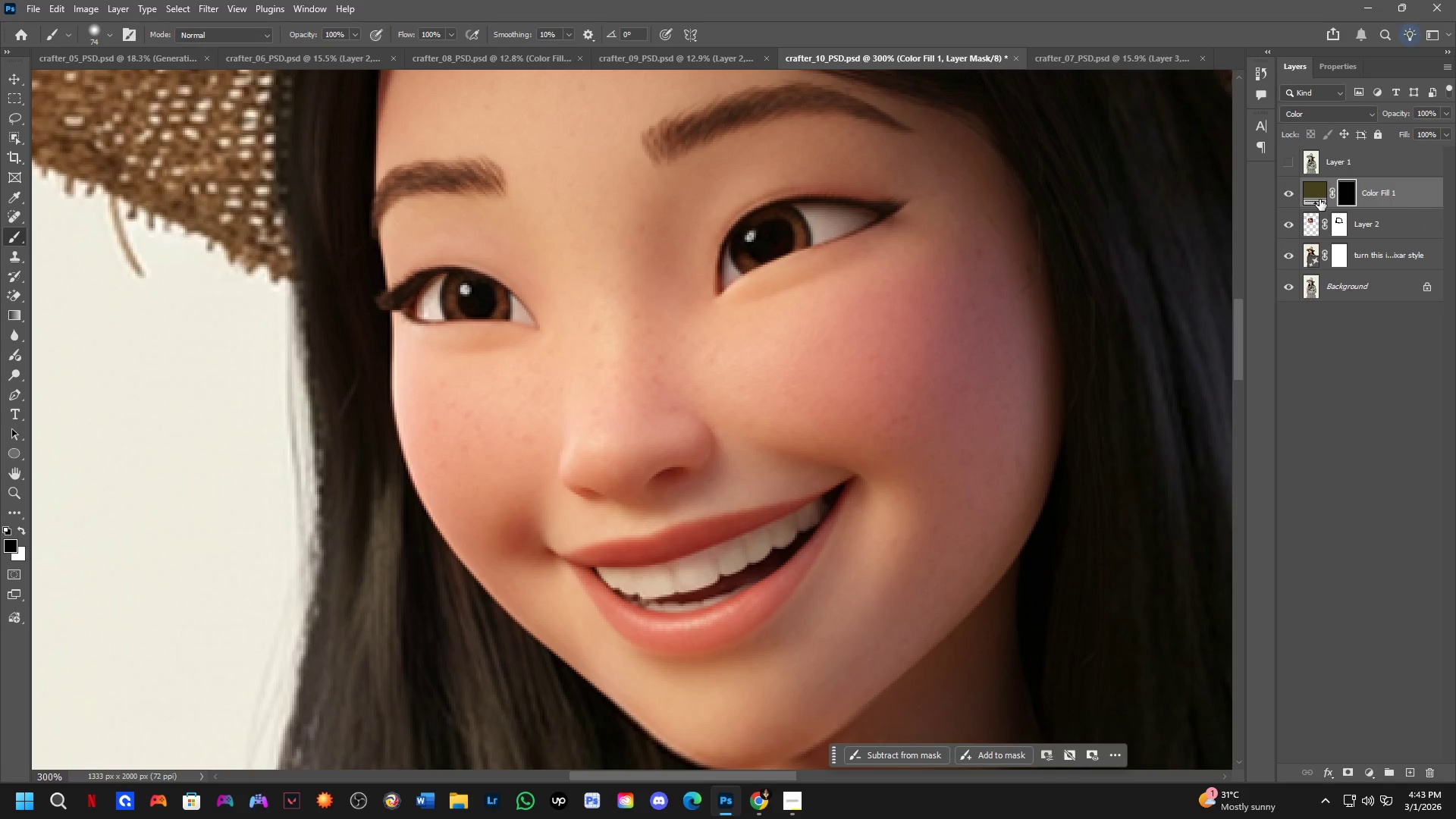 
key(Backspace)
 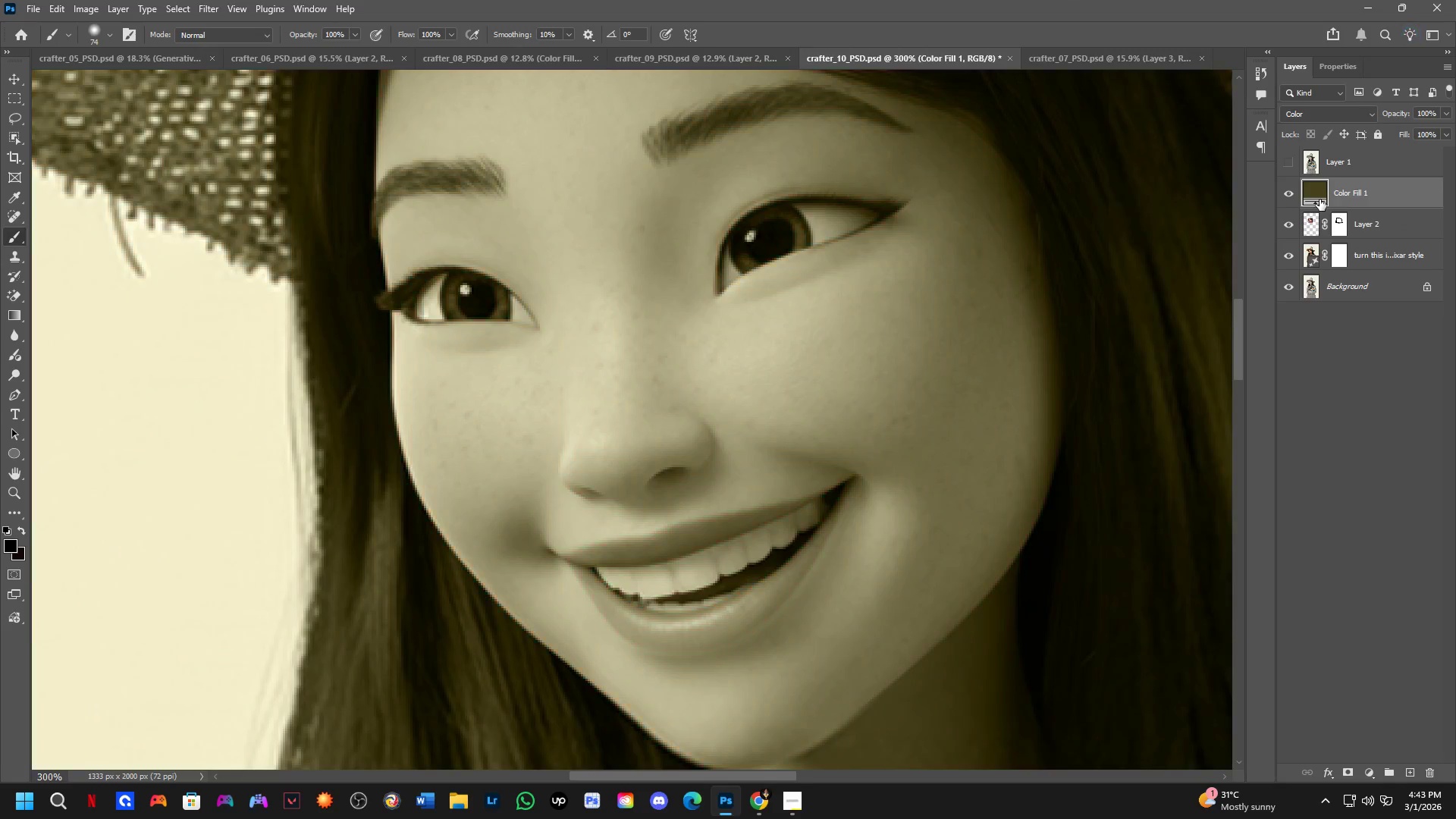 
key(Backspace)
 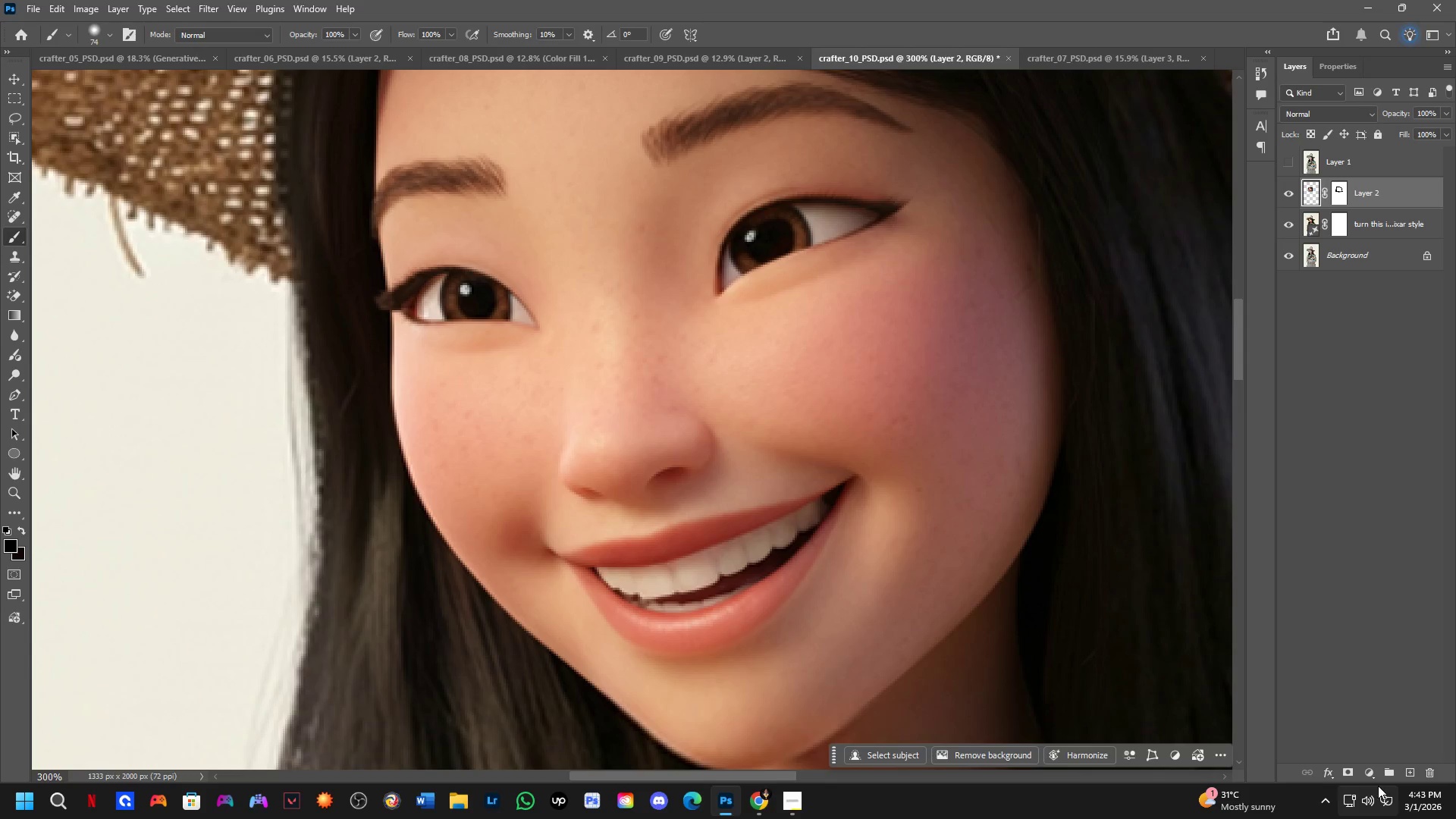 
left_click([1370, 778])
 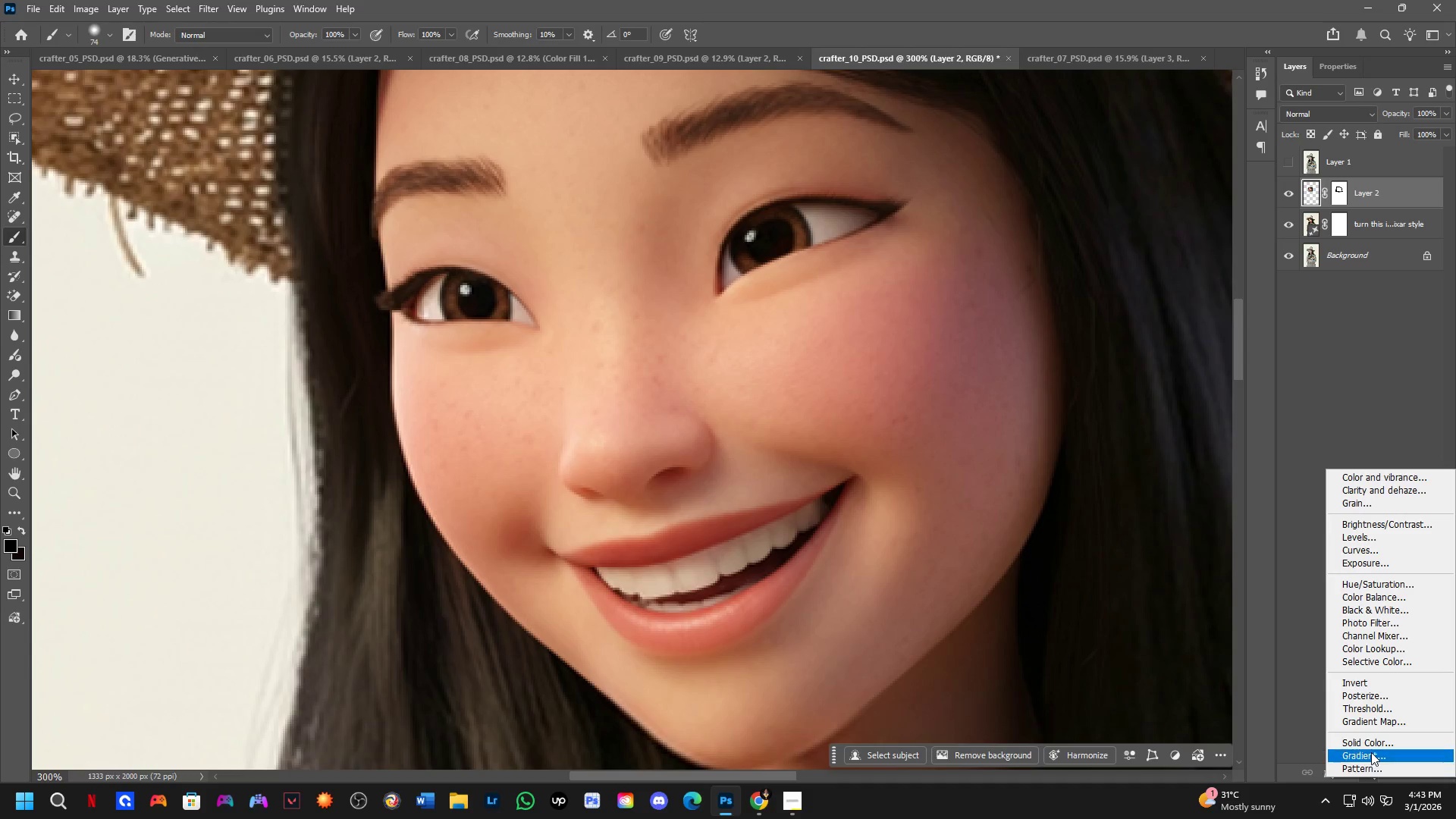 
left_click_drag(start_coordinate=[1375, 734], to_coordinate=[1376, 744])
 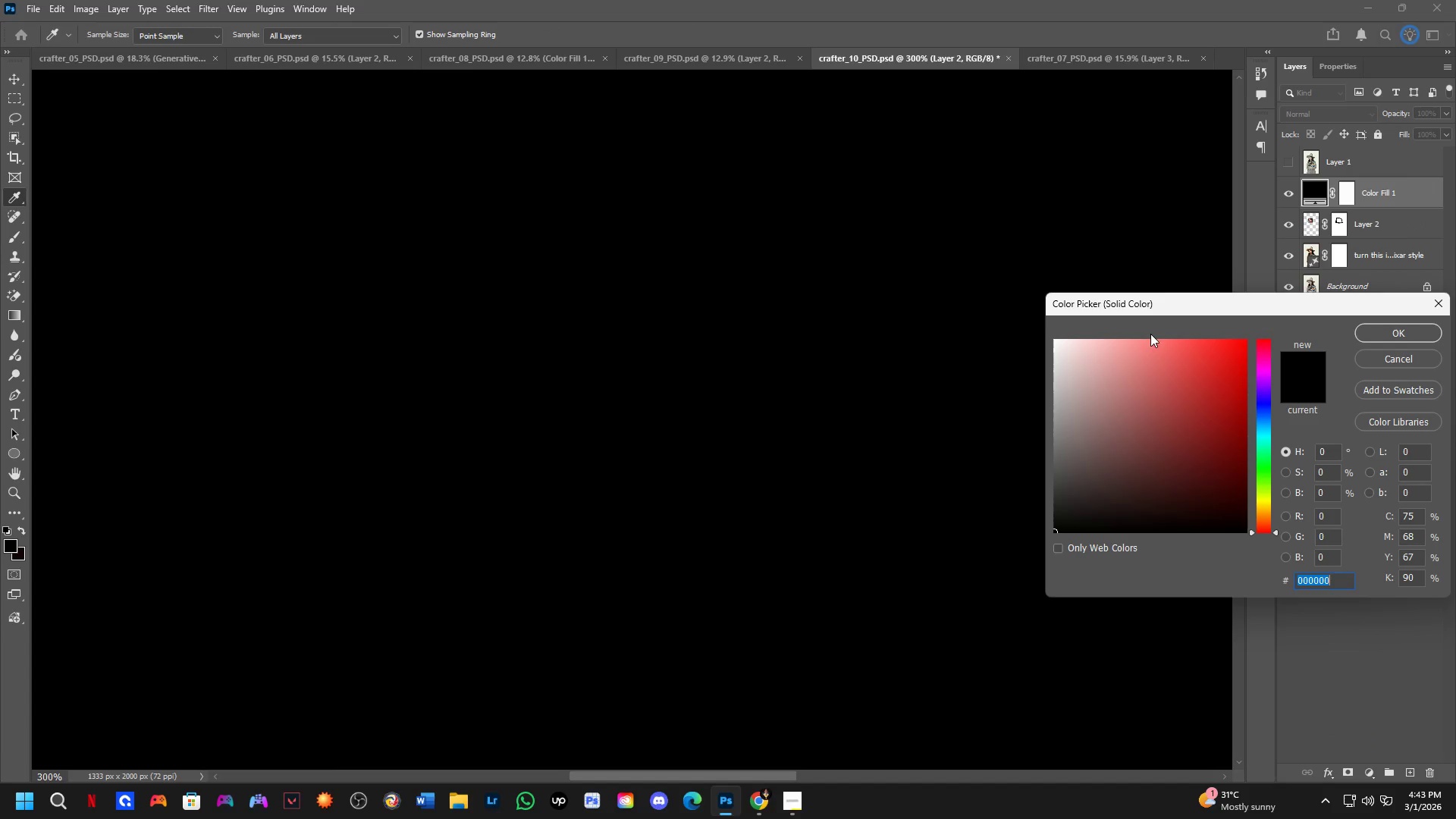 
left_click_drag(start_coordinate=[1107, 375], to_coordinate=[934, 255])
 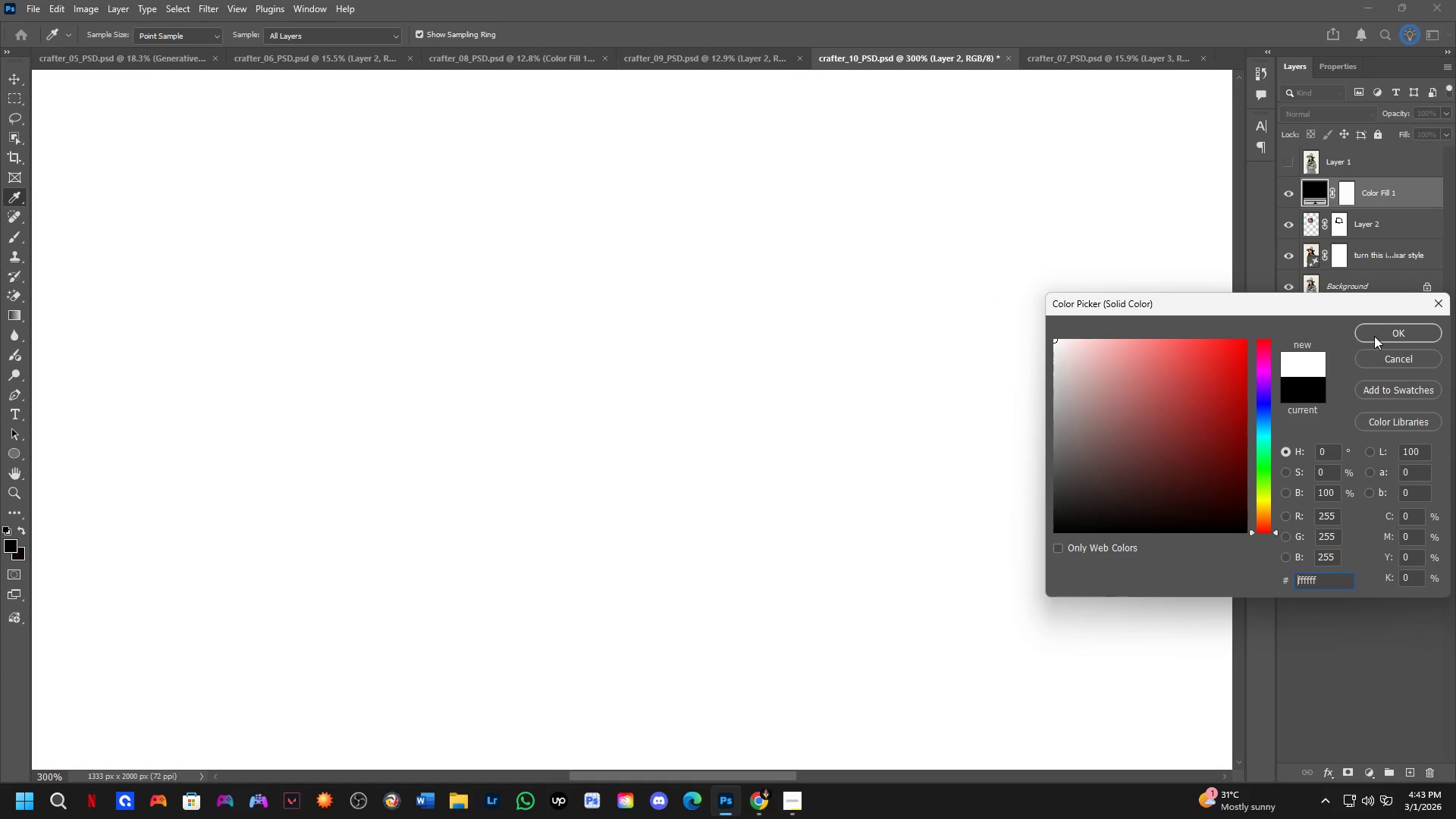 
left_click([1377, 336])
 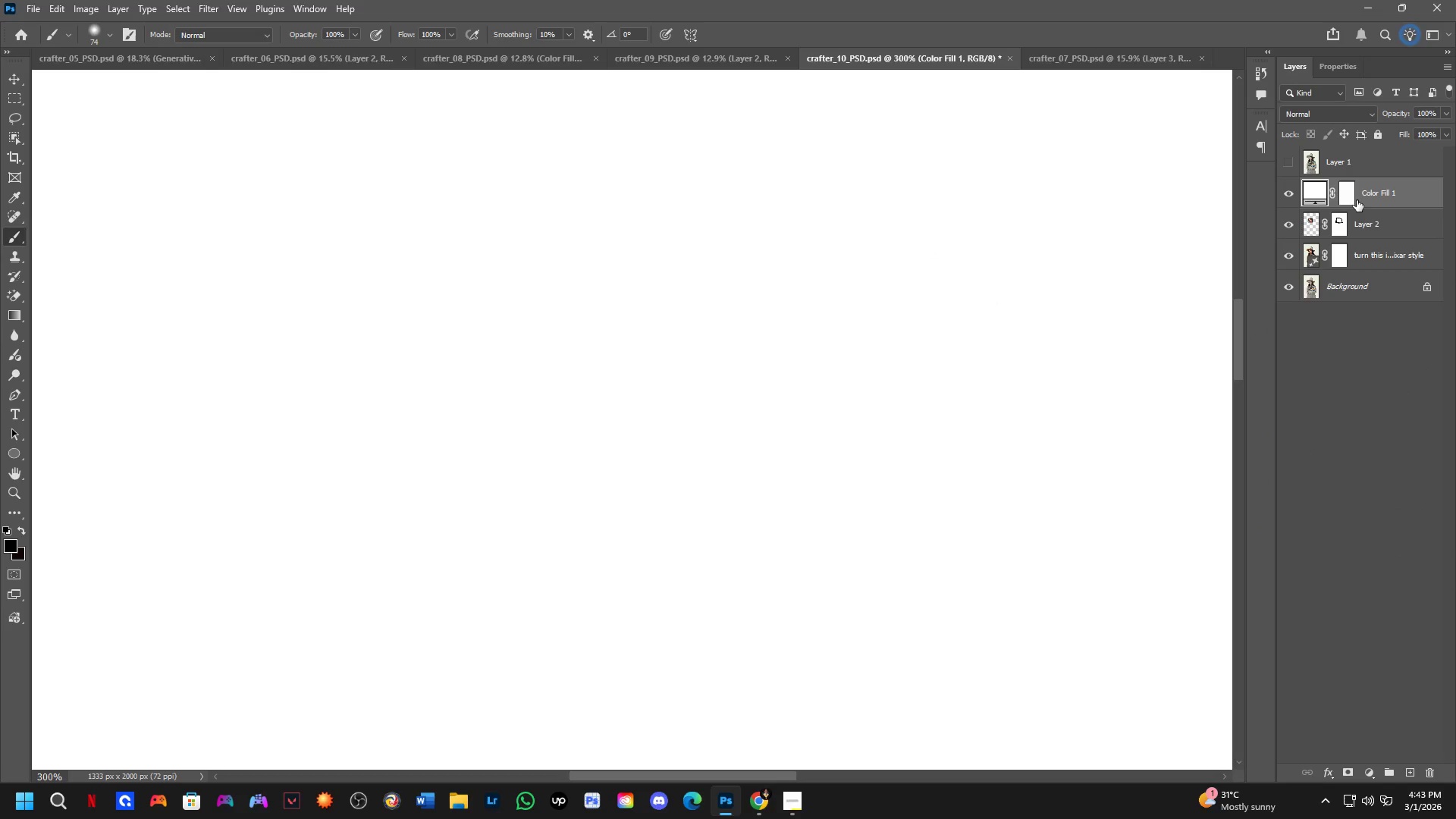 
left_click([1354, 196])
 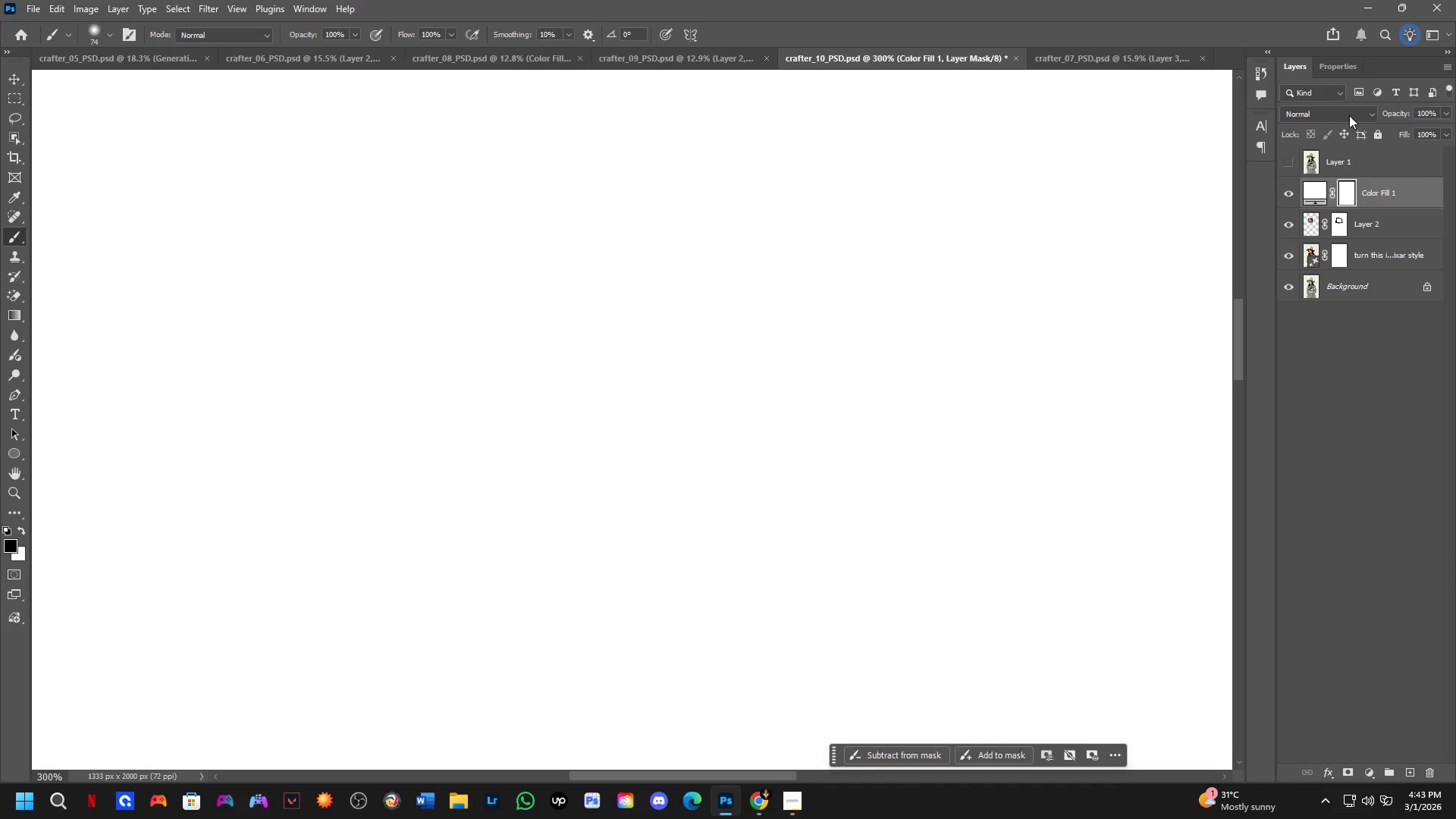 
left_click([1349, 114])
 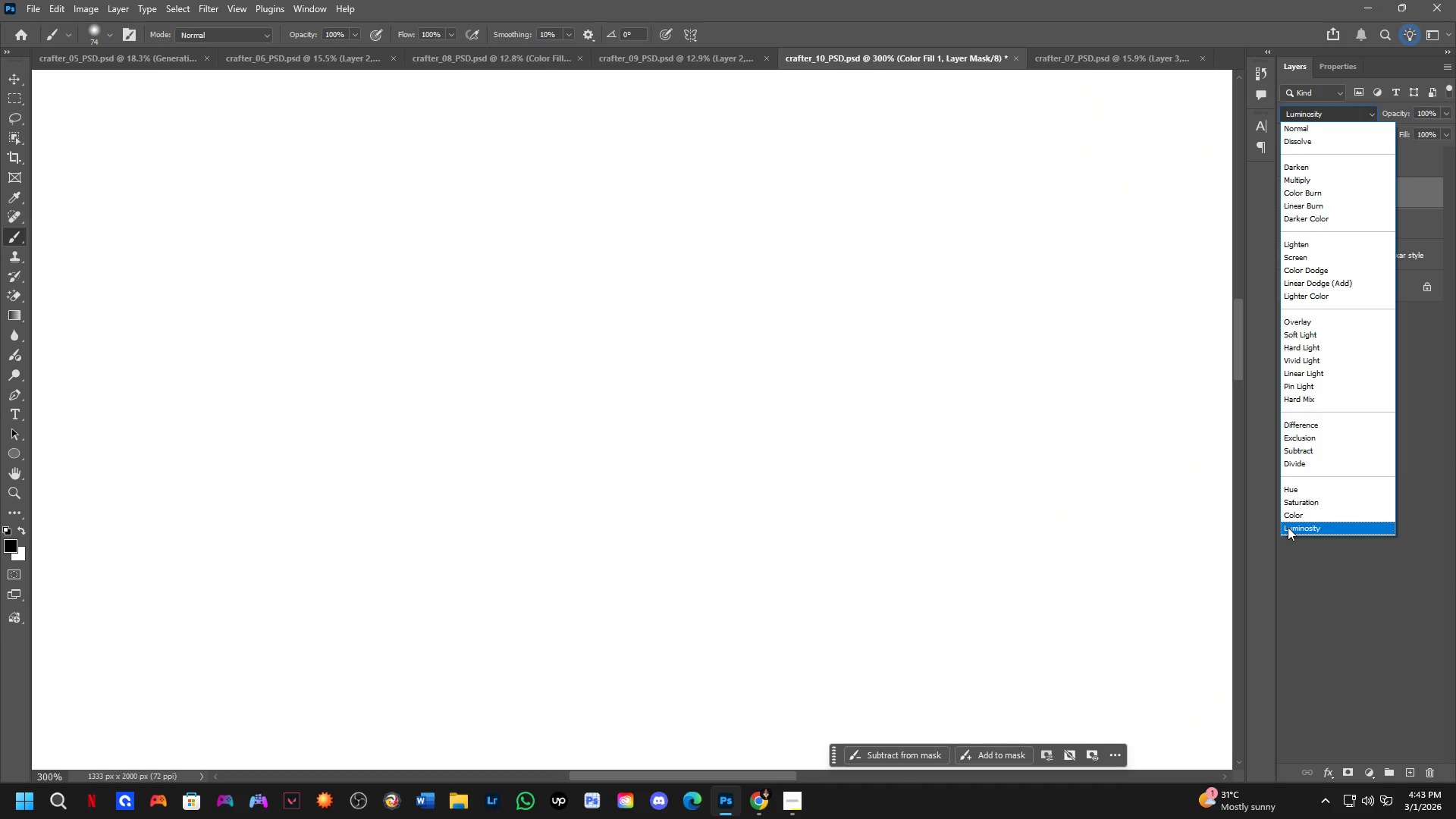 
left_click([1289, 520])
 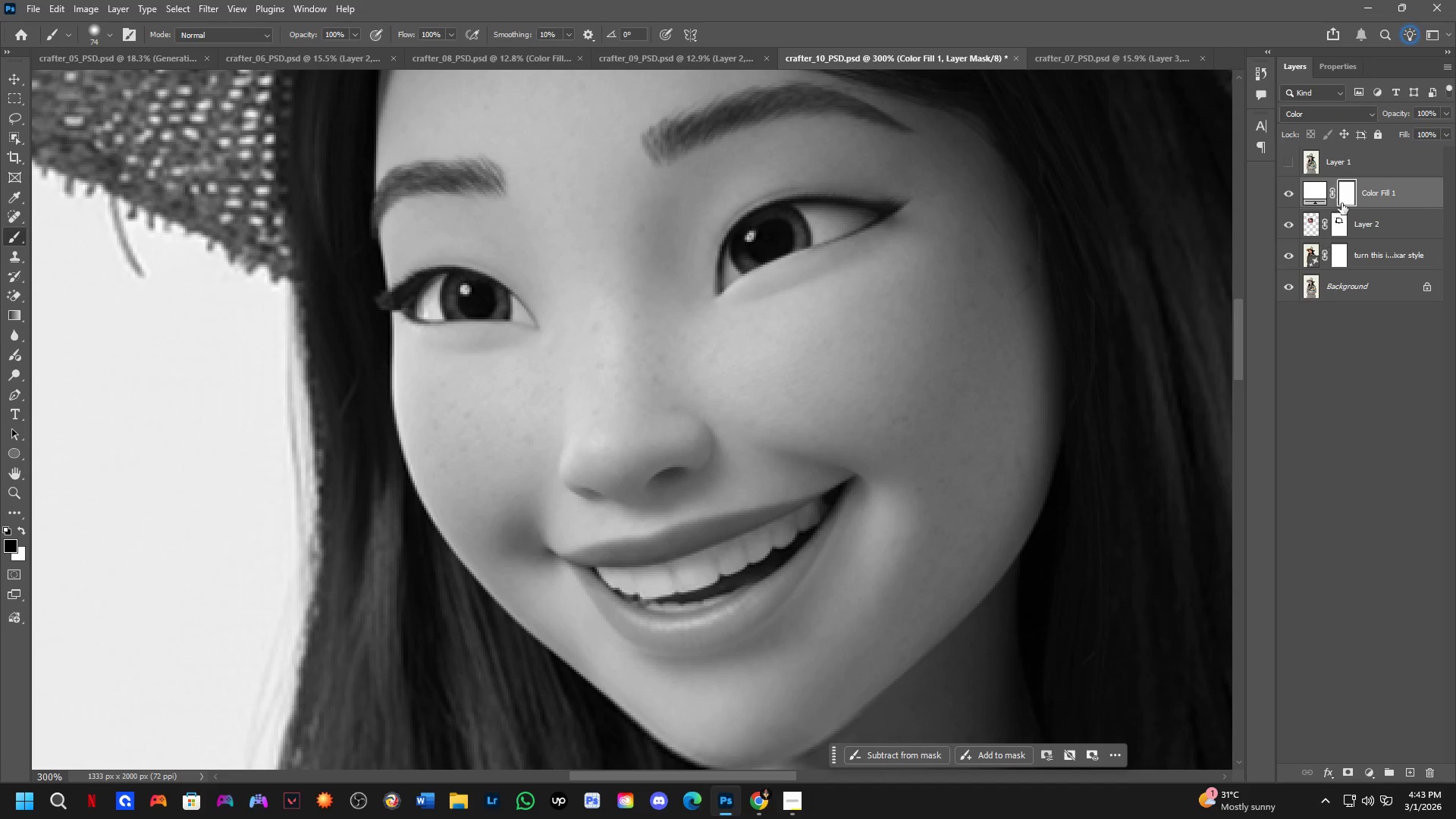 
left_click([1349, 191])
 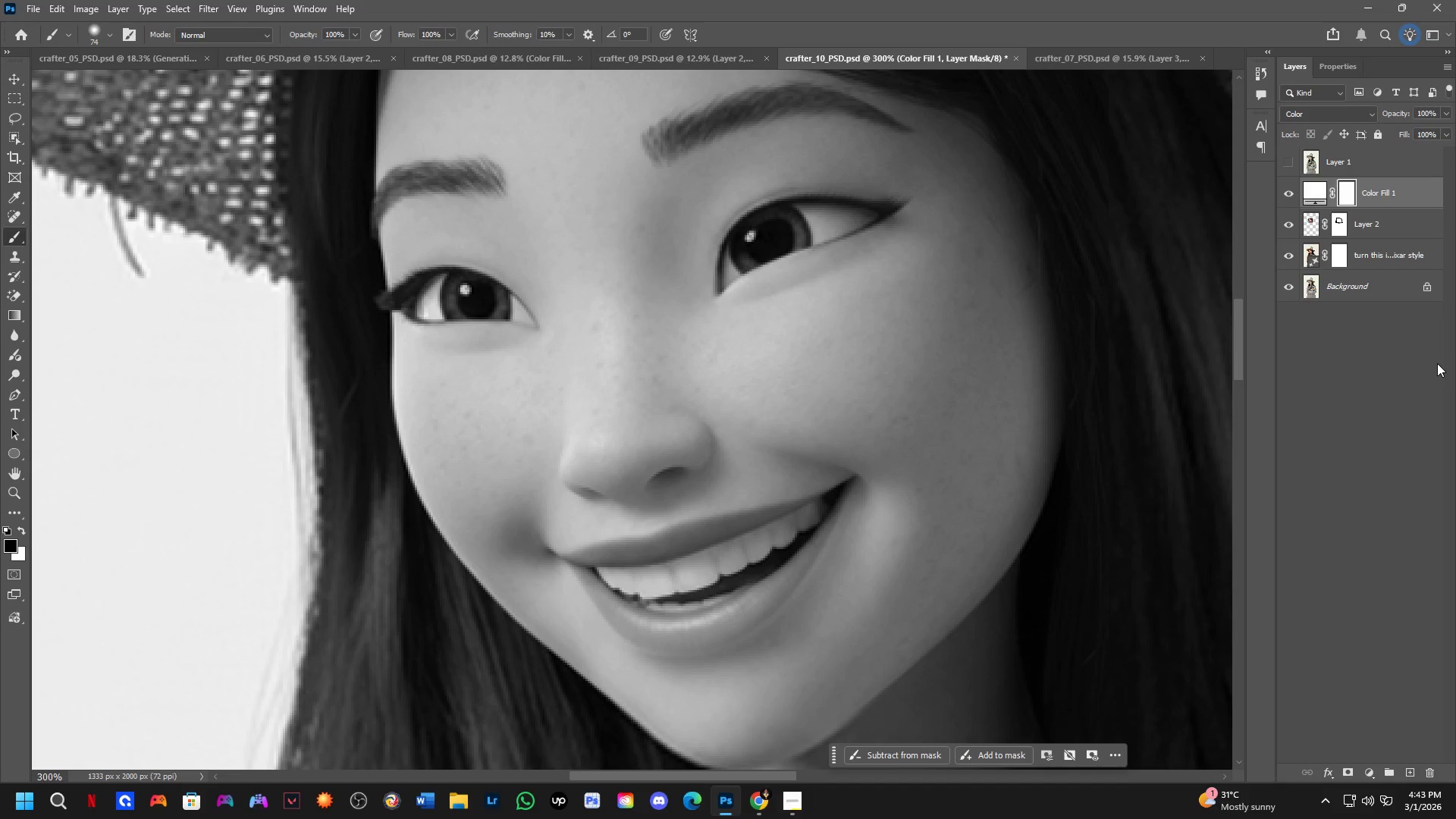 
wait(23.59)
 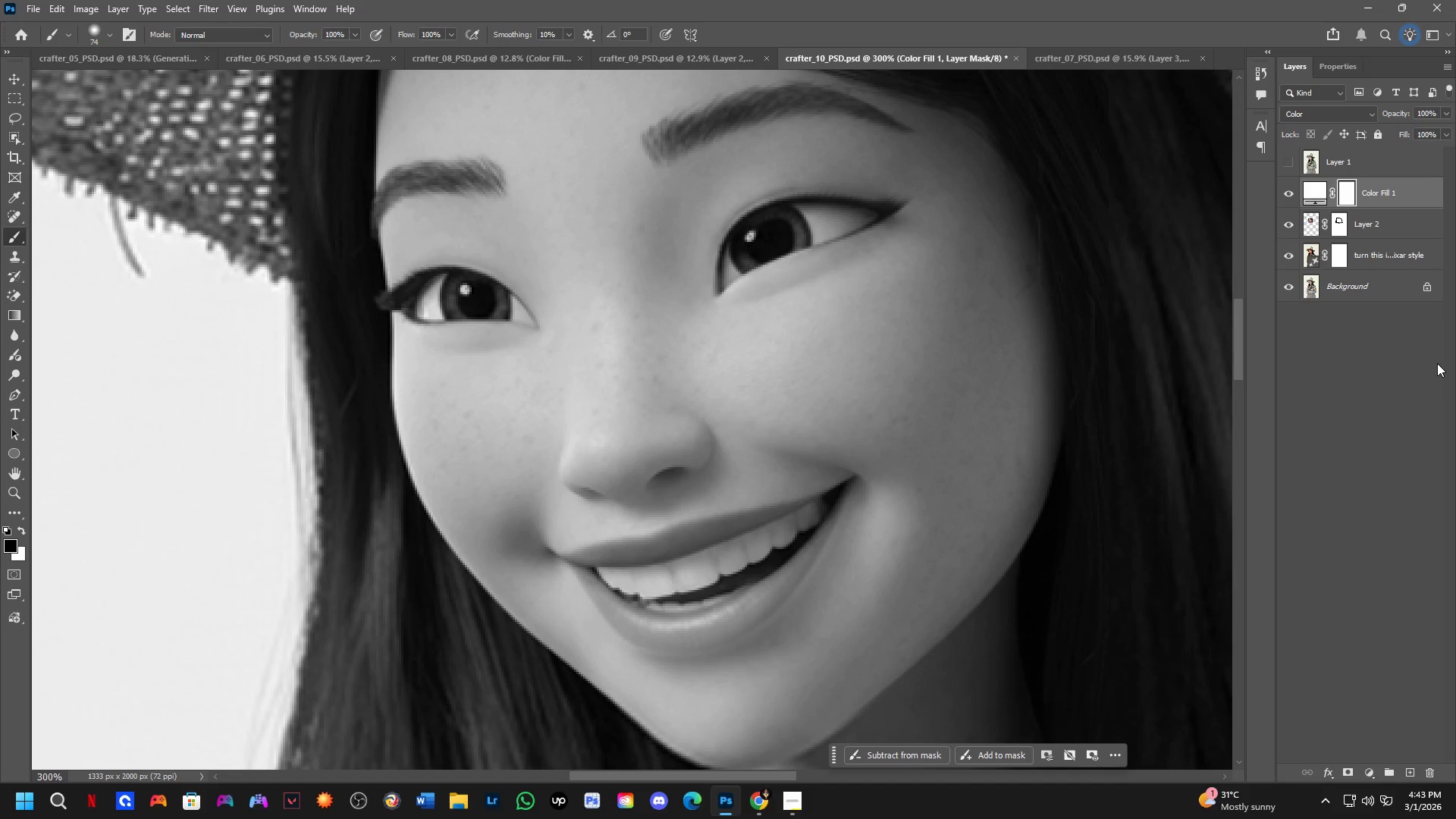 
key(Control+I)
 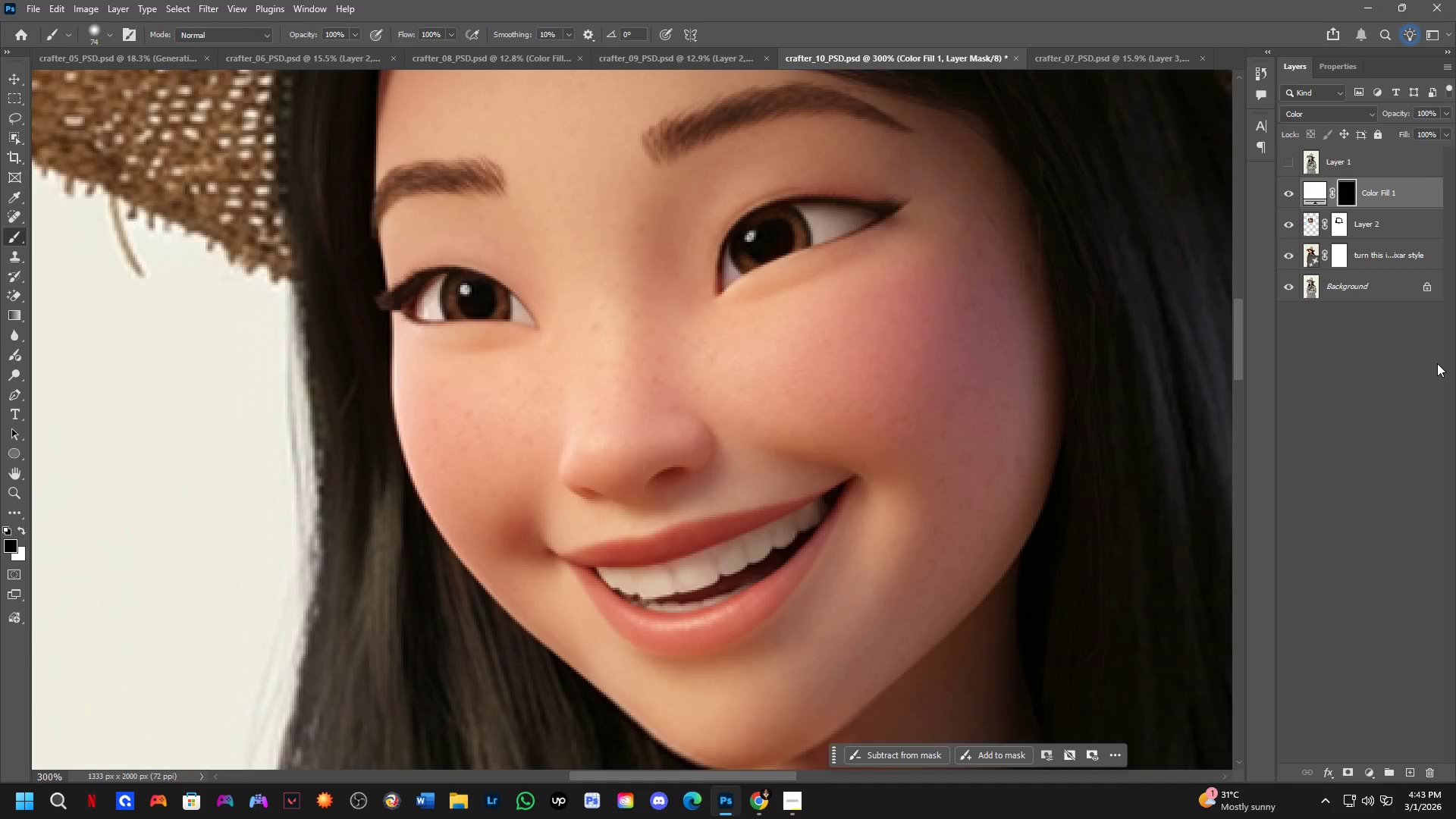 
key(B)
 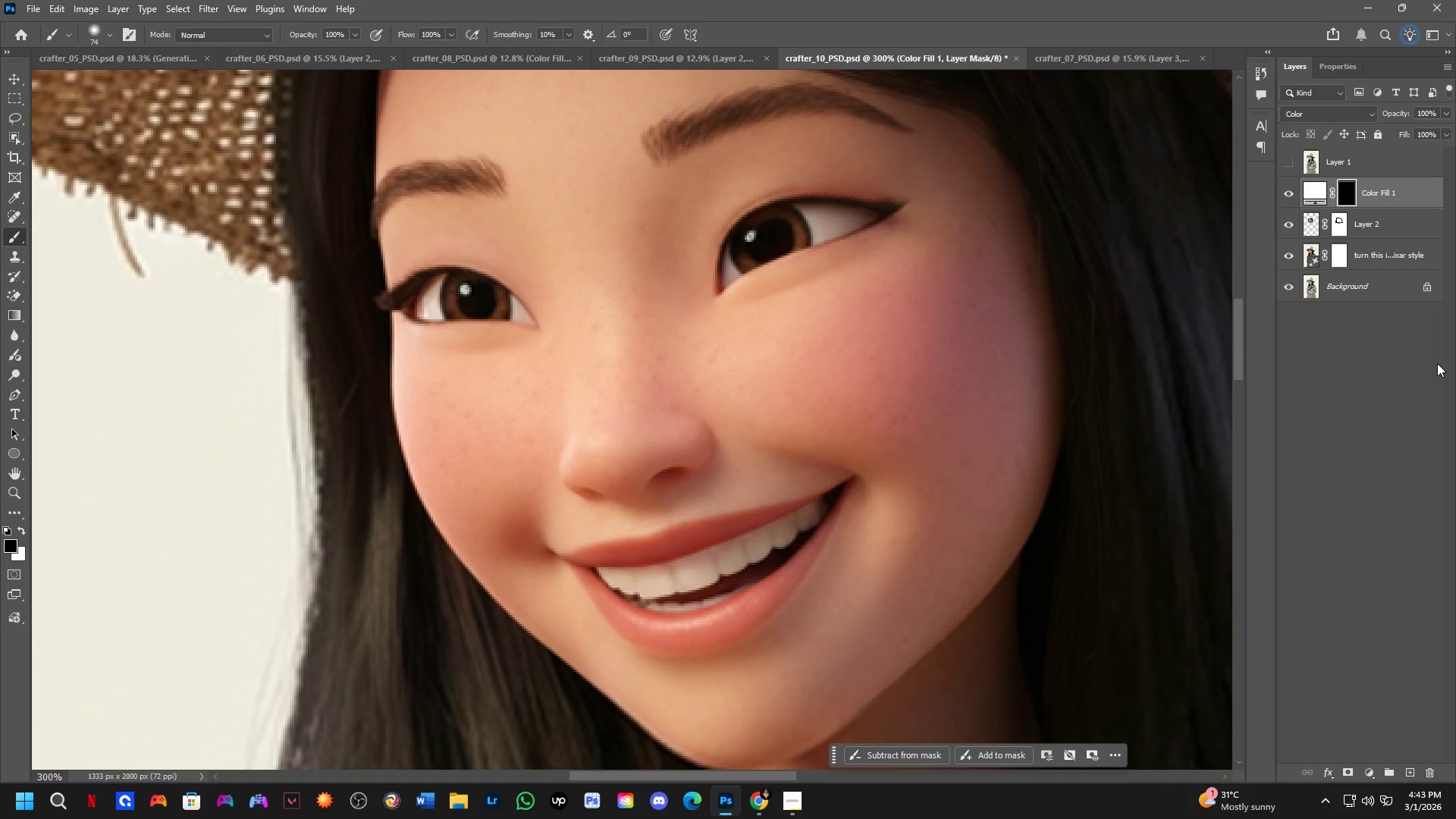 
key(B)
 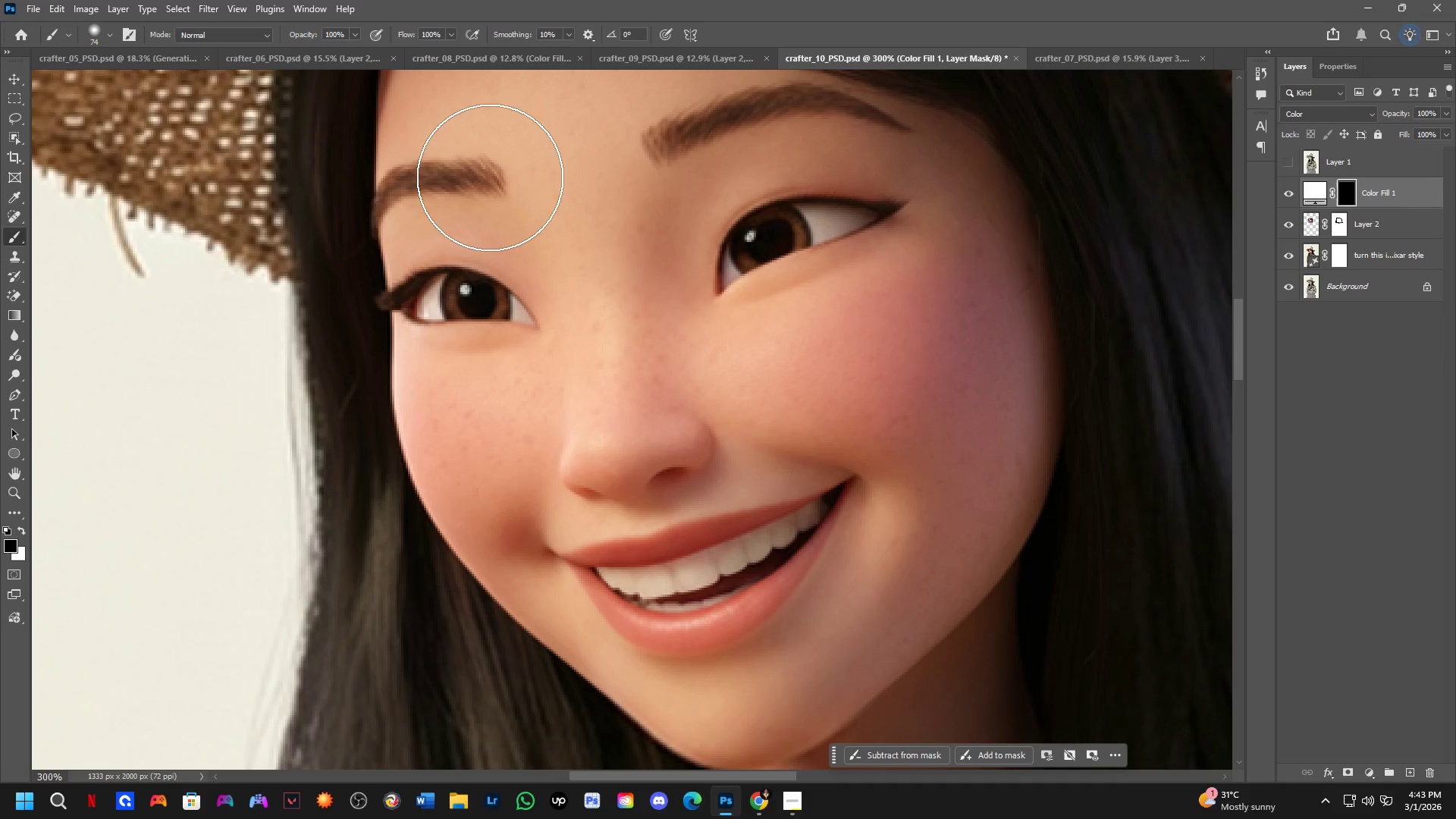 
hold_key(key=Space, duration=0.44)
 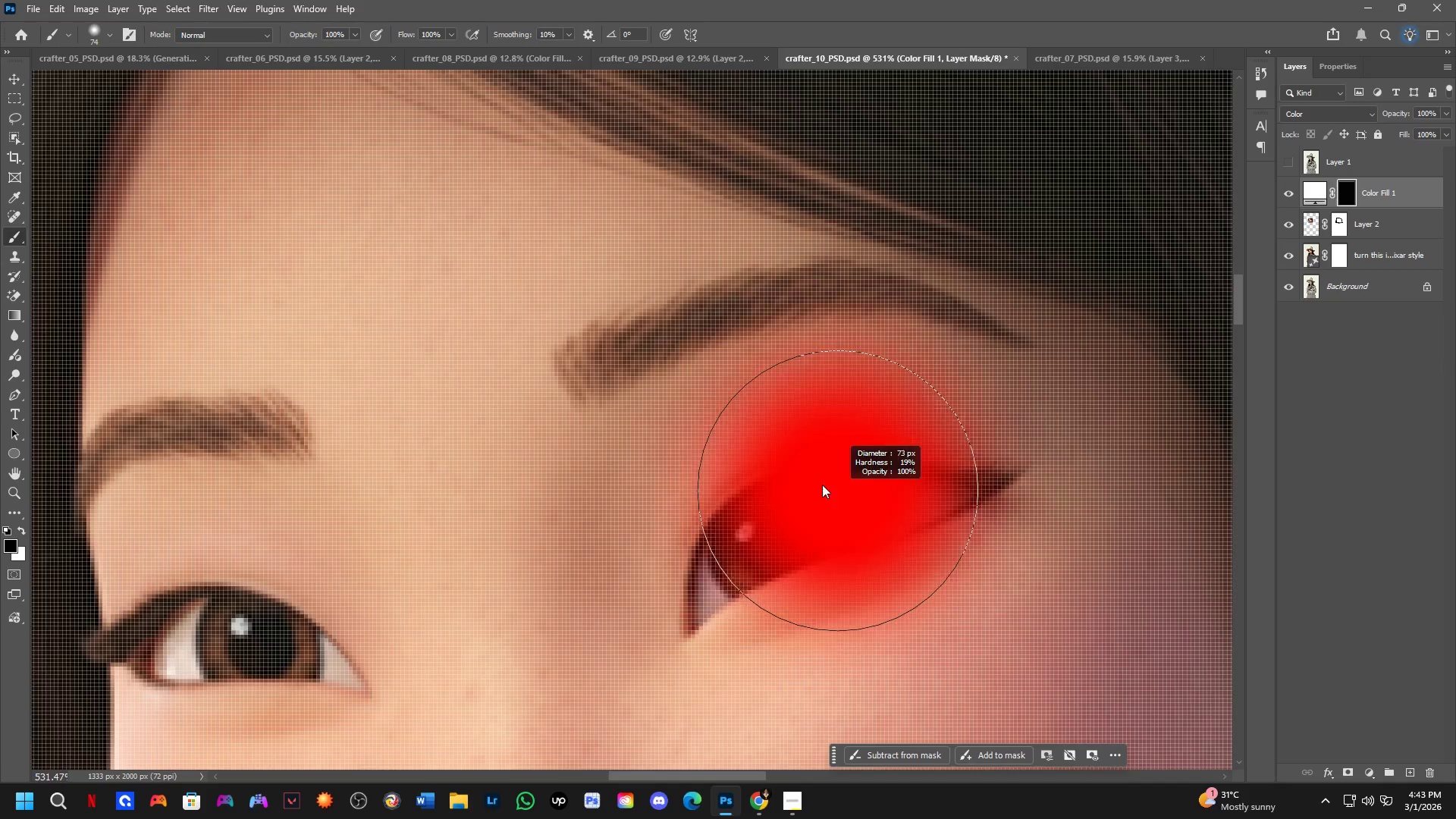 
left_click_drag(start_coordinate=[803, 213], to_coordinate=[842, 537])
 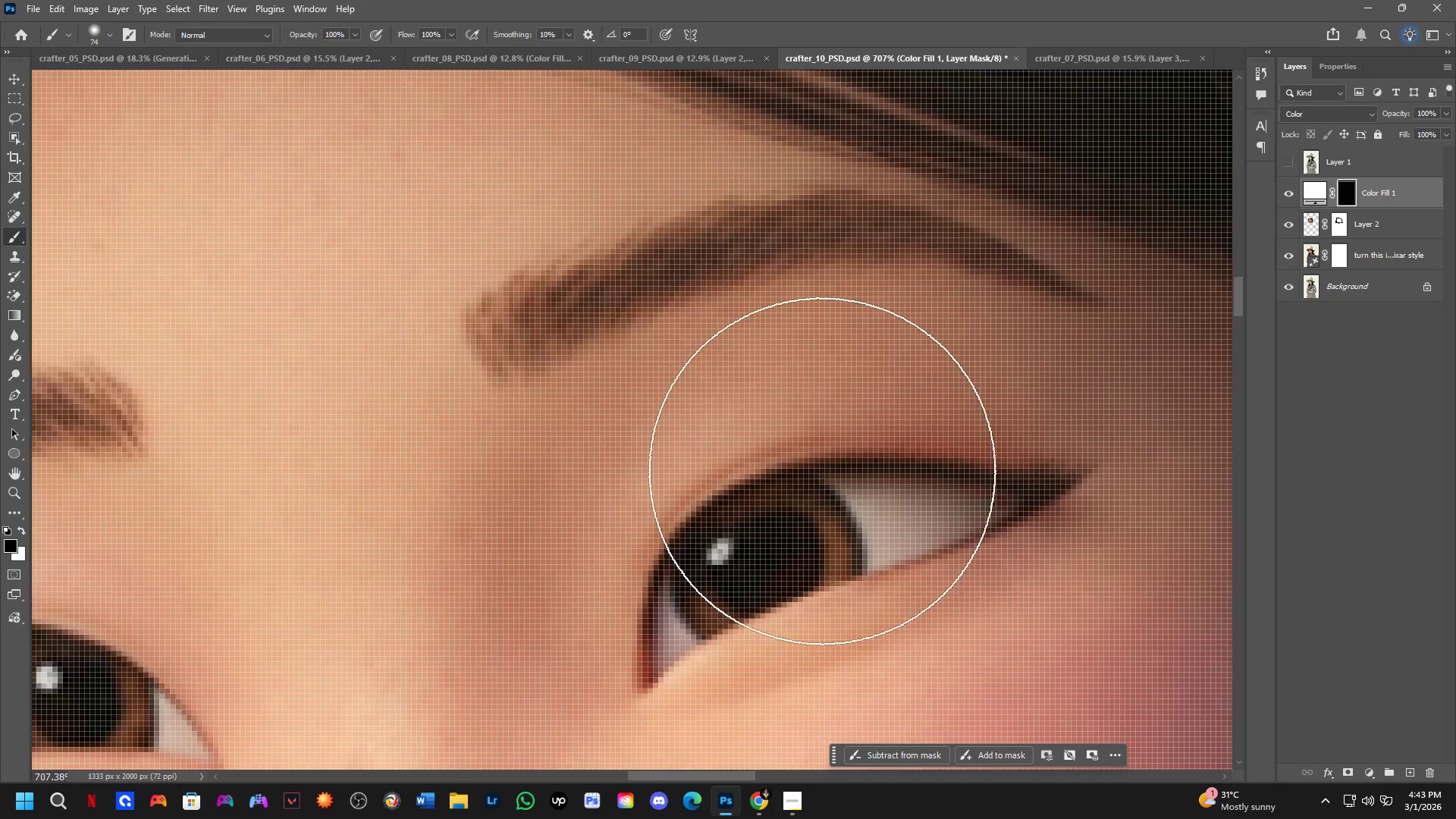 
scroll: coordinate [755, 210], scroll_direction: up, amount: 9.0
 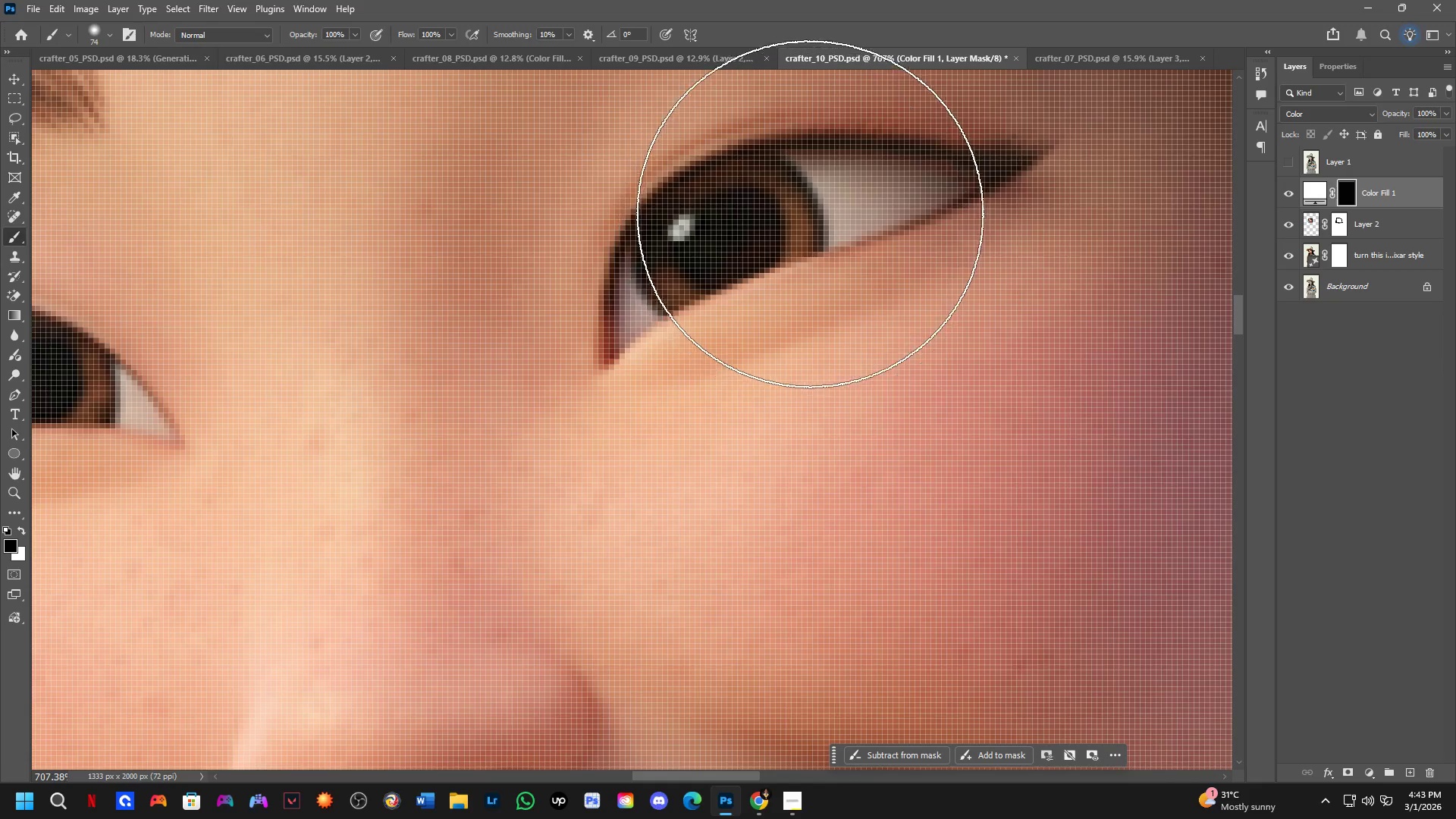 
hold_key(key=AltLeft, duration=0.72)
 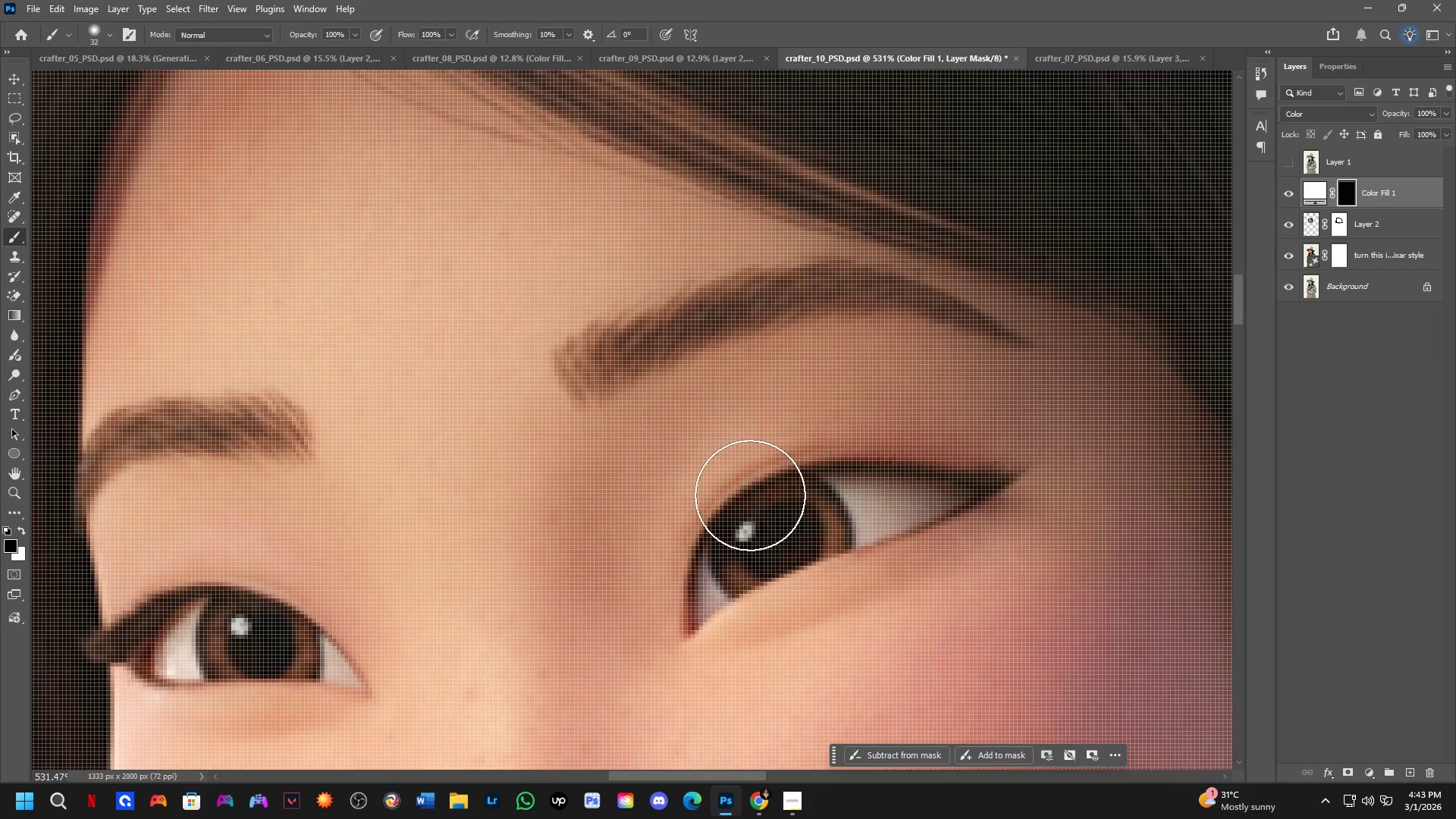 
scroll: coordinate [822, 471], scroll_direction: down, amount: 3.0
 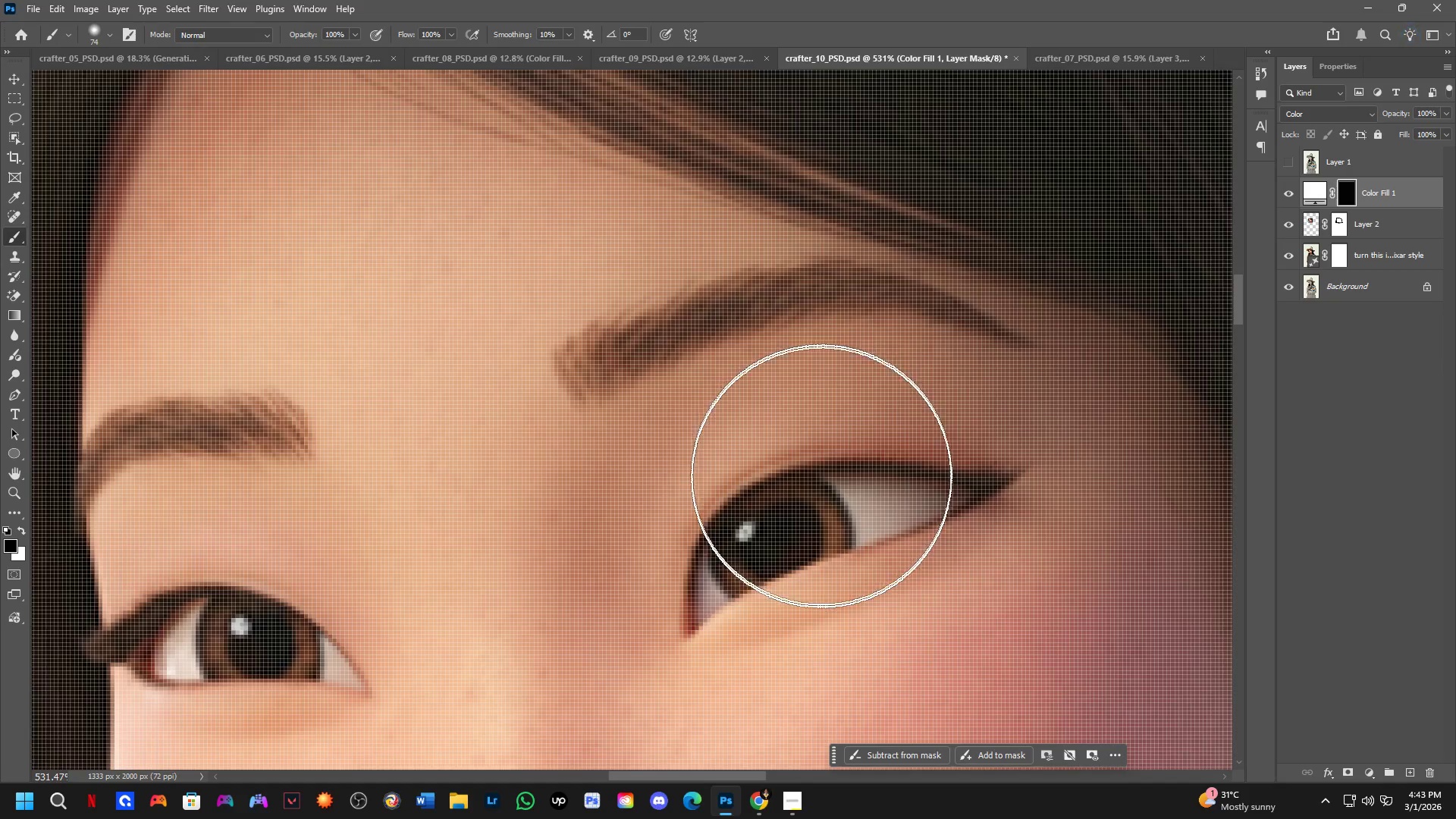 
hold_key(key=AltLeft, duration=0.61)
 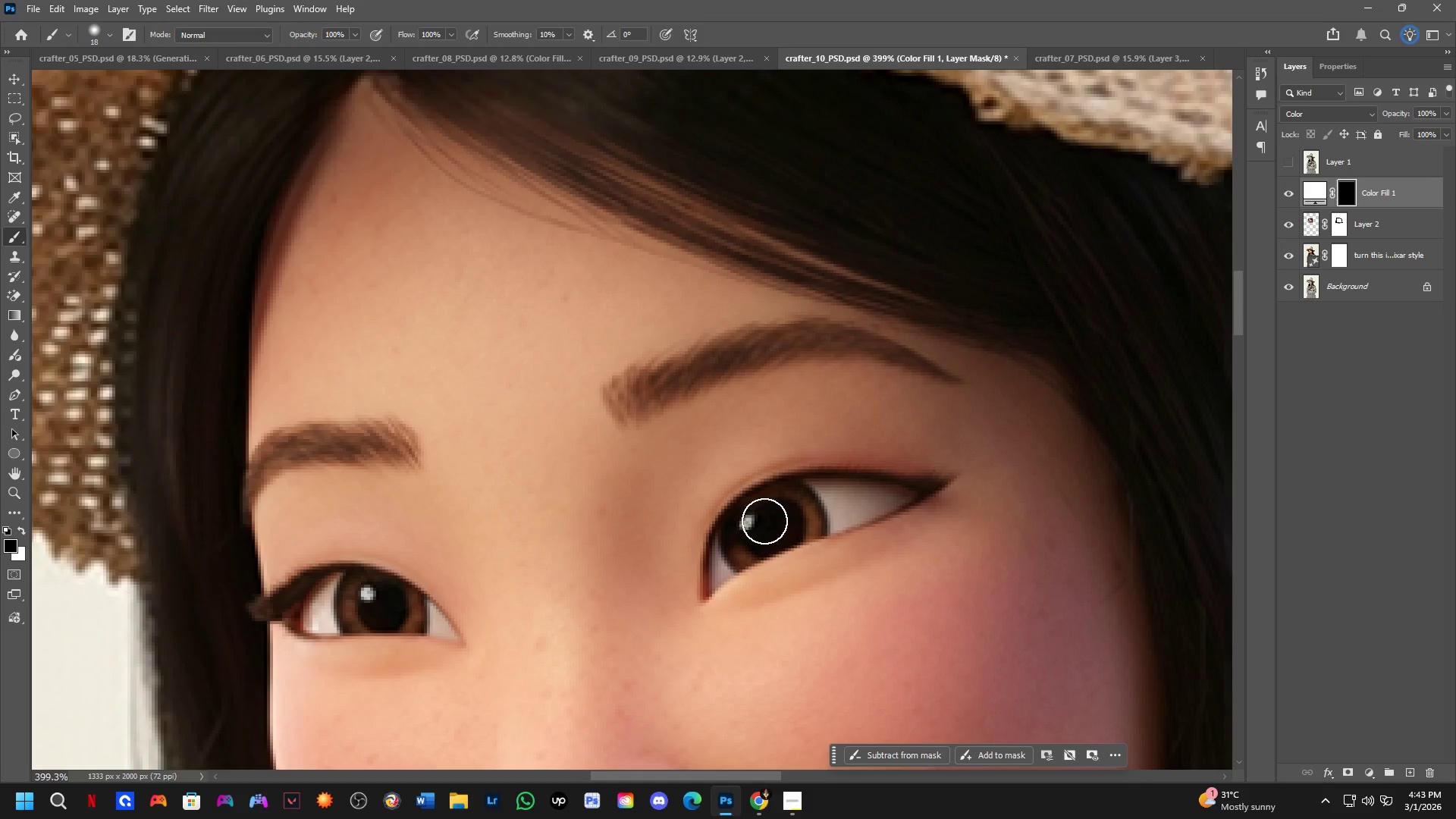 
scroll: coordinate [750, 495], scroll_direction: down, amount: 3.0
 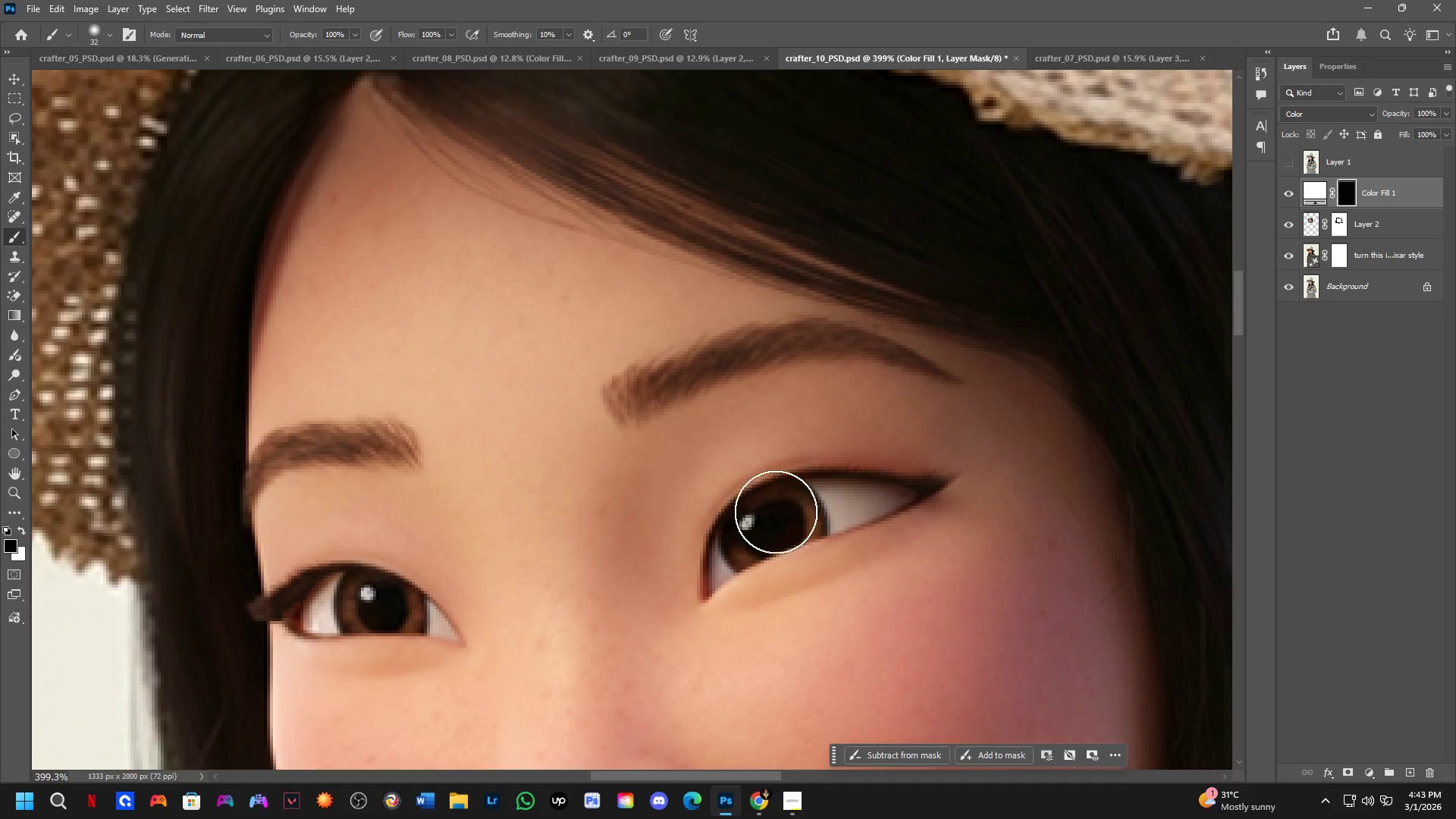 
left_click_drag(start_coordinate=[764, 521], to_coordinate=[736, 550])
 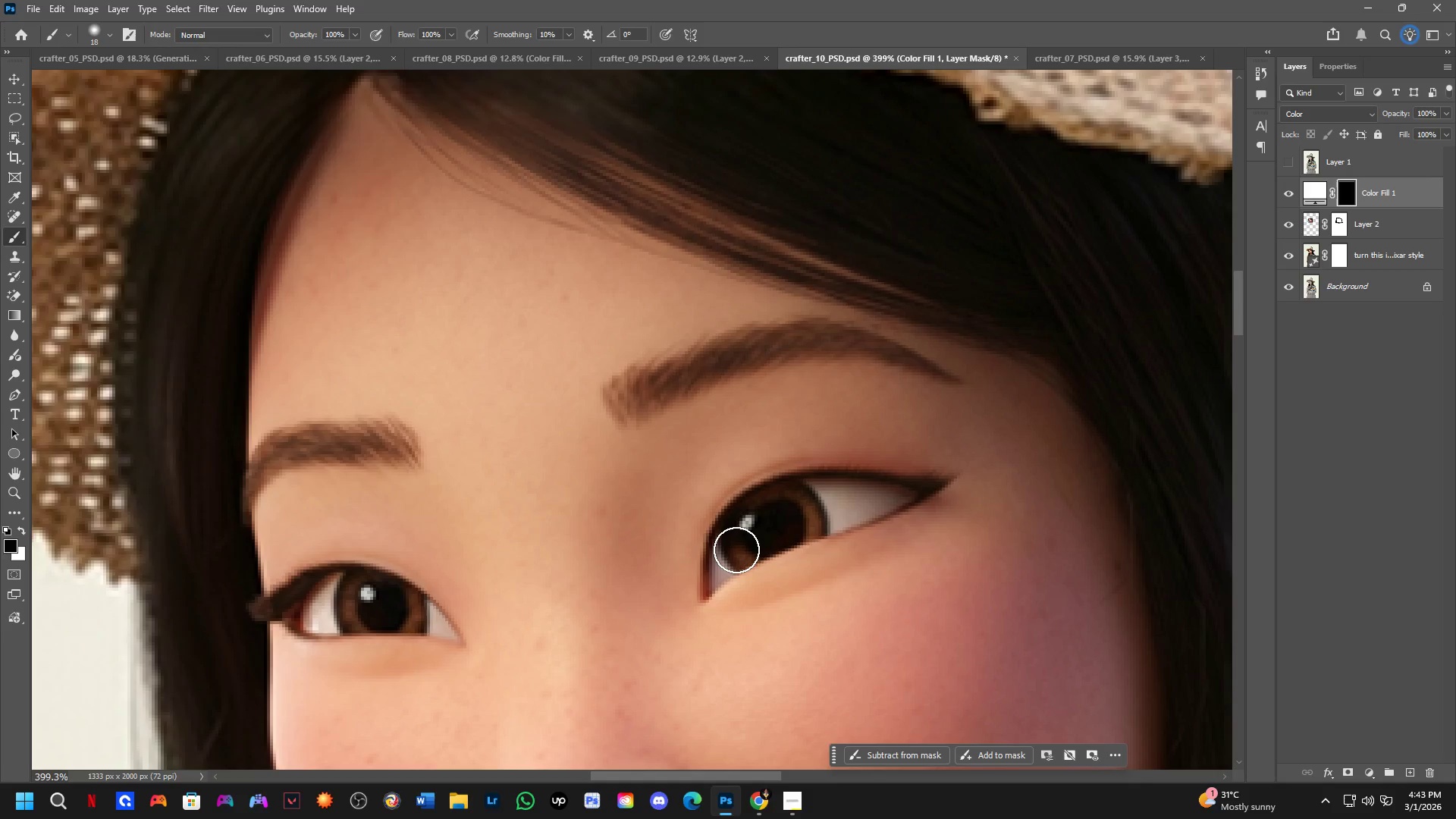 
key(X)
 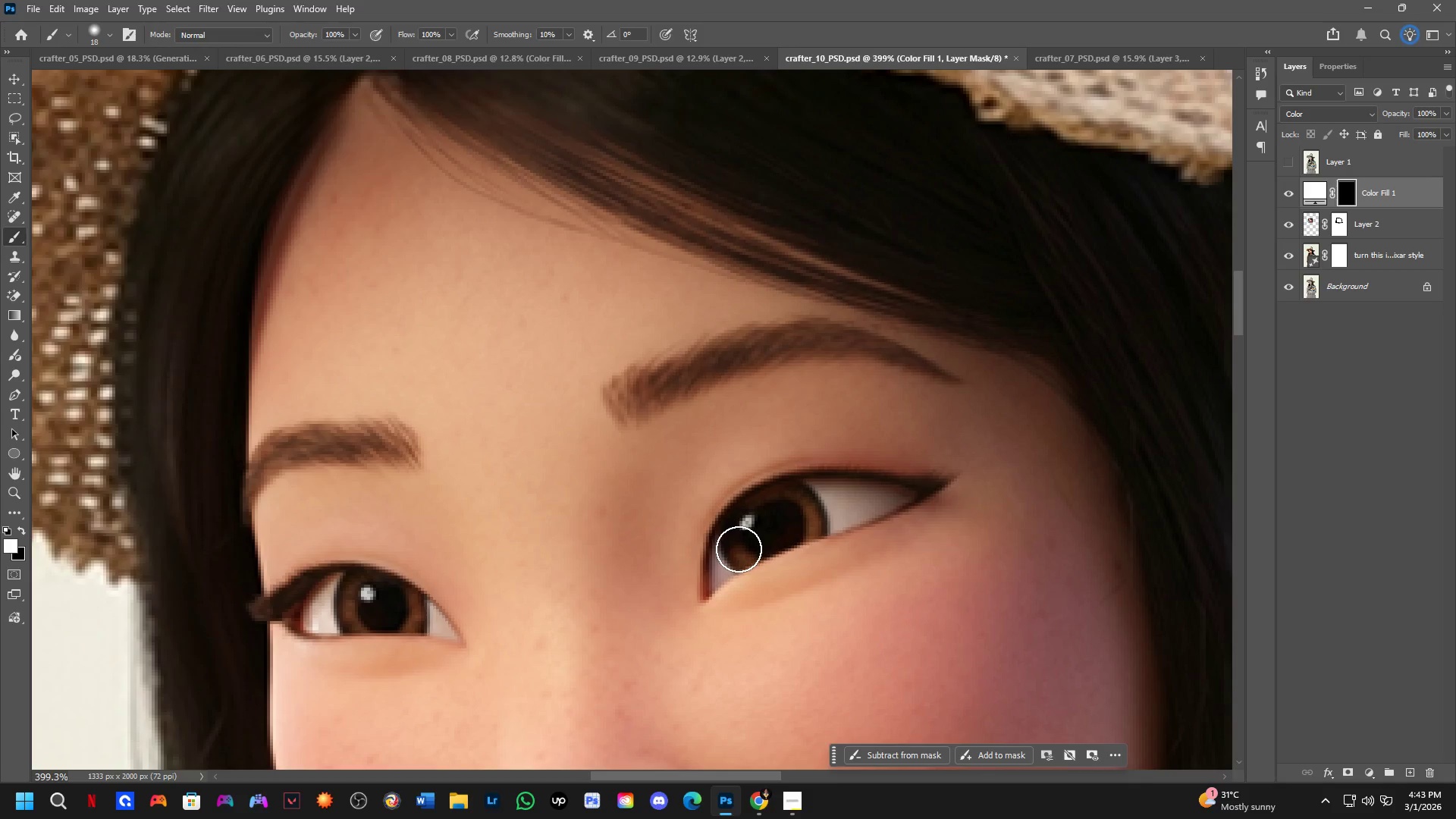 
left_click_drag(start_coordinate=[739, 549], to_coordinate=[805, 526])
 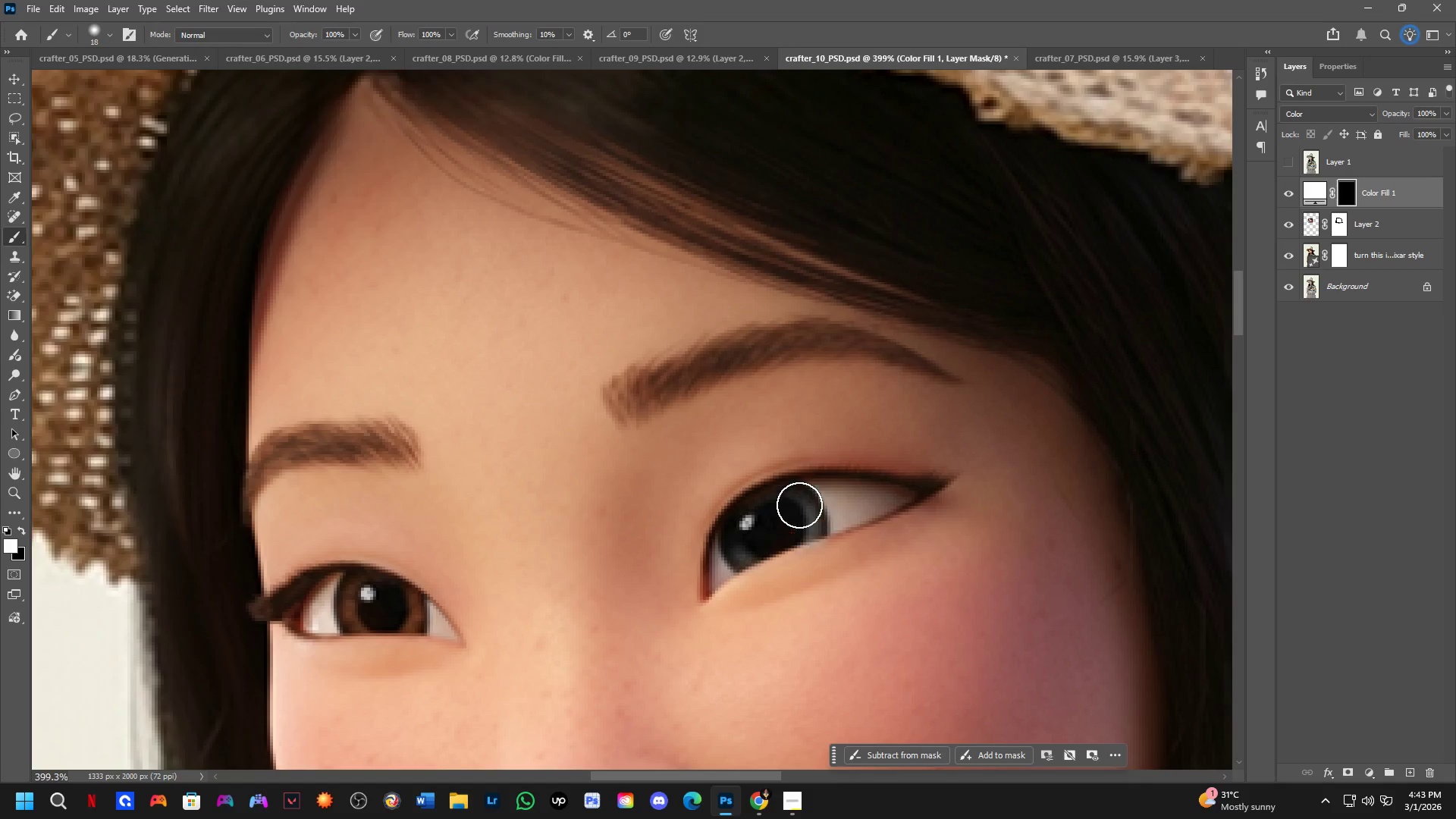 
left_click_drag(start_coordinate=[795, 498], to_coordinate=[733, 529])
 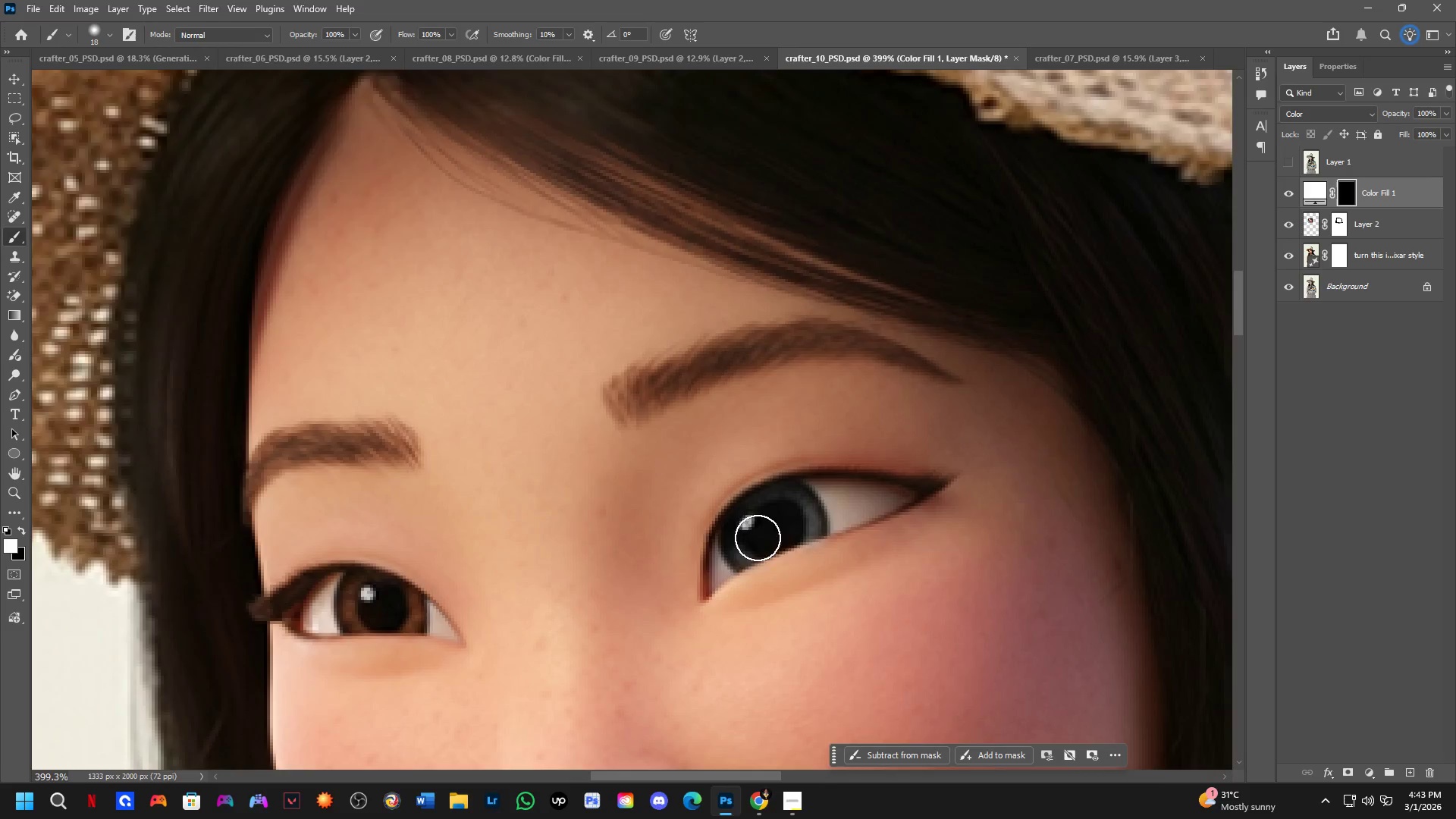 
key(Shift+ShiftLeft)
 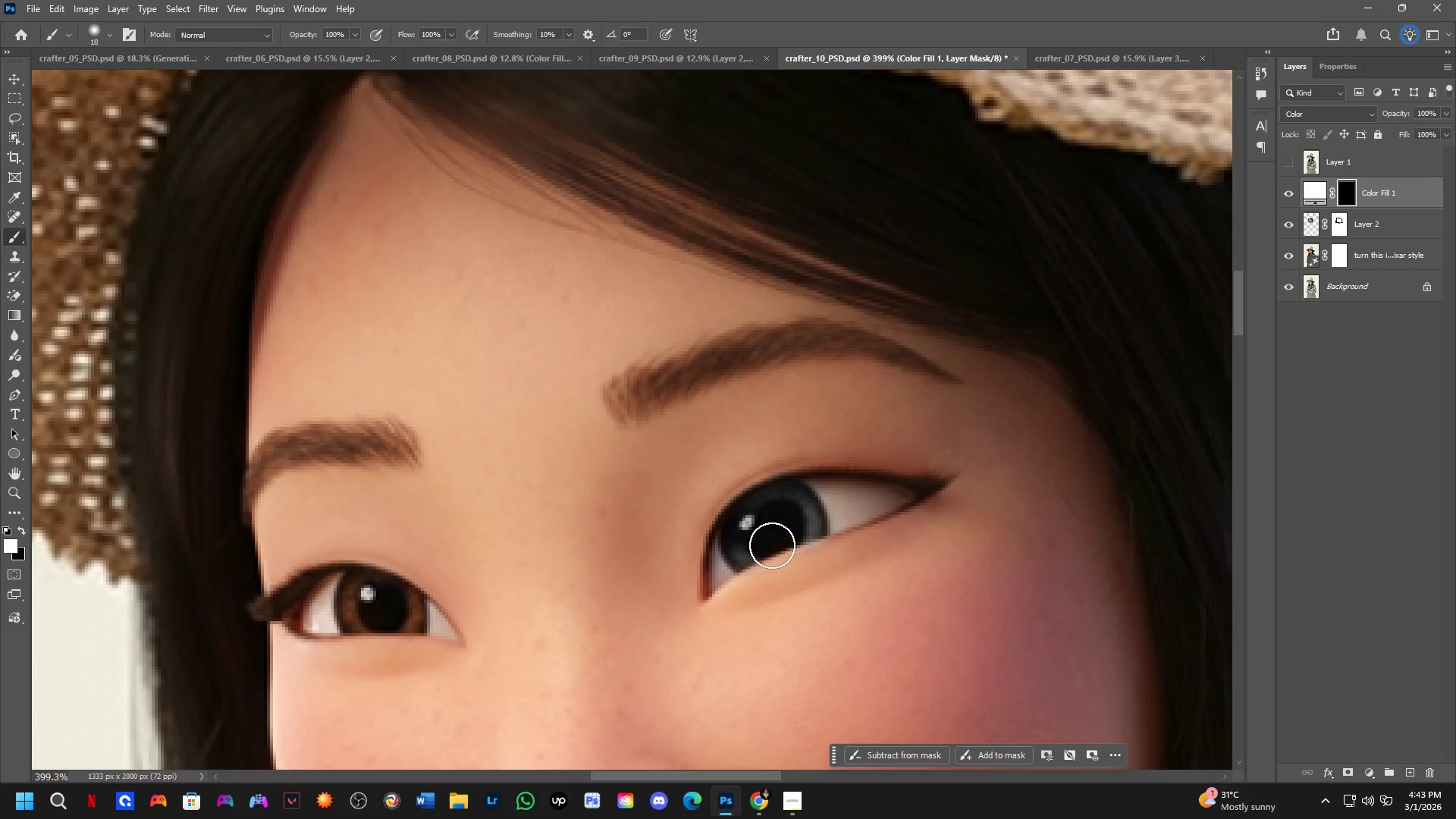 
scroll: coordinate [790, 563], scroll_direction: down, amount: 4.0
 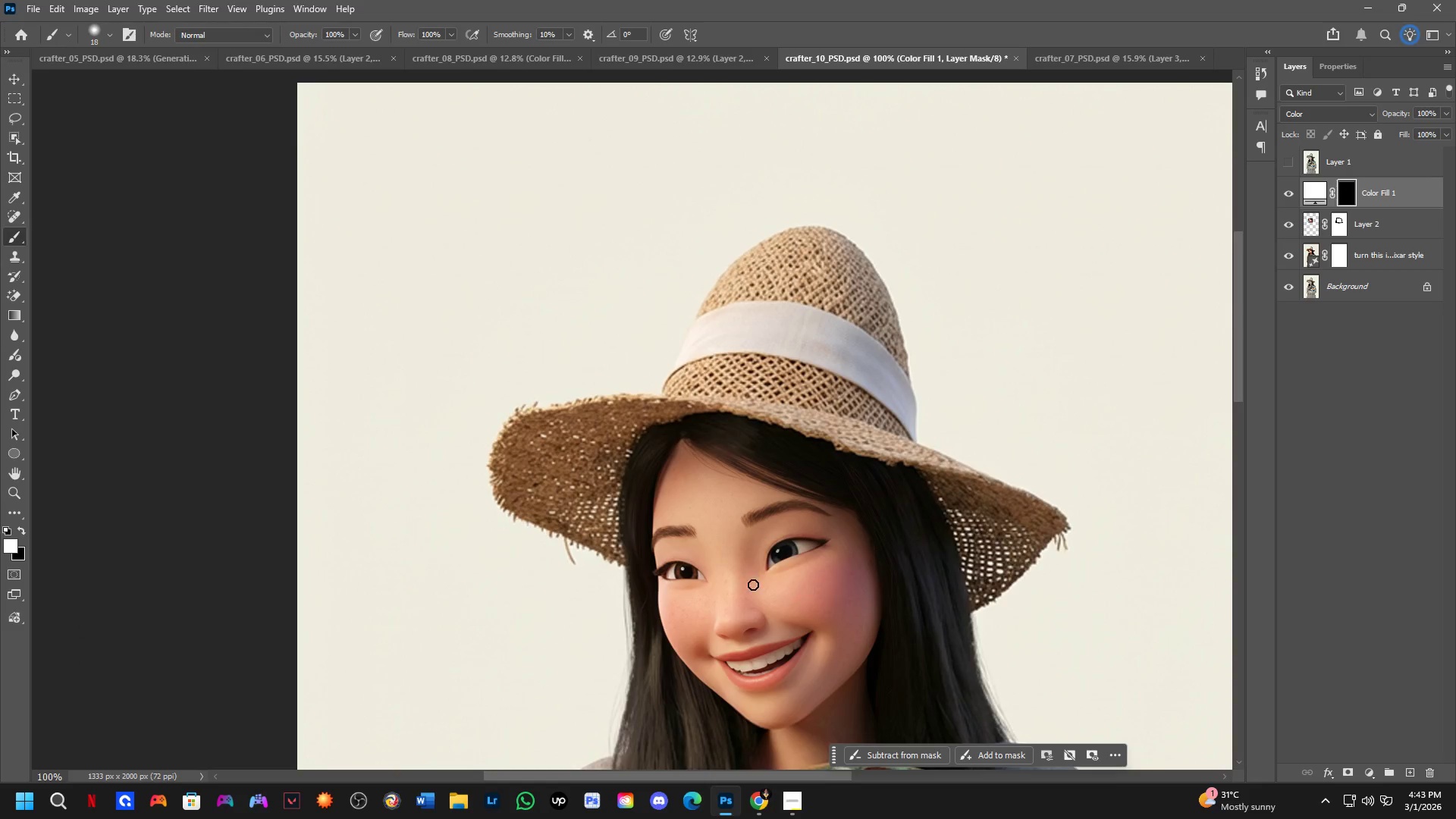 
key(Shift+ShiftLeft)
 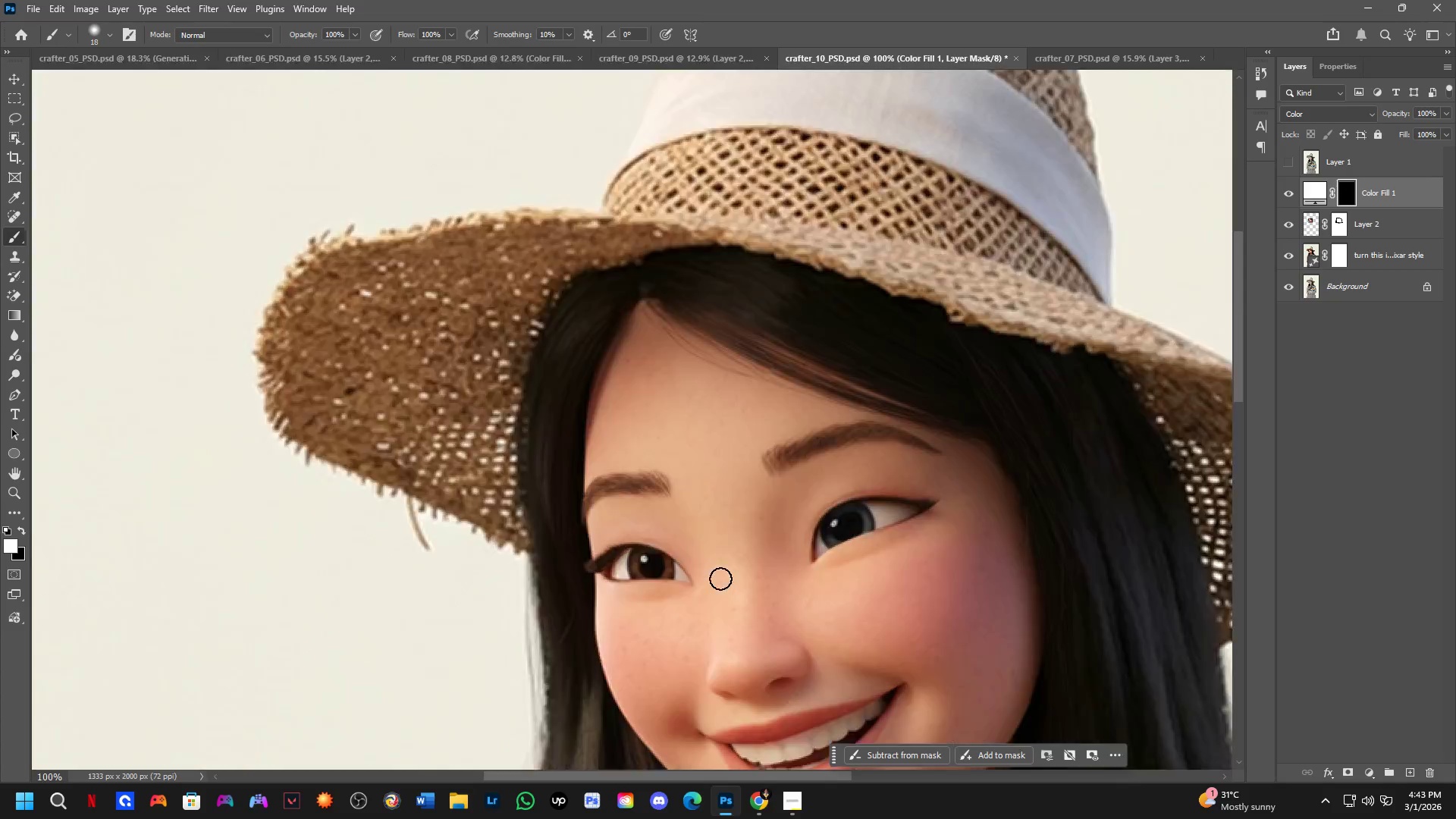 
scroll: coordinate [713, 575], scroll_direction: up, amount: 3.0
 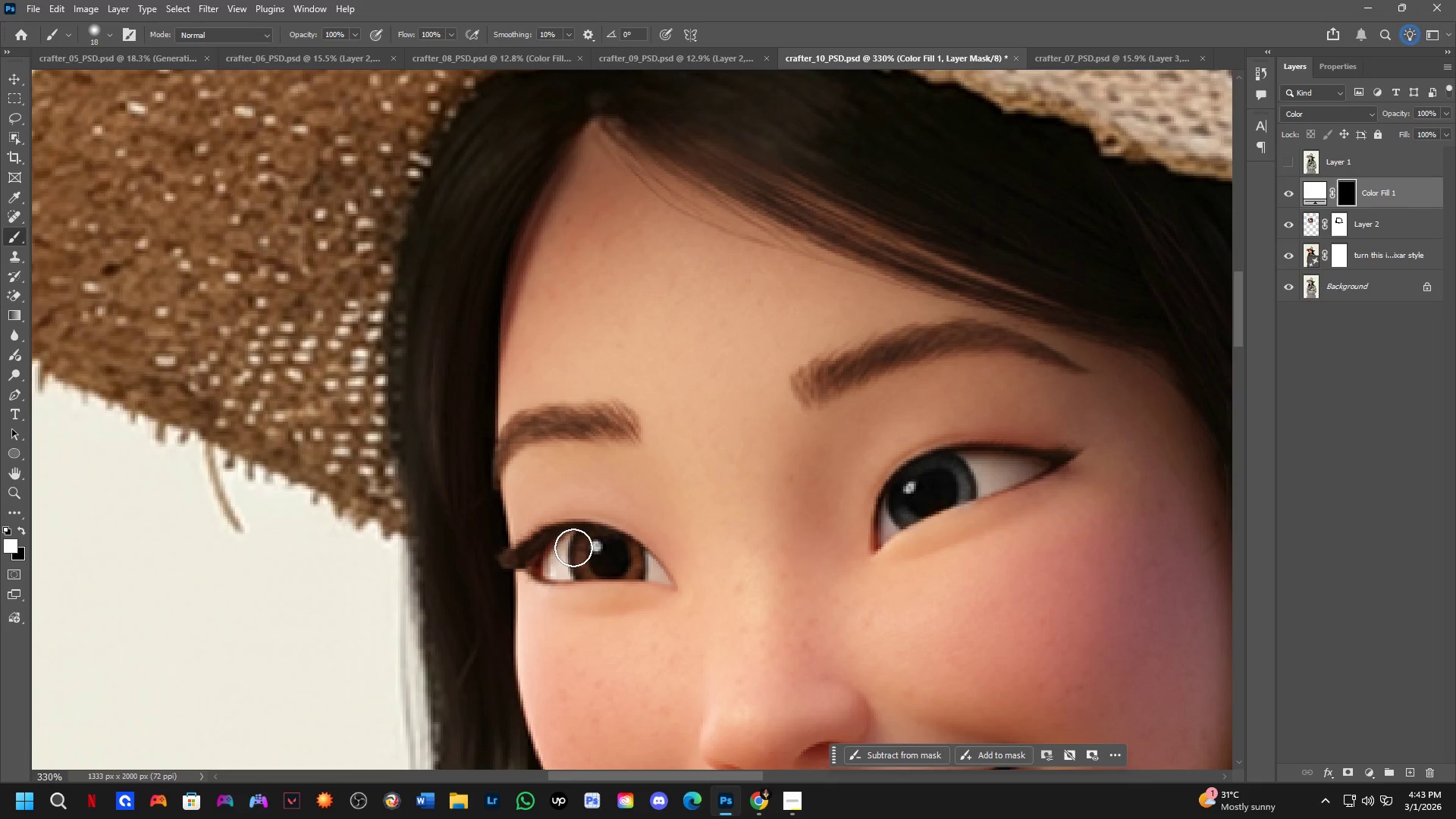 
left_click_drag(start_coordinate=[598, 551], to_coordinate=[595, 567])
 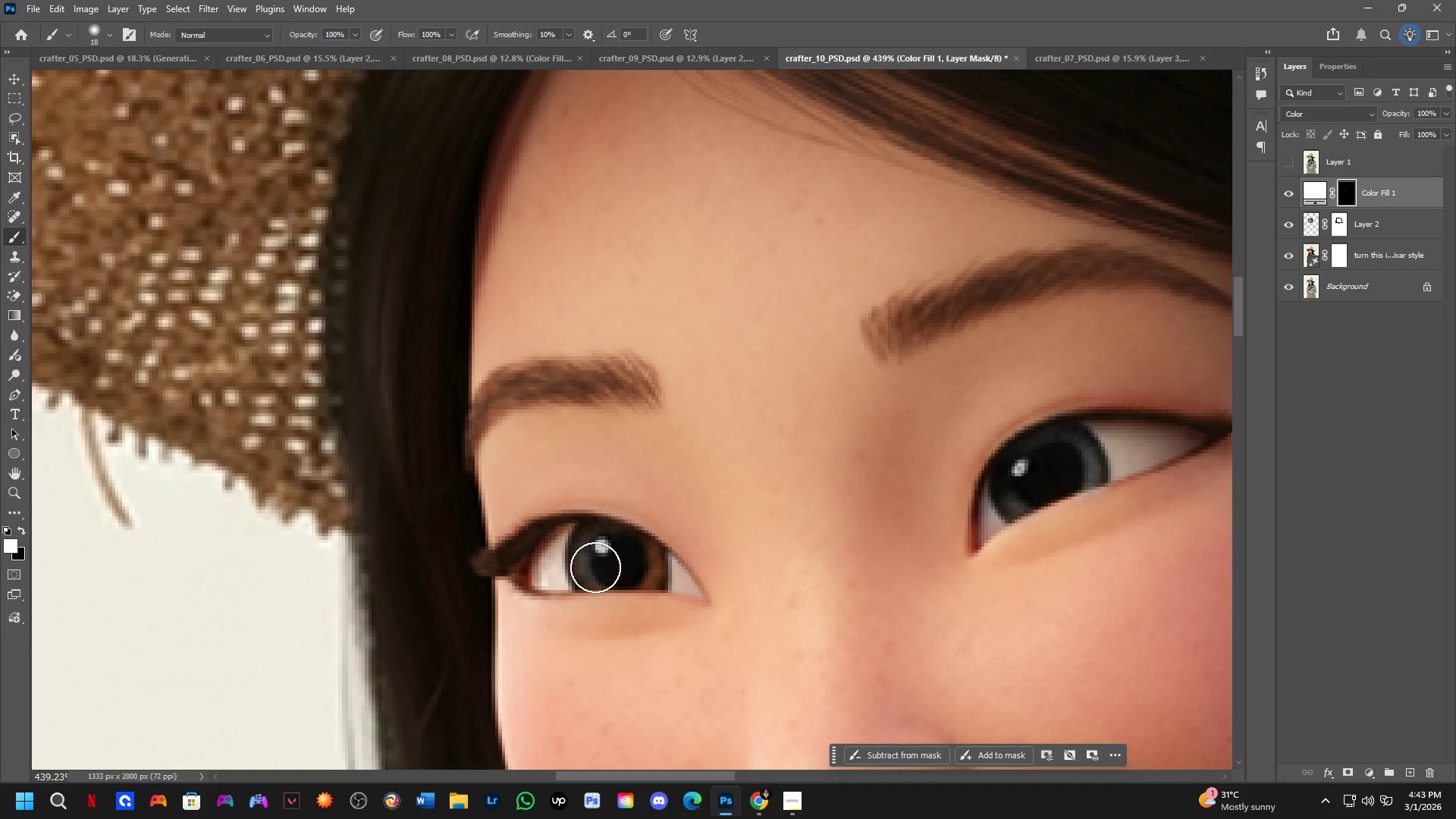 
scroll: coordinate [576, 548], scroll_direction: up, amount: 3.0
 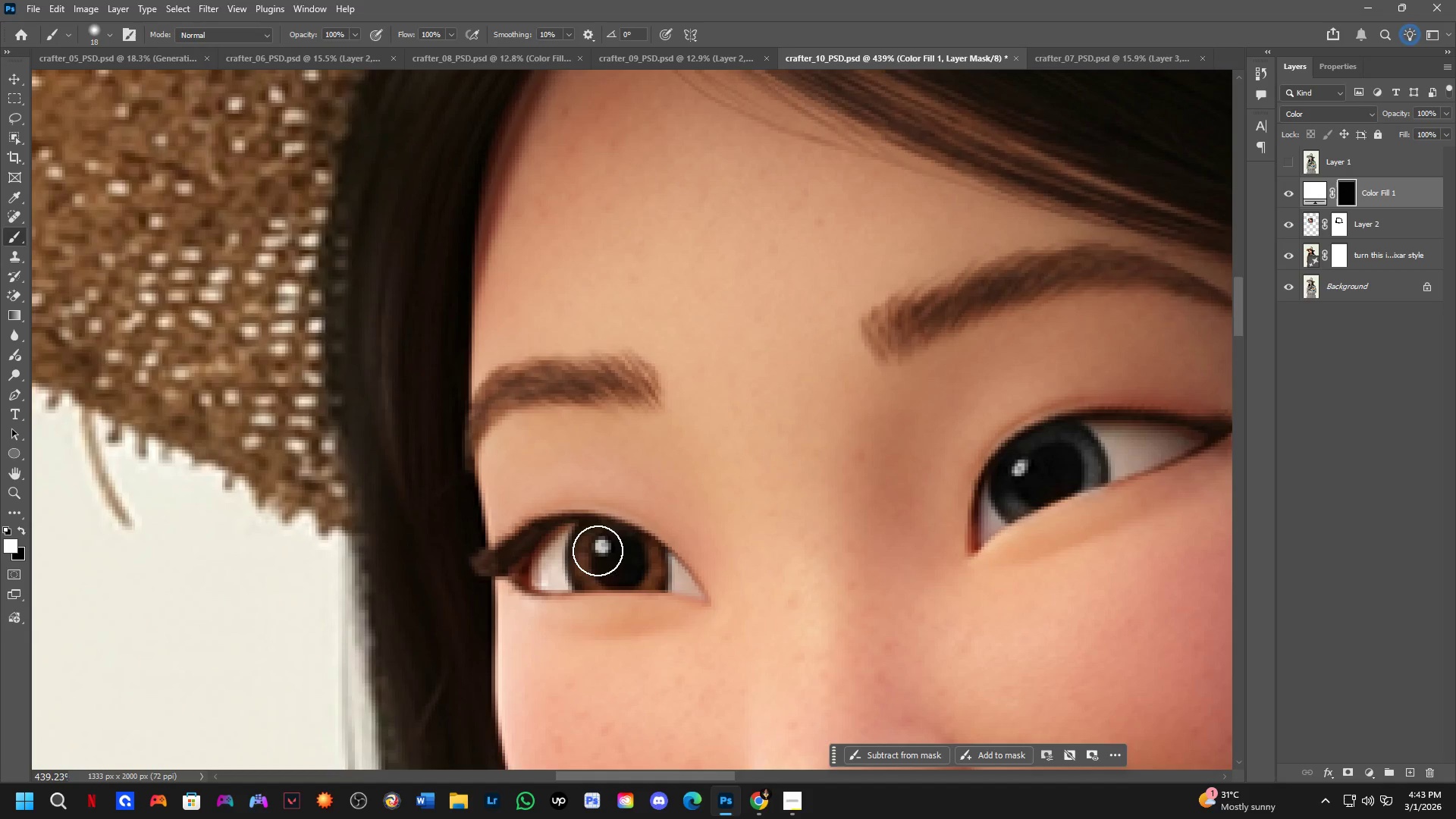 
double_click([595, 568])
 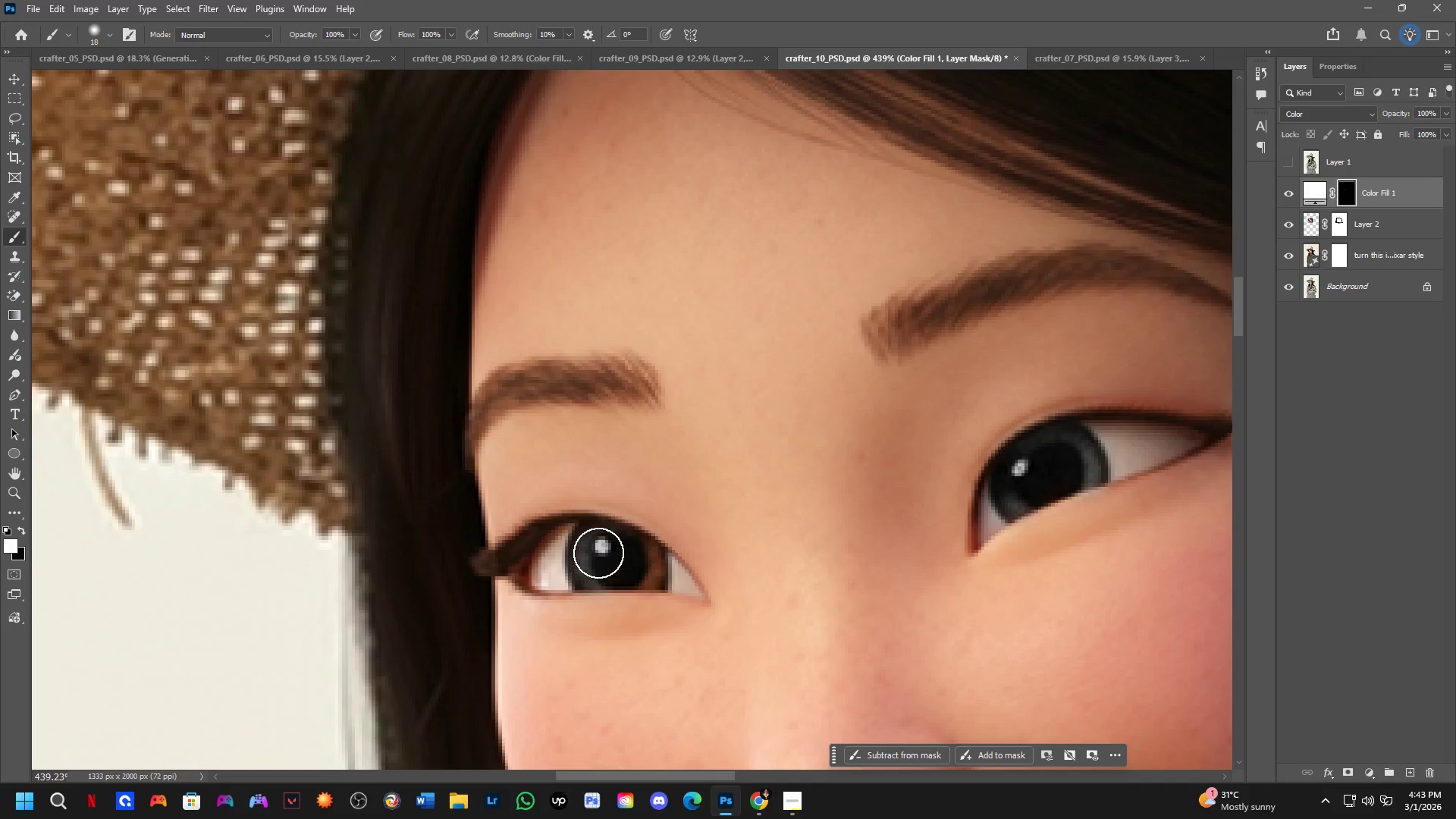 
left_click_drag(start_coordinate=[598, 553], to_coordinate=[614, 550])
 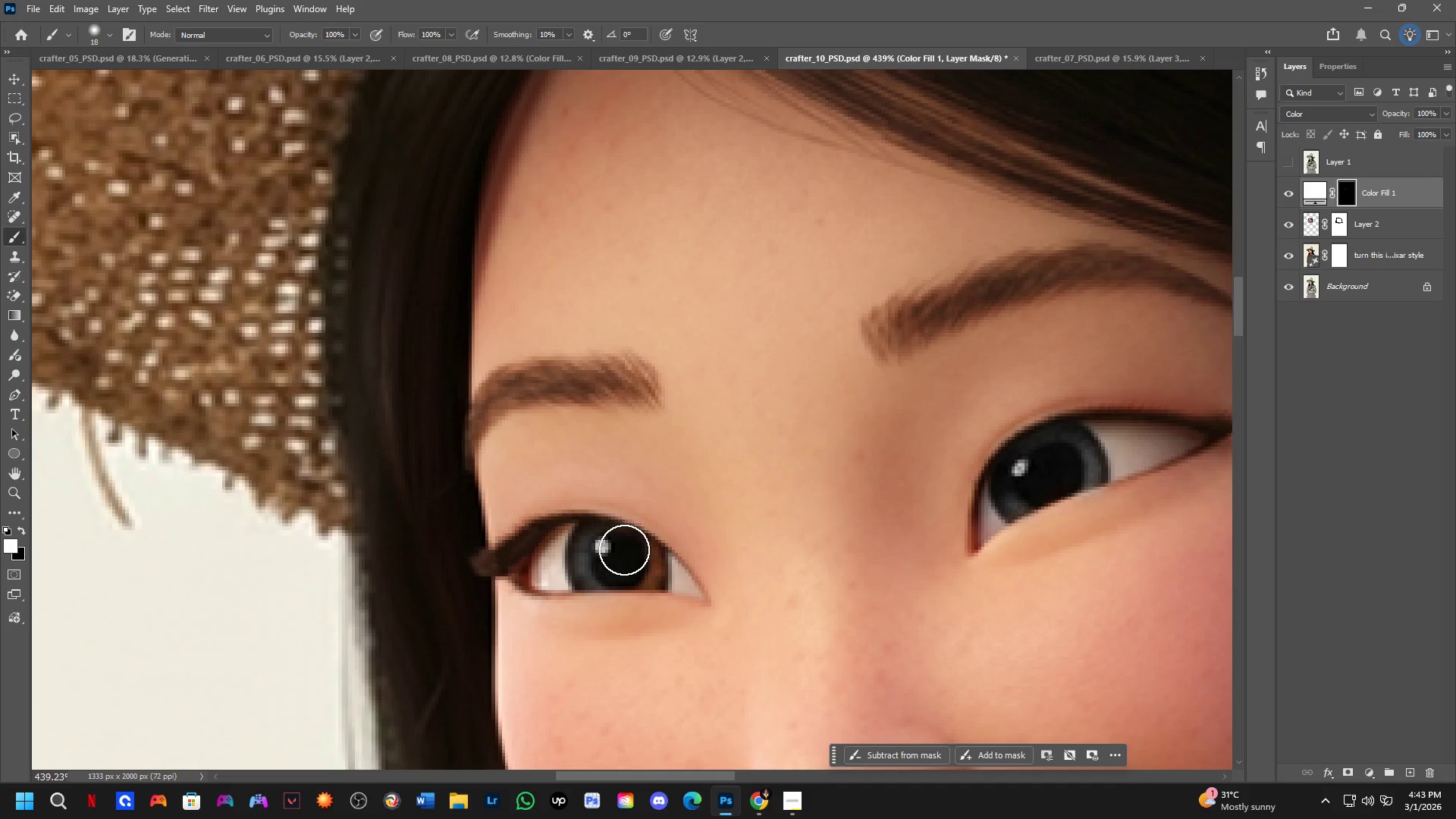 
hold_key(key=AltLeft, duration=0.36)
 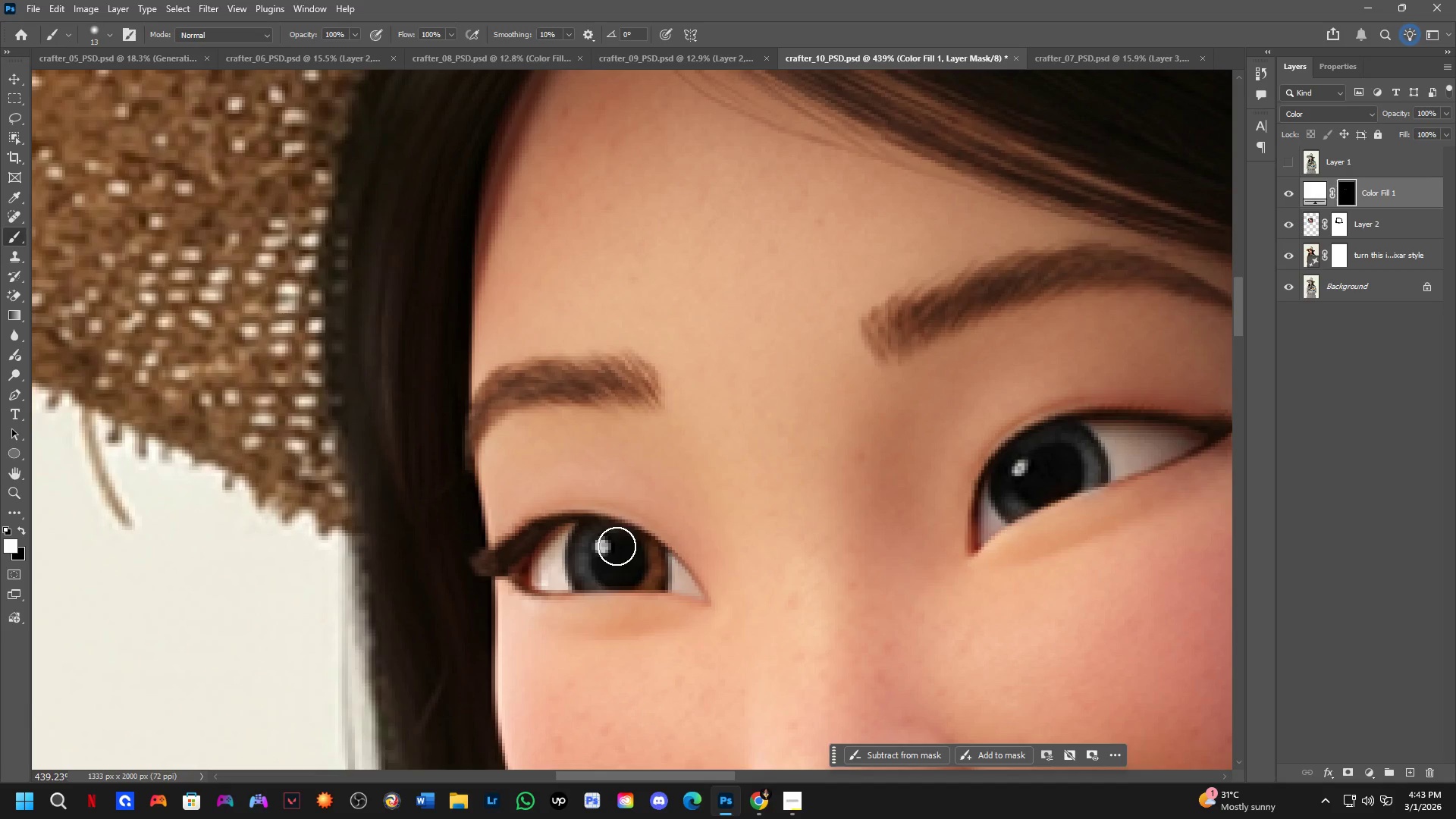 
left_click_drag(start_coordinate=[617, 546], to_coordinate=[648, 576])
 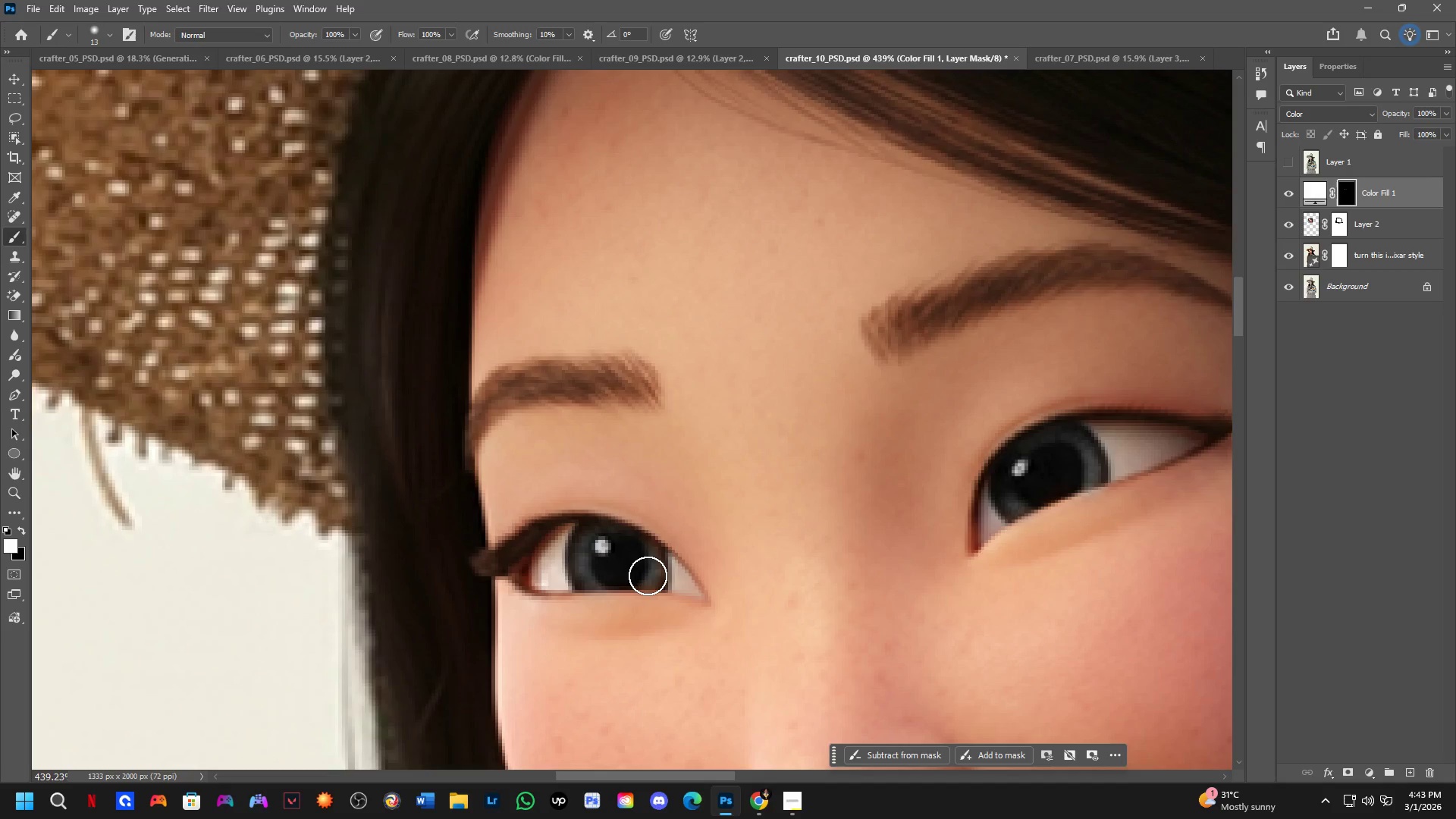 
left_click_drag(start_coordinate=[648, 576], to_coordinate=[654, 576])
 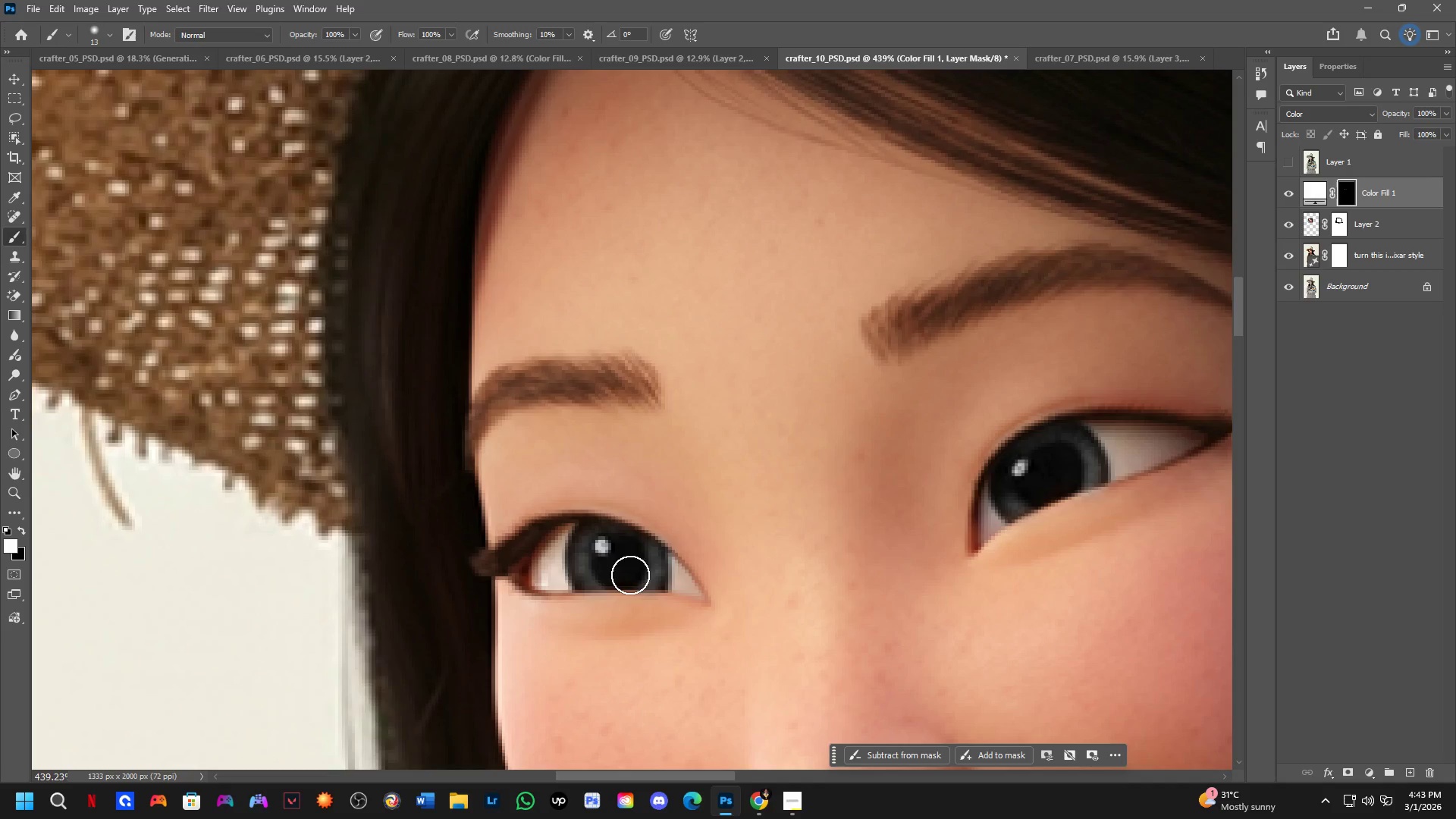 
left_click_drag(start_coordinate=[621, 571], to_coordinate=[582, 566])
 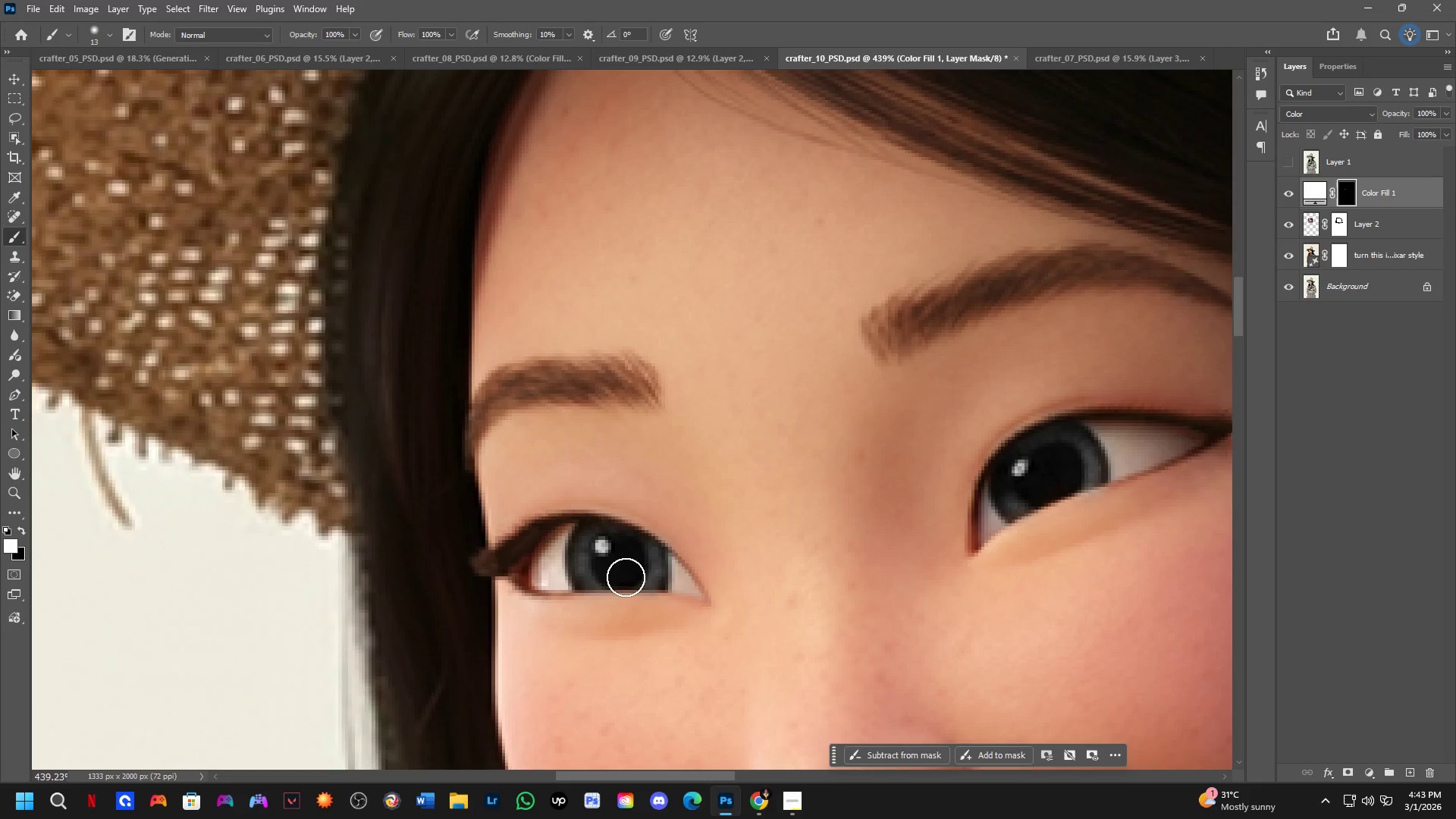 
key(Shift+ShiftLeft)
 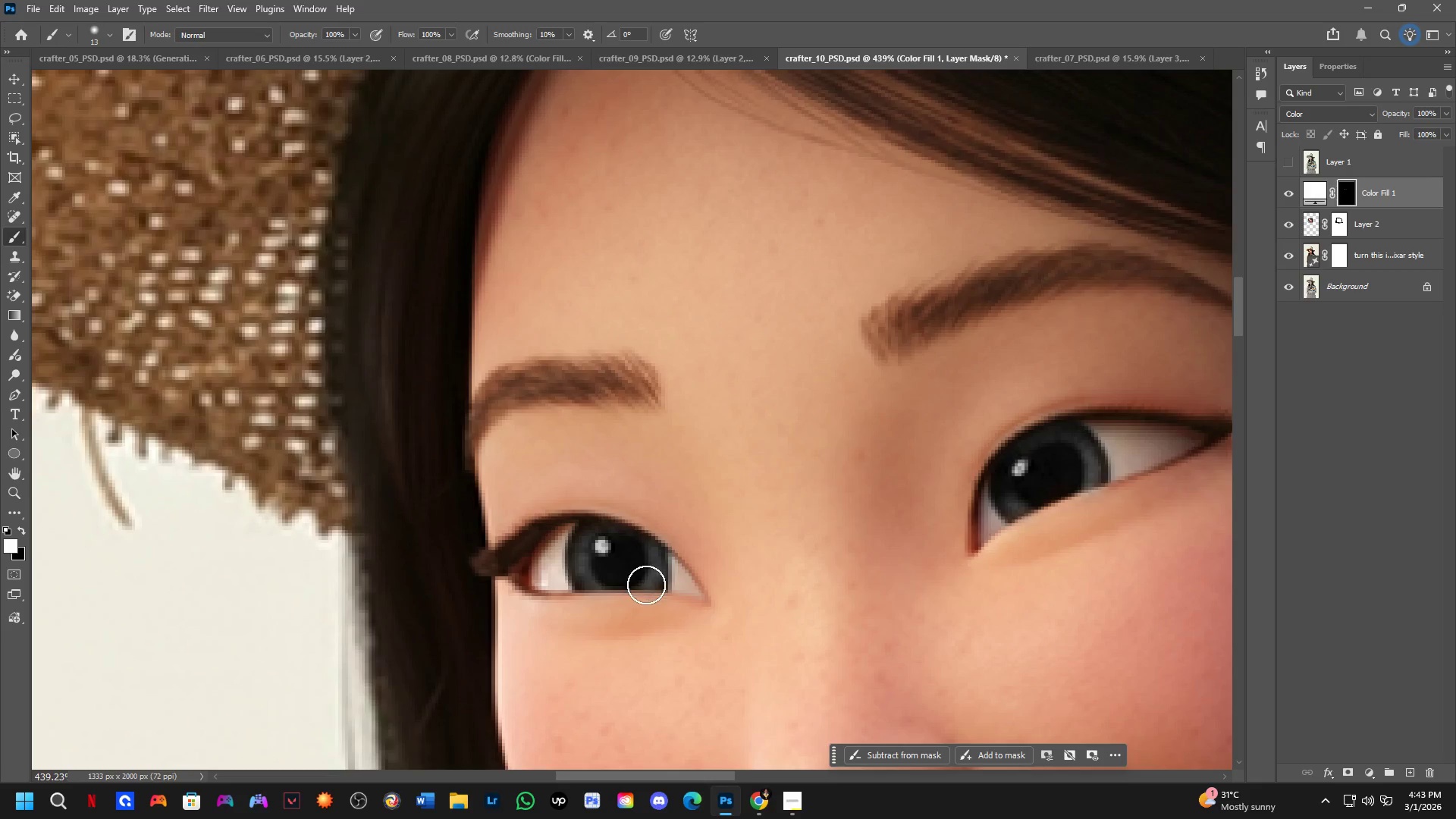 
hold_key(key=Space, duration=0.58)
 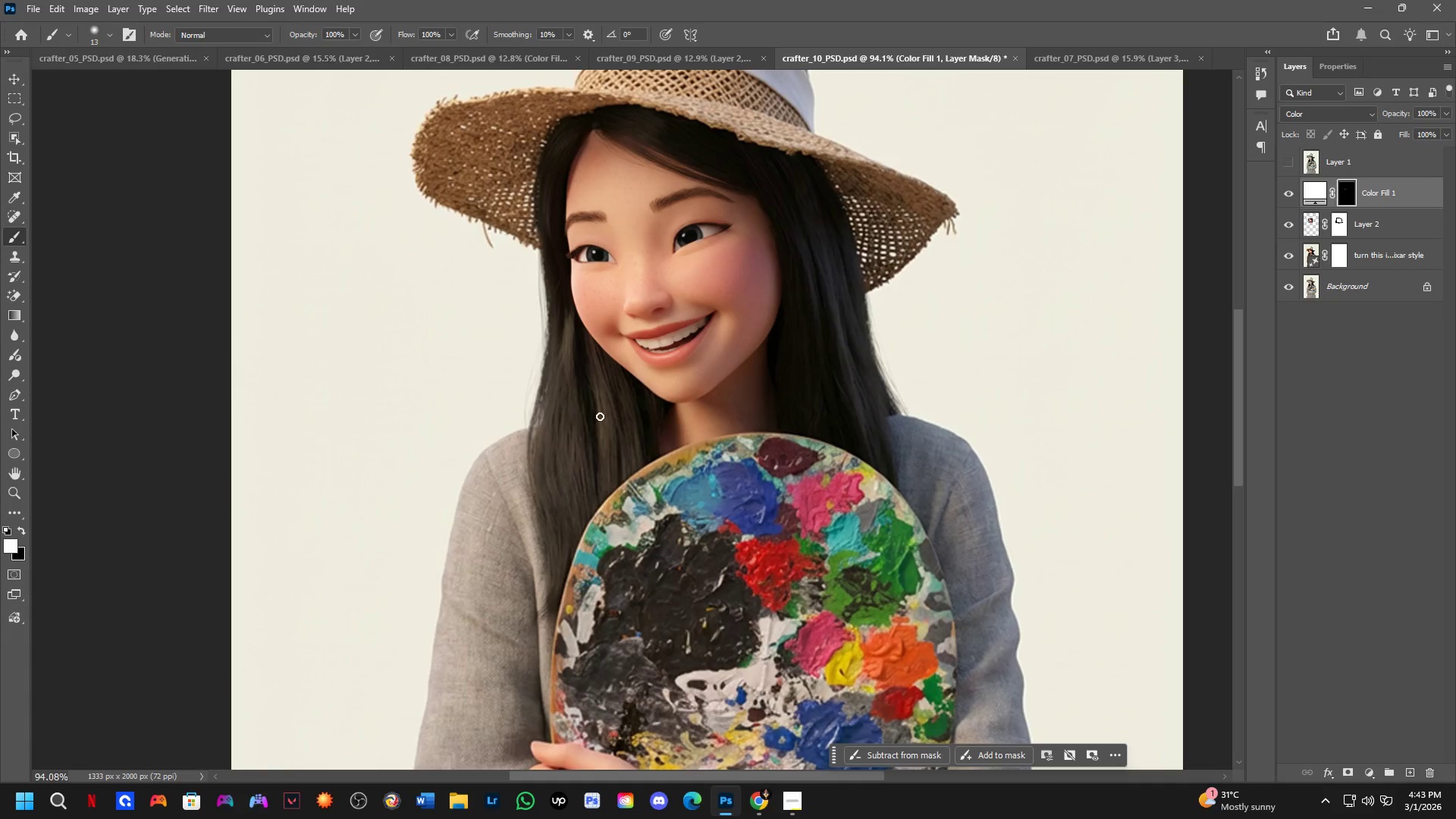 
left_click_drag(start_coordinate=[940, 557], to_coordinate=[849, 193])
 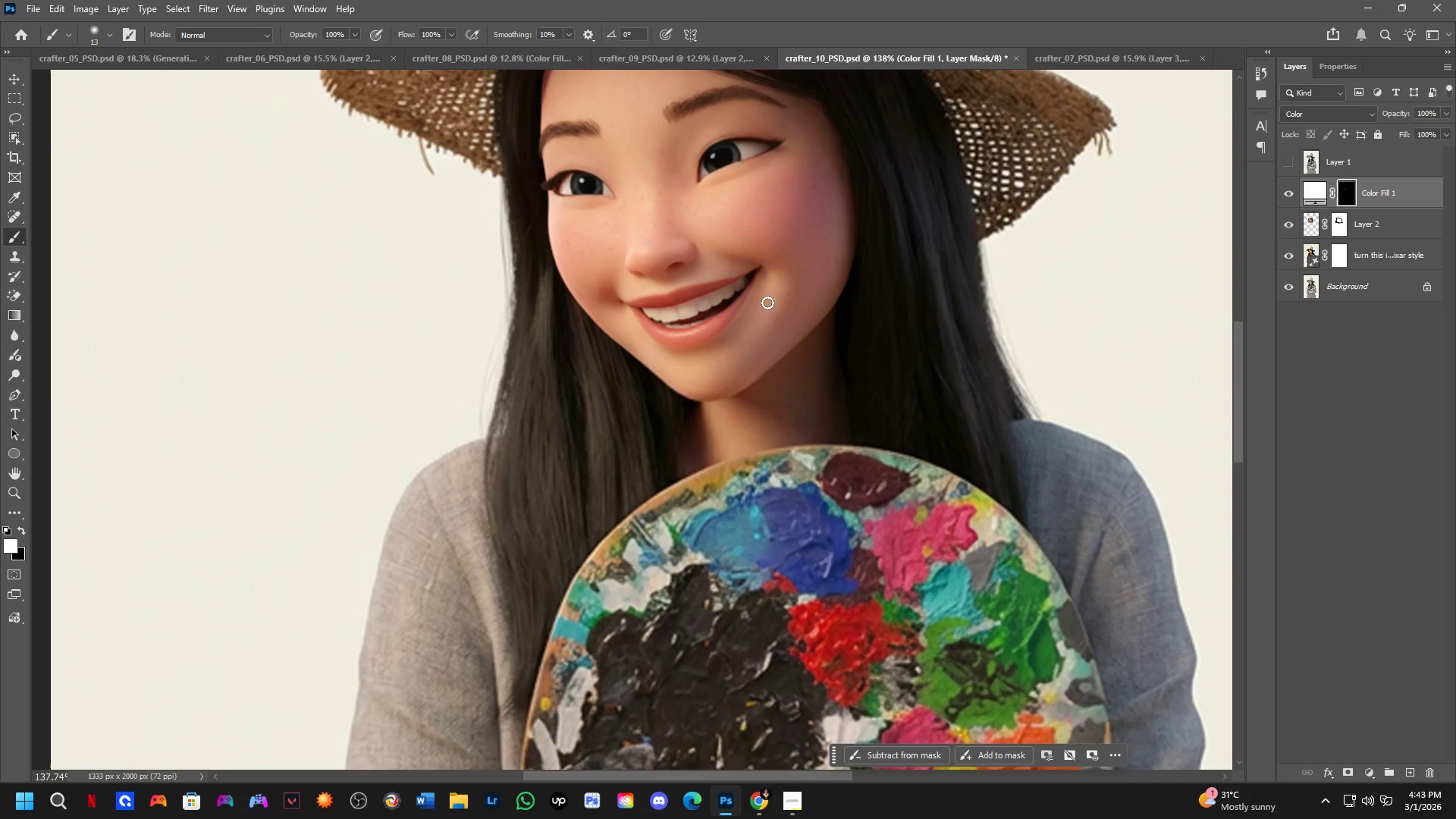 
scroll: coordinate [778, 492], scroll_direction: down, amount: 7.0
 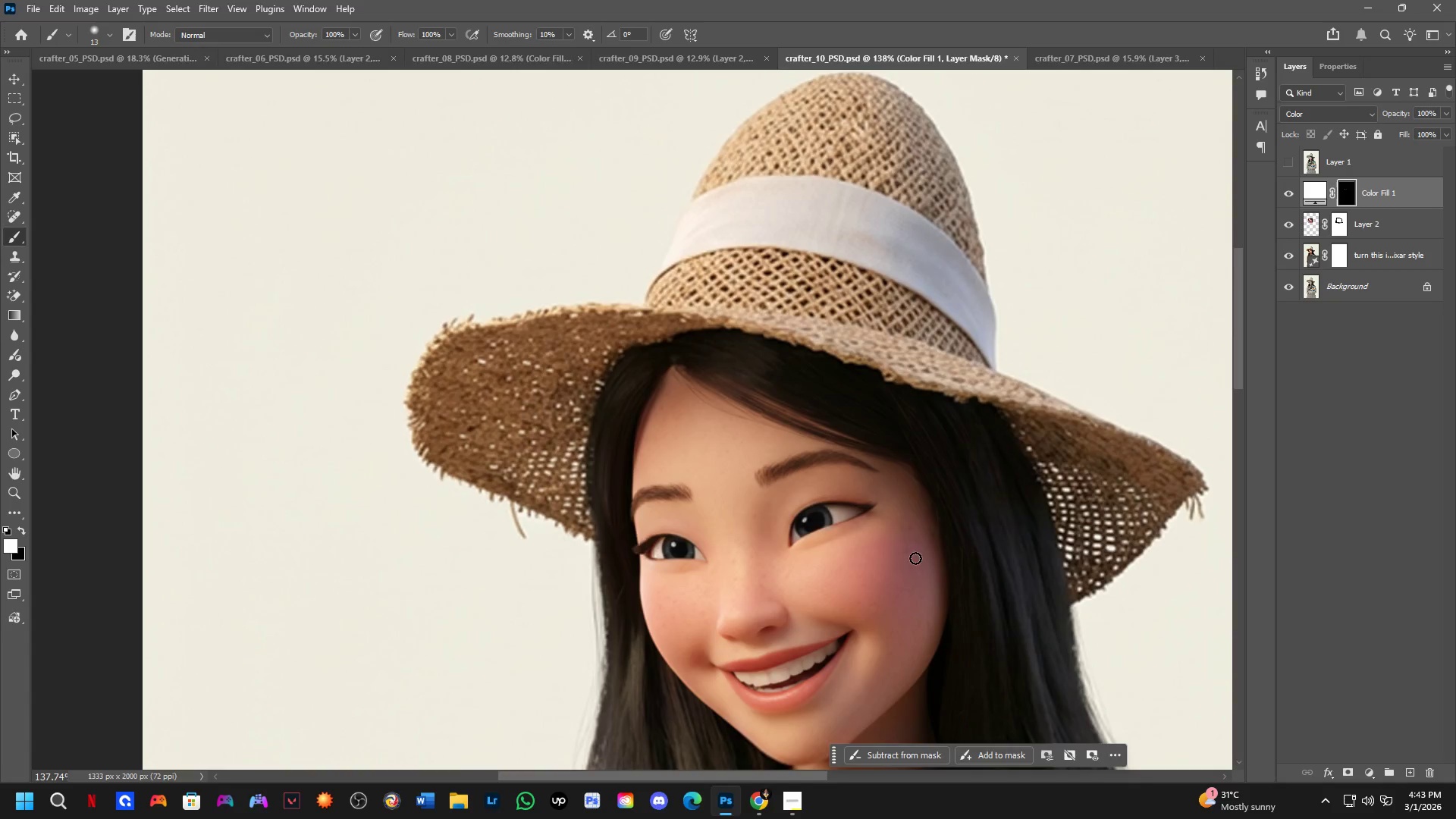 
hold_key(key=Space, duration=3.48)
 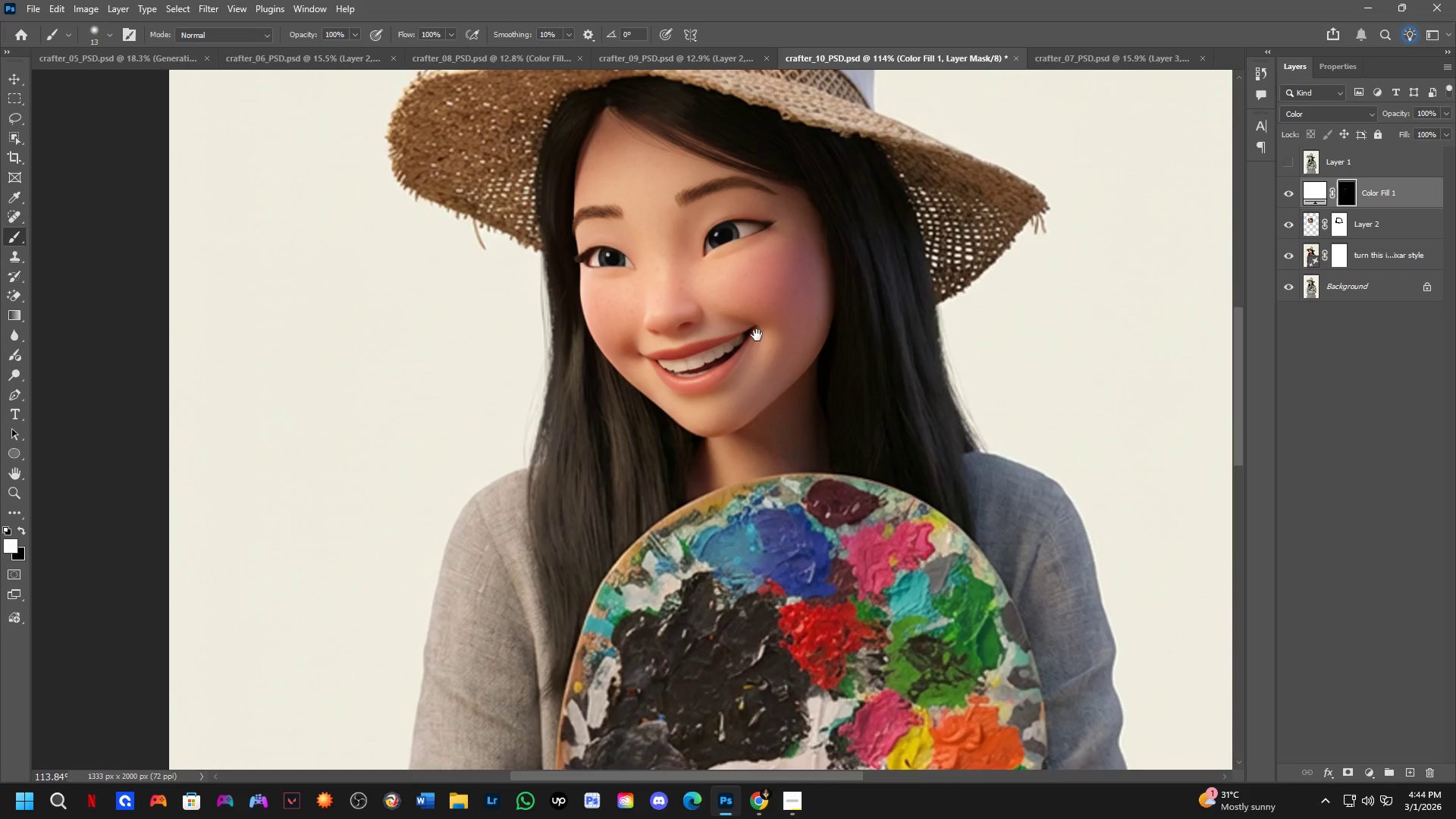 
scroll: coordinate [573, 414], scroll_direction: down, amount: 1.0
 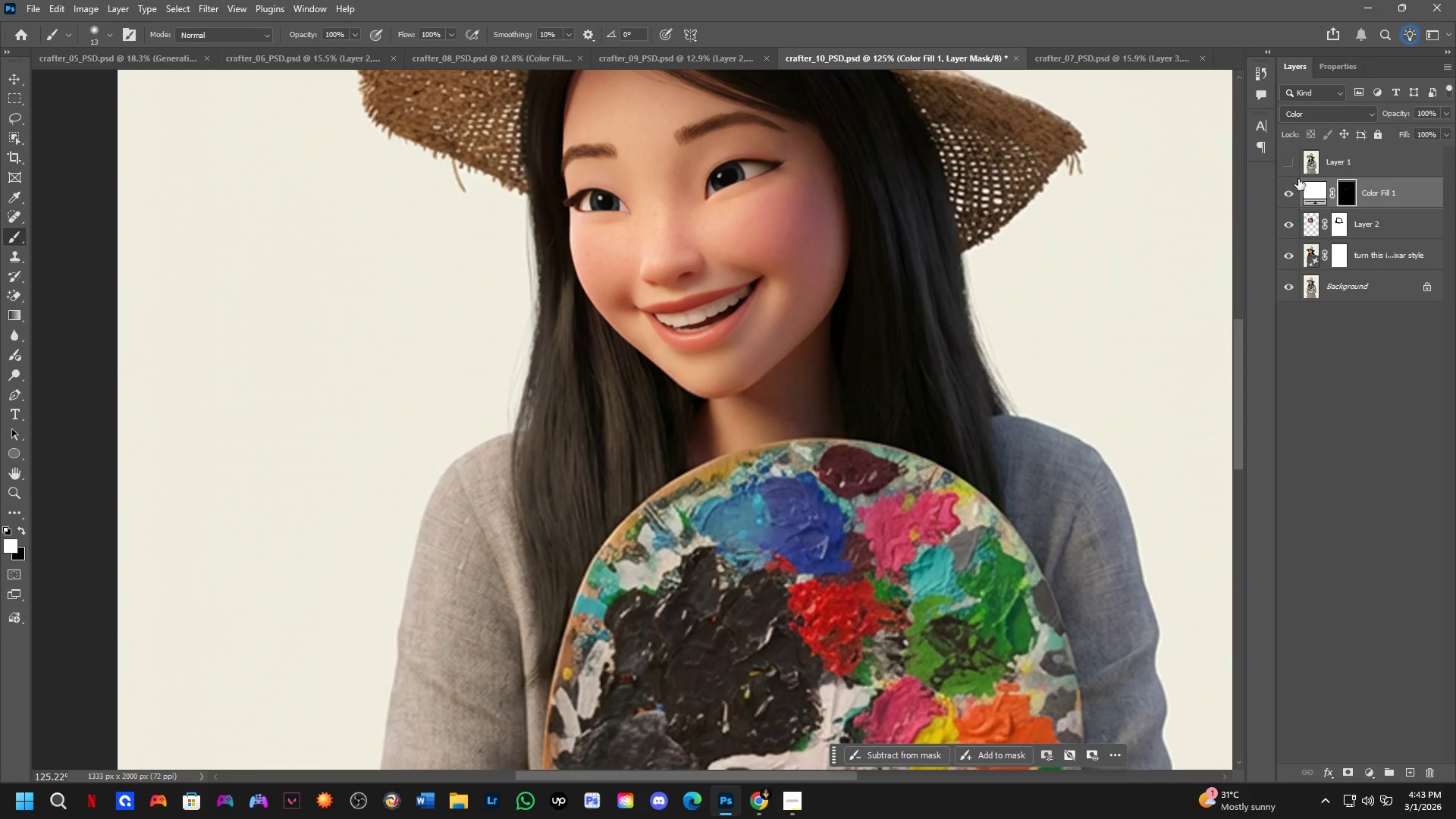 
left_click([1294, 152])
 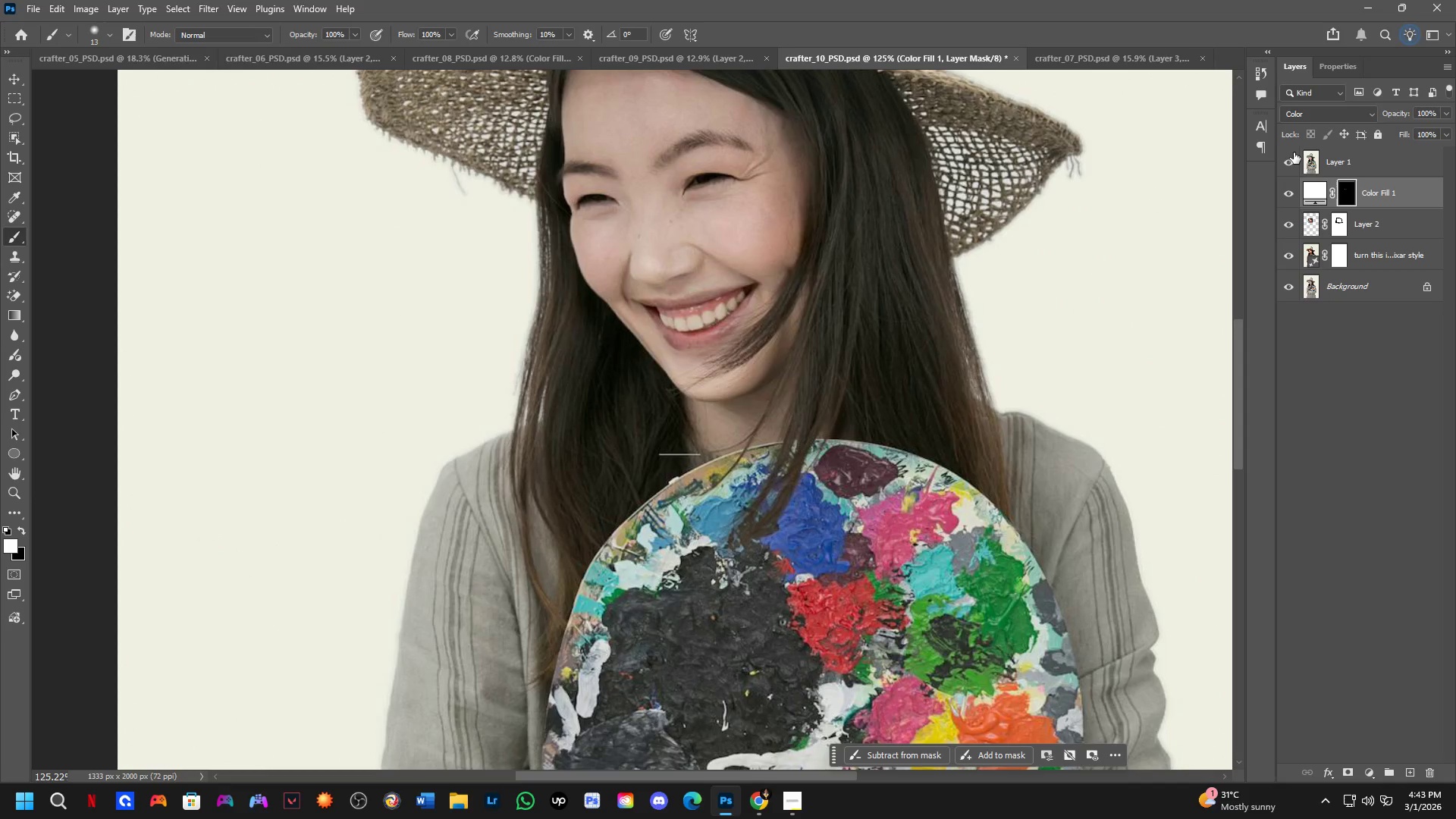 
left_click([1294, 152])
 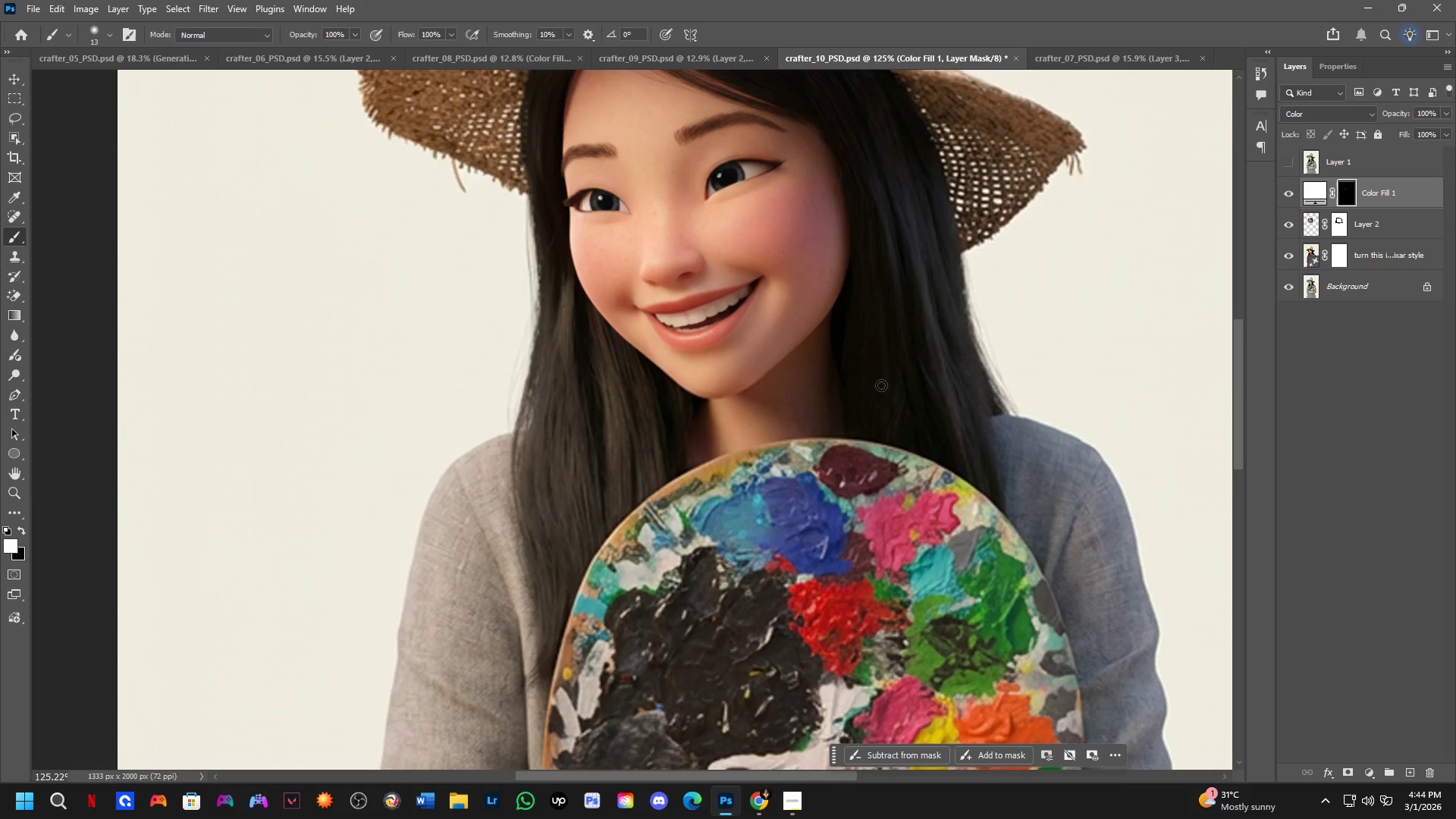 
hold_key(key=Space, duration=0.59)
 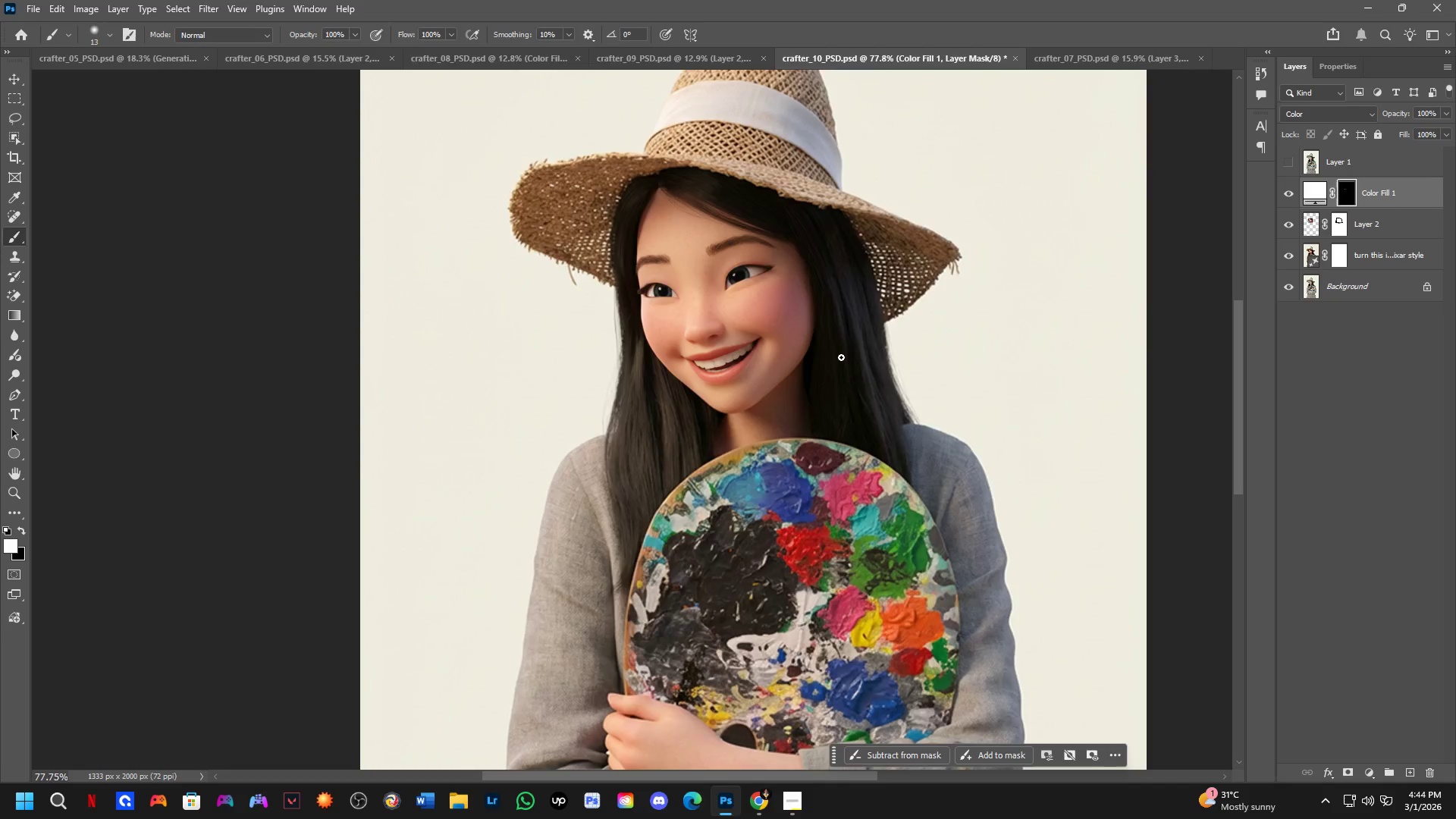 
left_click_drag(start_coordinate=[761, 300], to_coordinate=[757, 335])
 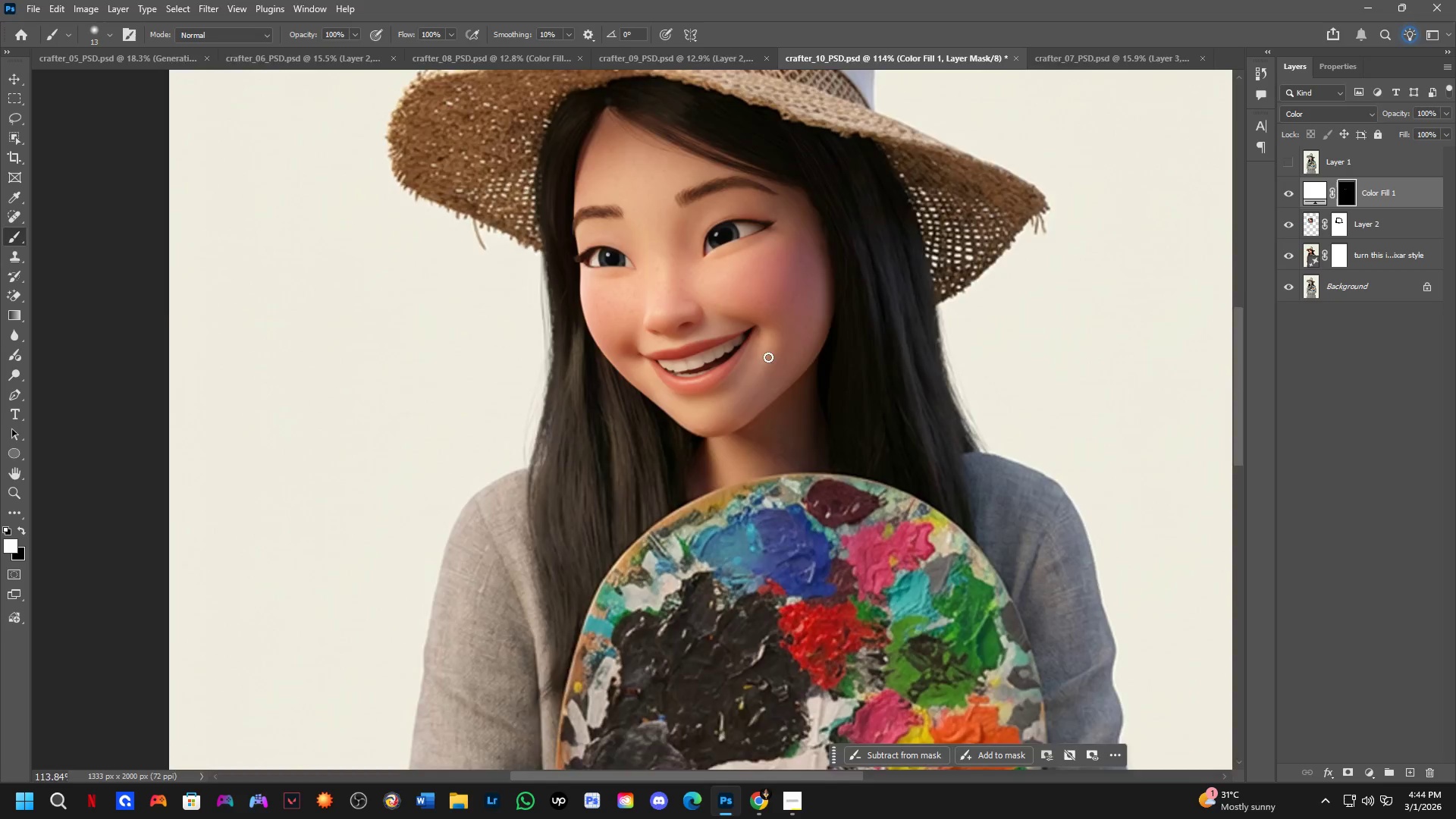 
scroll: coordinate [728, 441], scroll_direction: down, amount: 1.0
 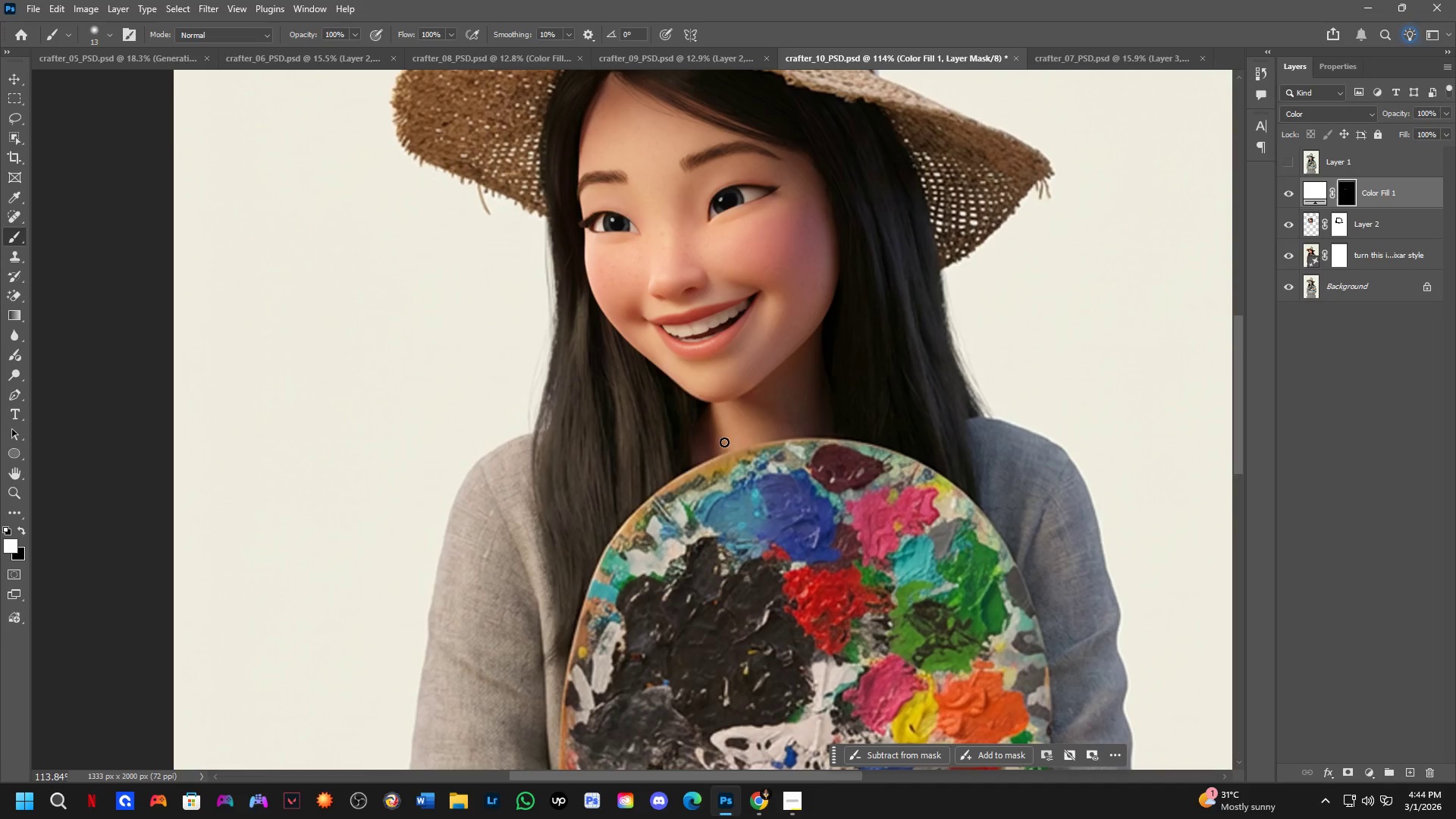 
hold_key(key=Space, duration=0.64)
 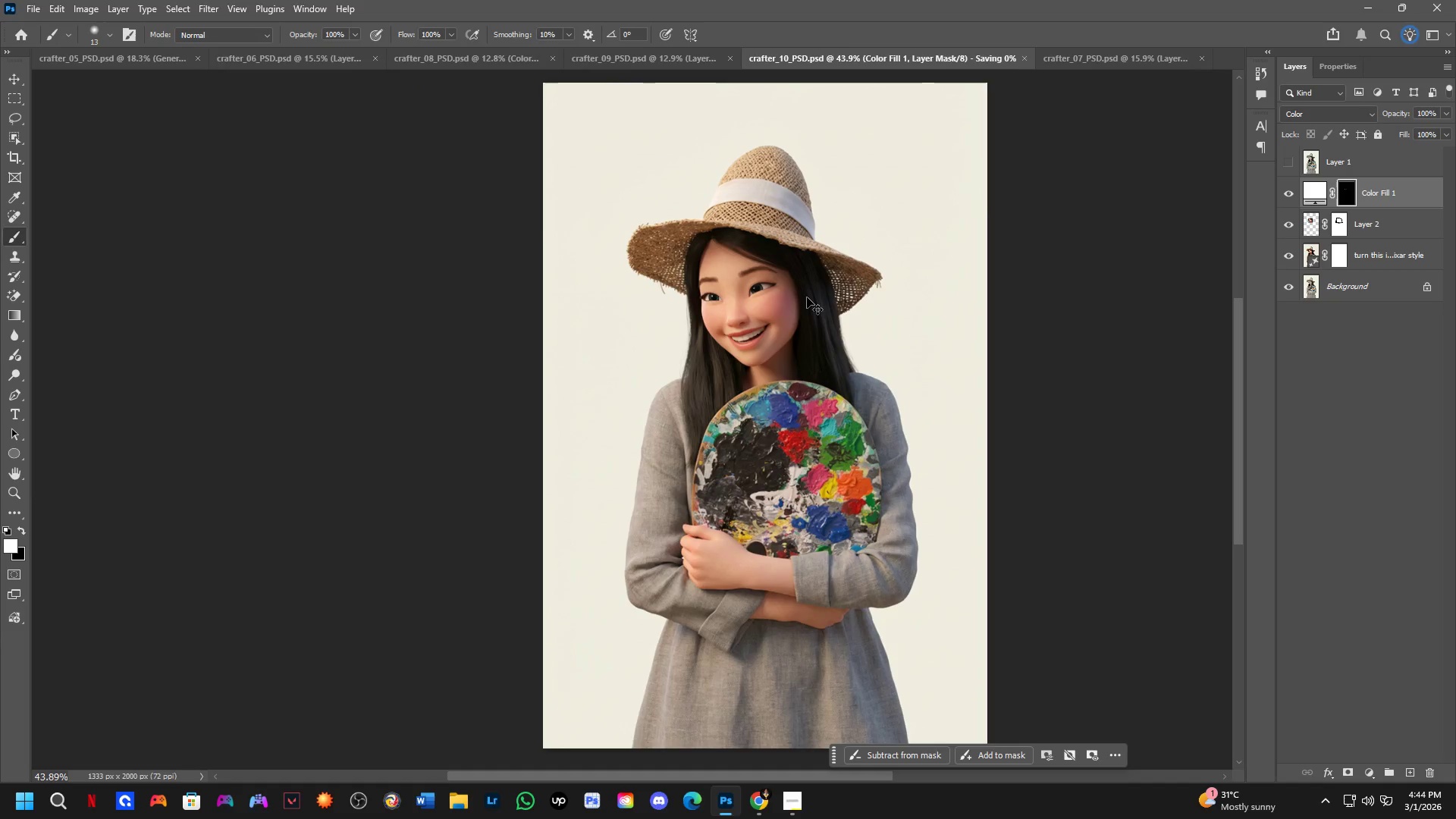 
left_click([817, 252])
 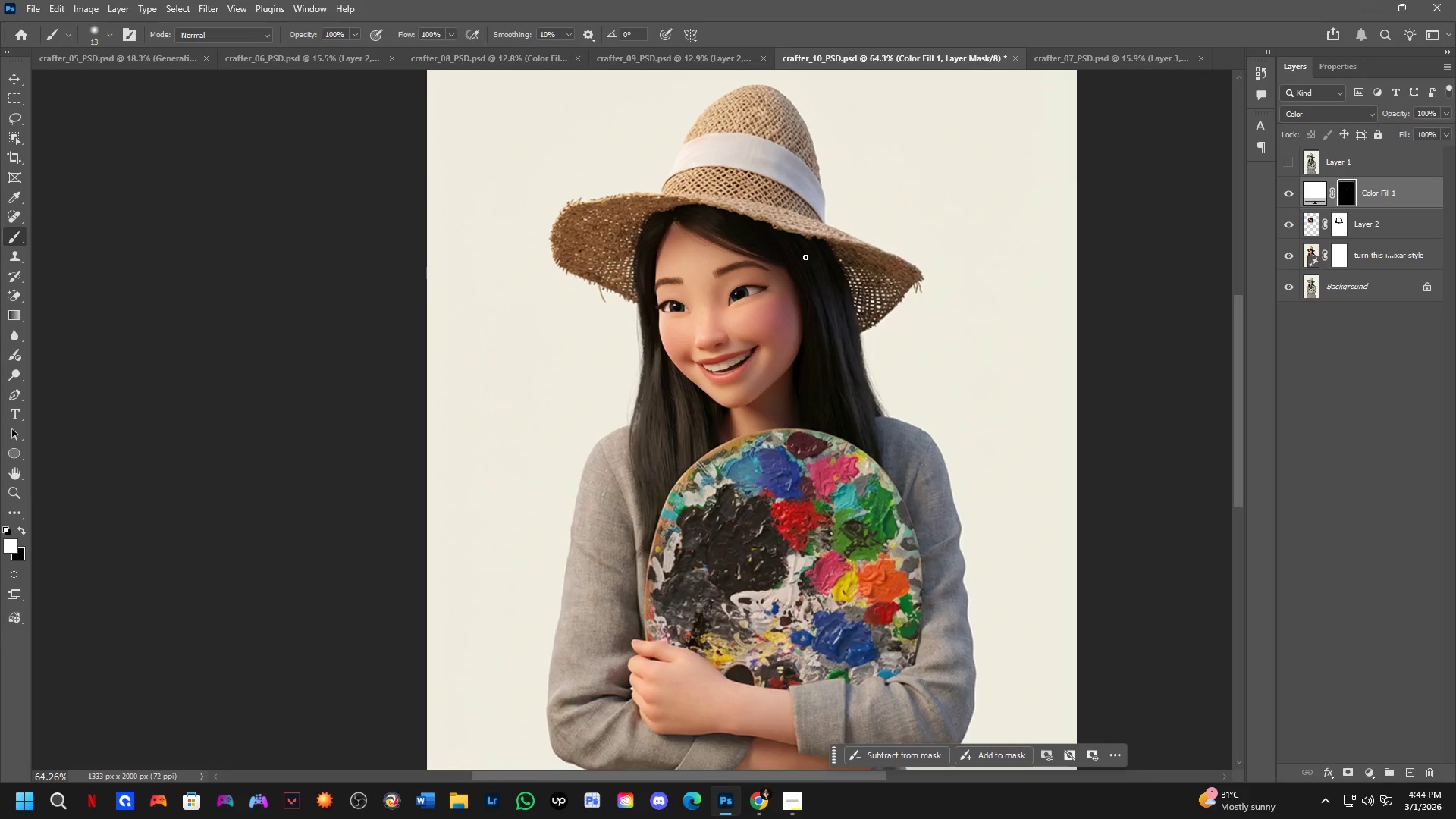 
scroll: coordinate [745, 384], scroll_direction: down, amount: 6.0
 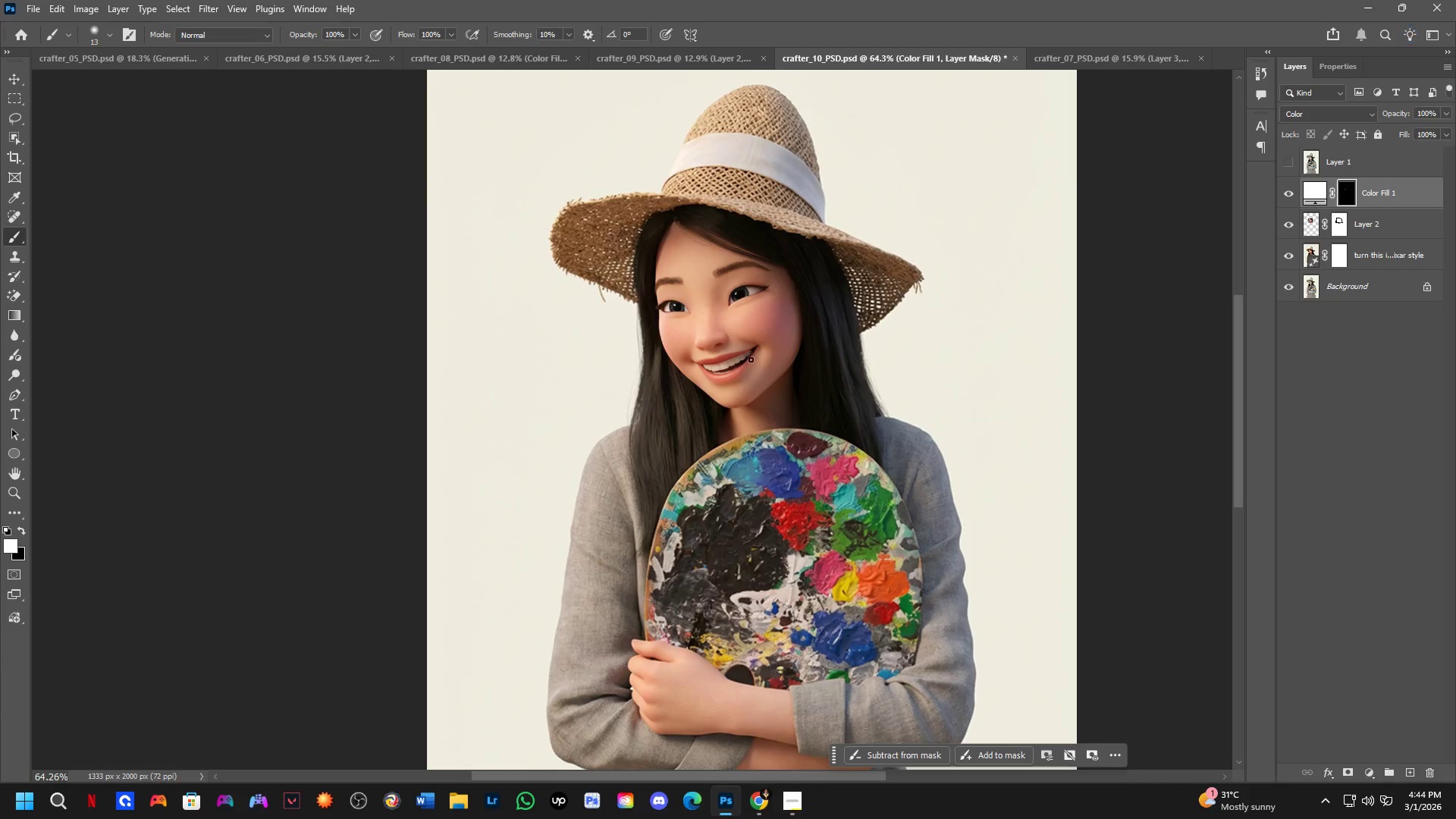 
key(Control+S)
 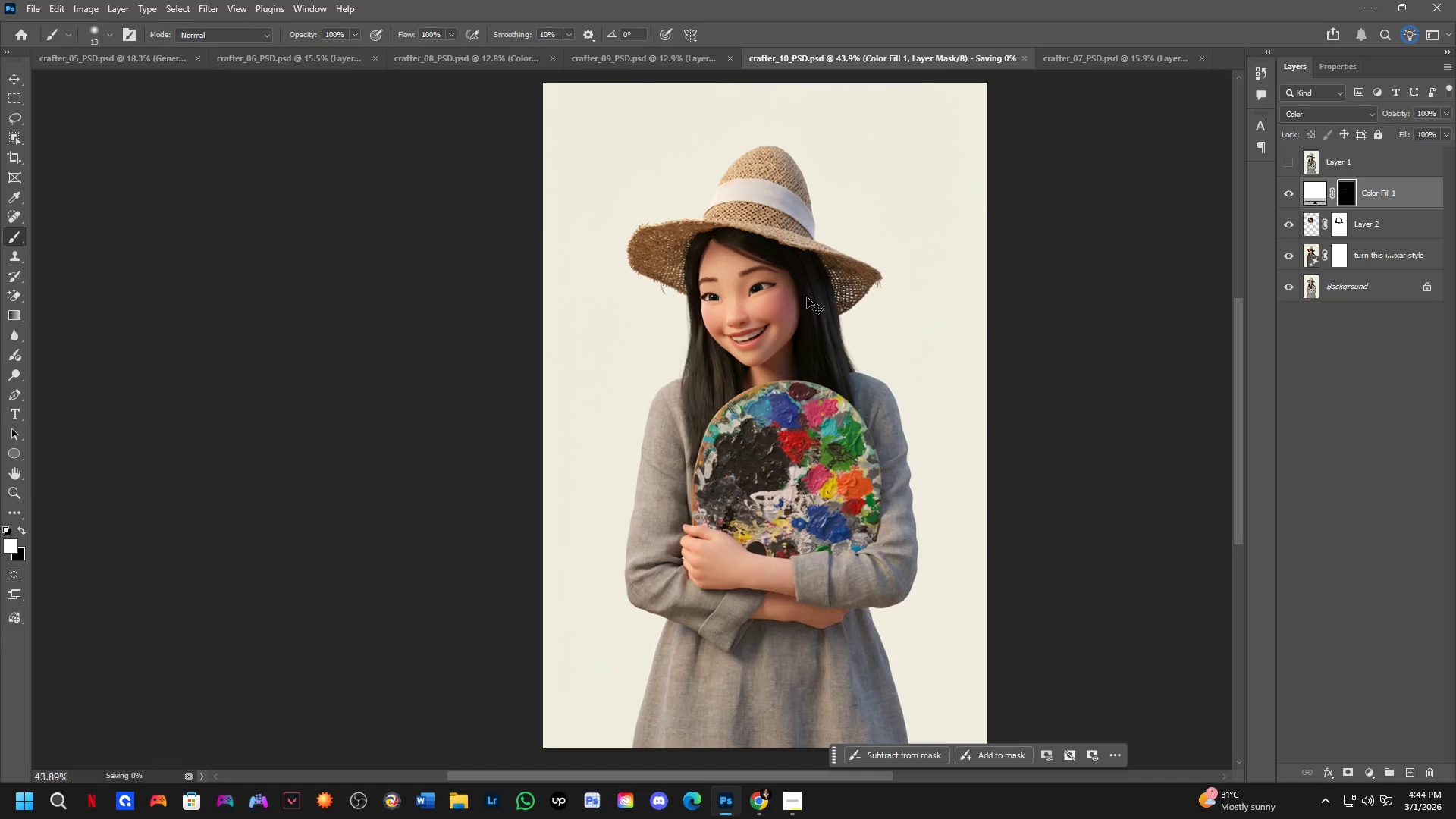 
key(Control+D)
 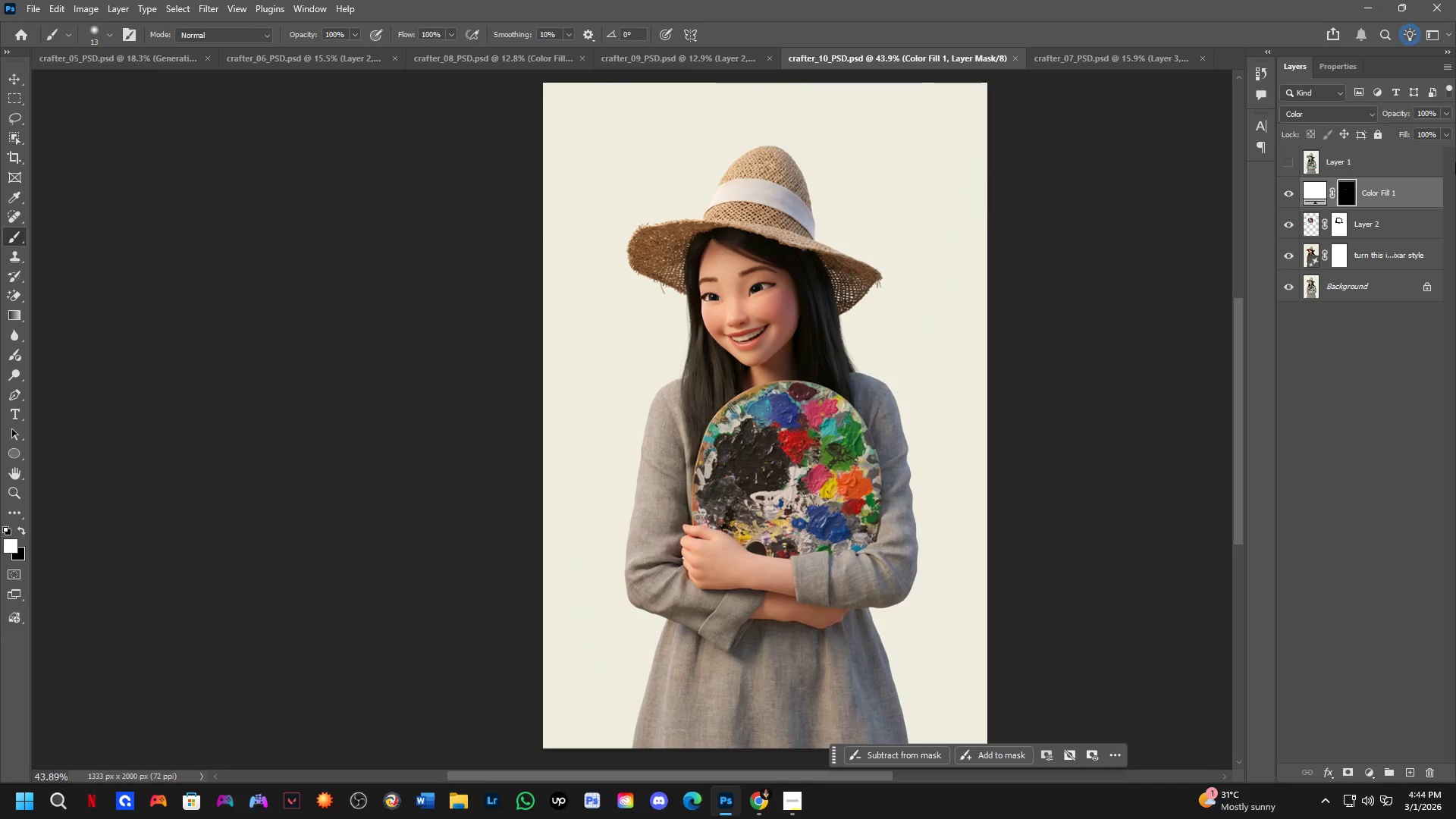 
scroll: coordinate [795, 276], scroll_direction: down, amount: 4.0
 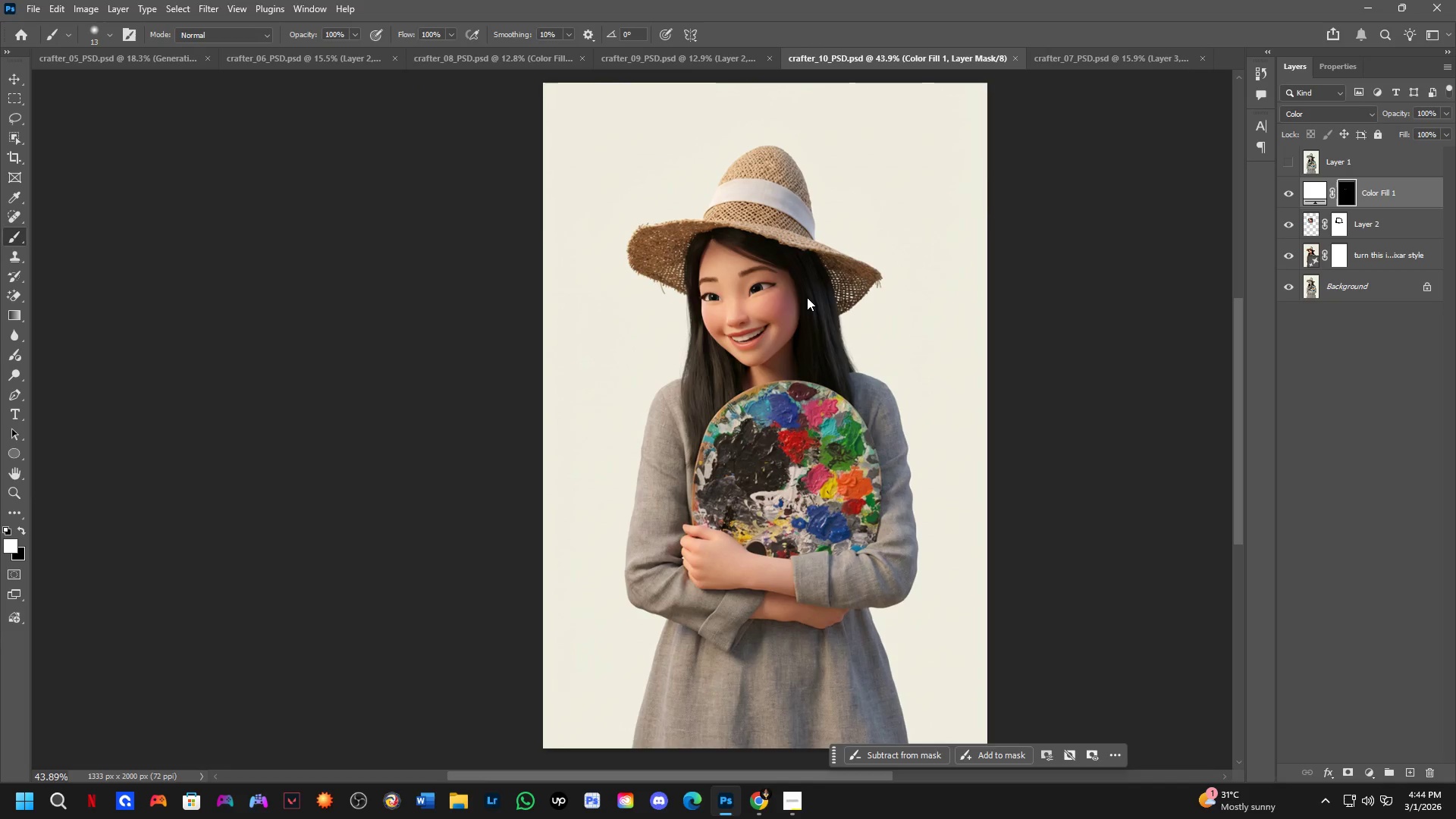 
hold_key(key=Space, duration=0.44)
 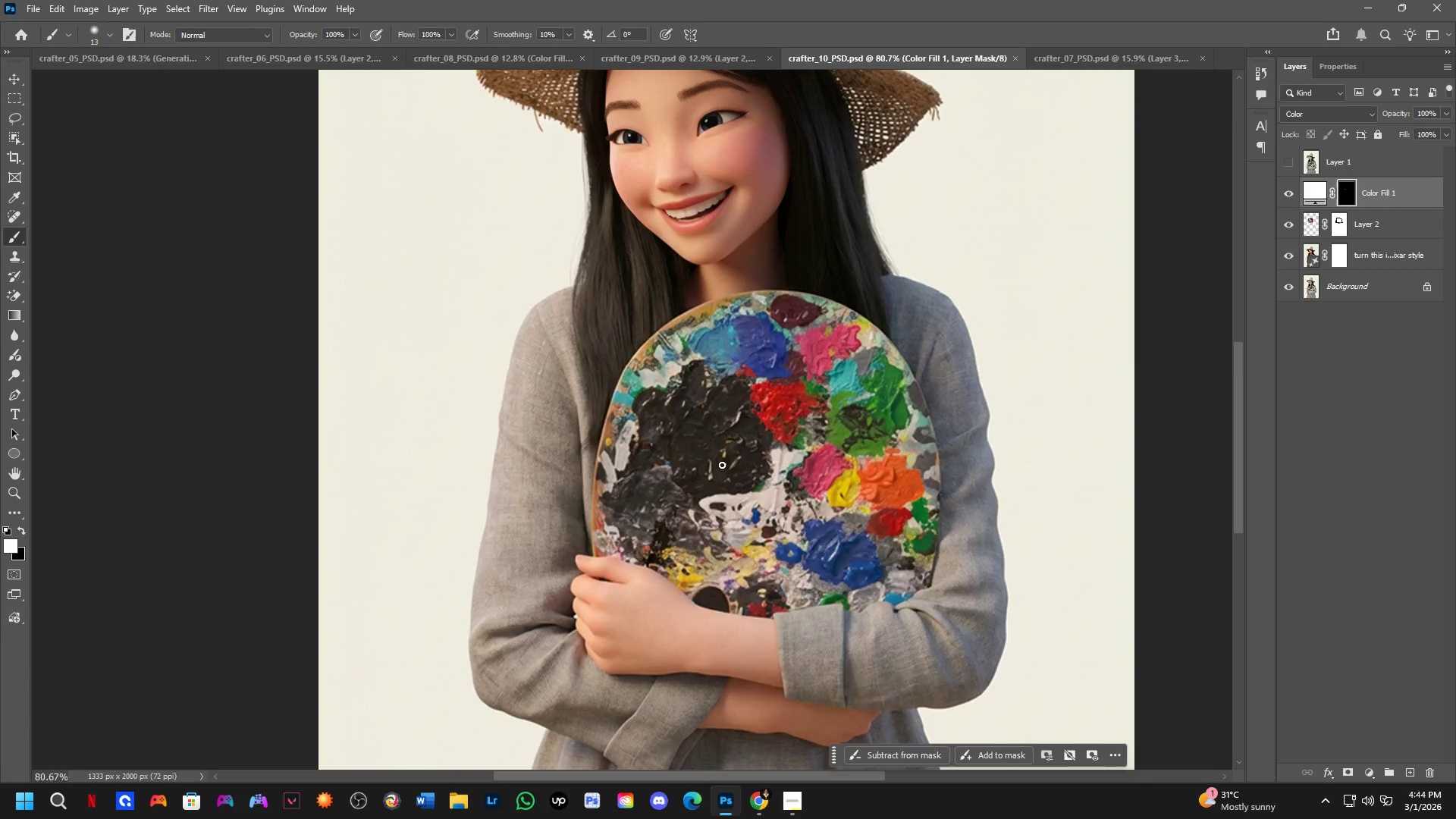 
left_click_drag(start_coordinate=[750, 376], to_coordinate=[711, 358])
 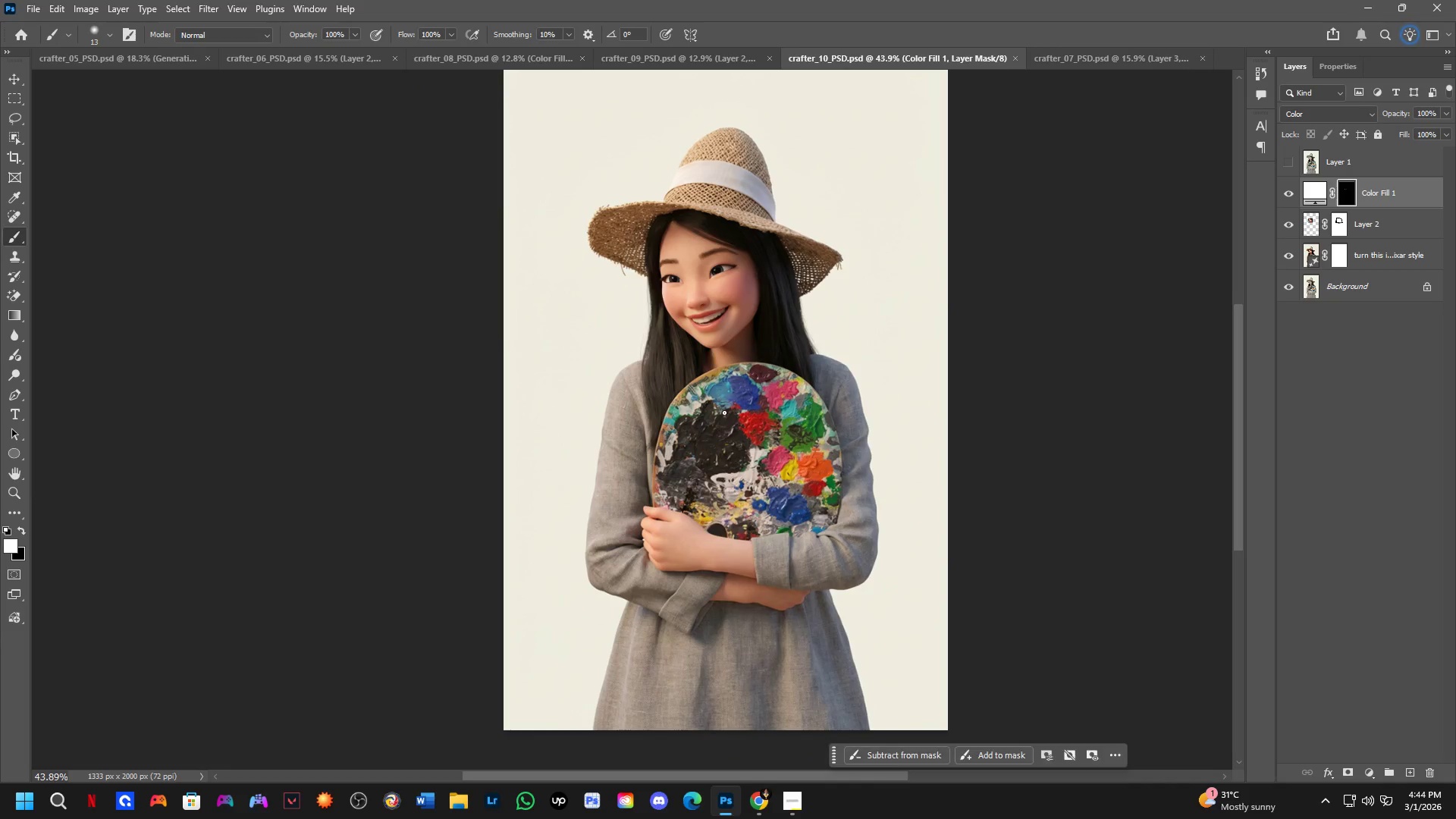 
key(Shift+ShiftLeft)
 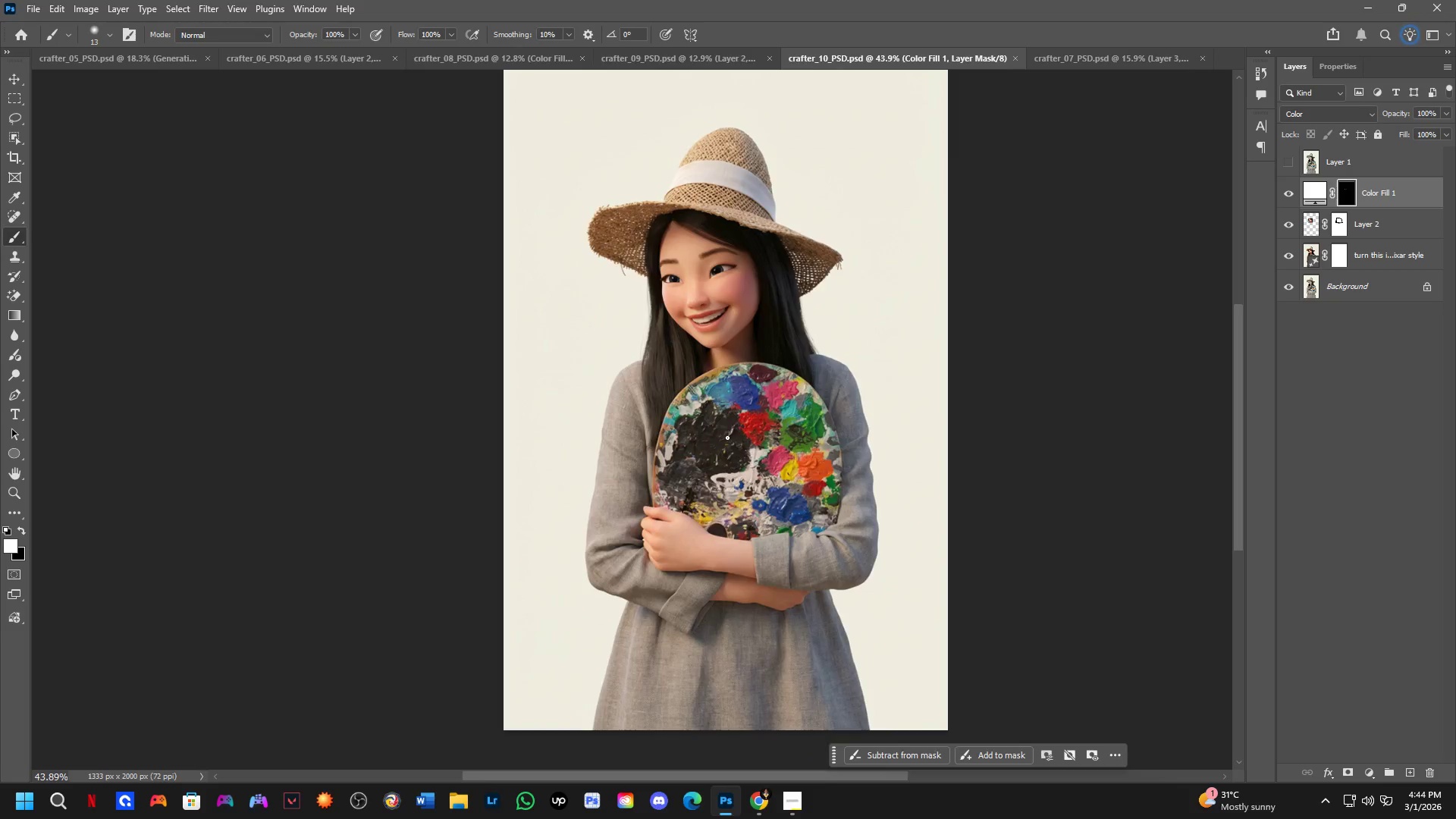 
key(Shift+ShiftLeft)
 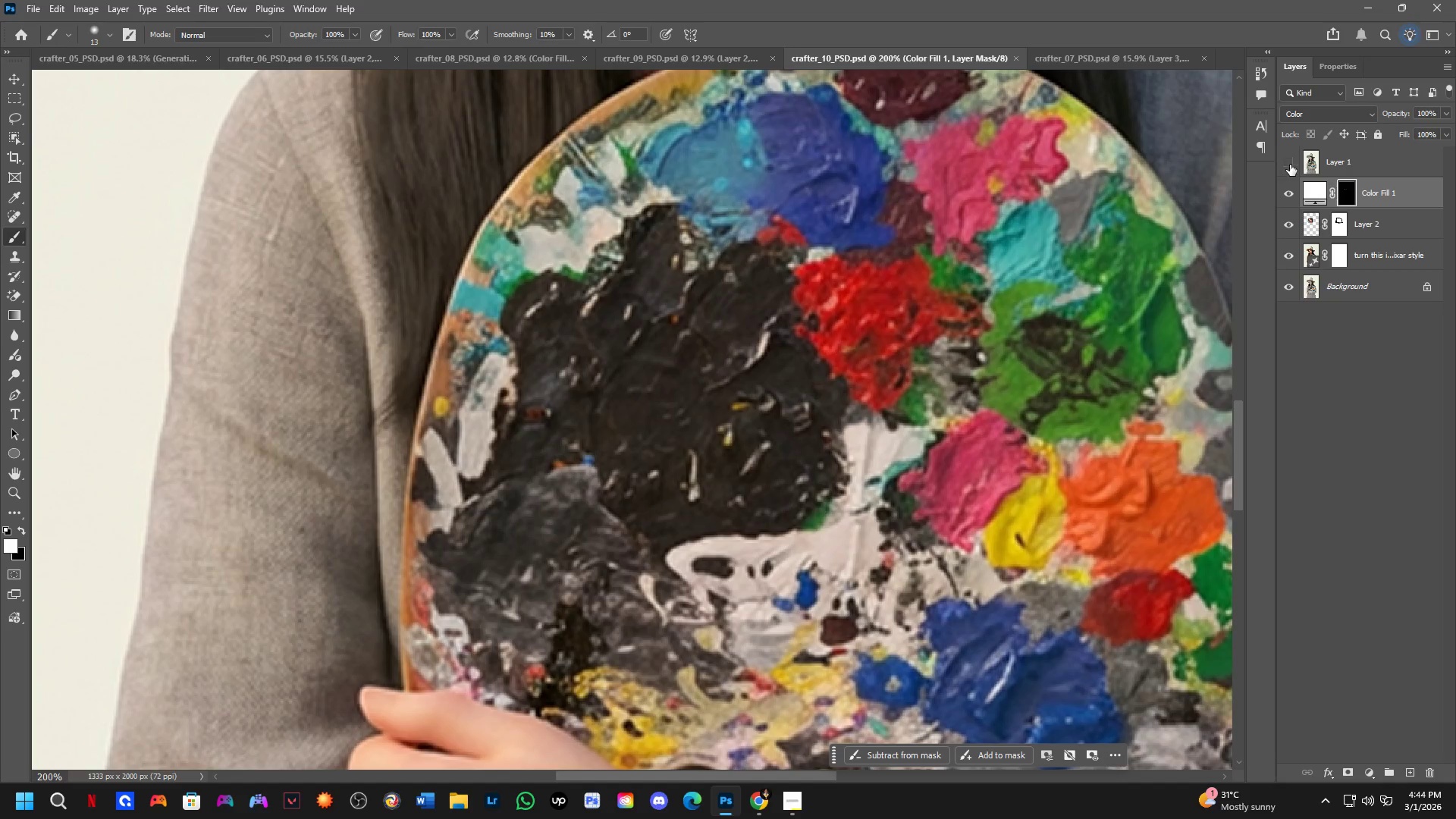 
scroll: coordinate [722, 465], scroll_direction: up, amount: 6.0
 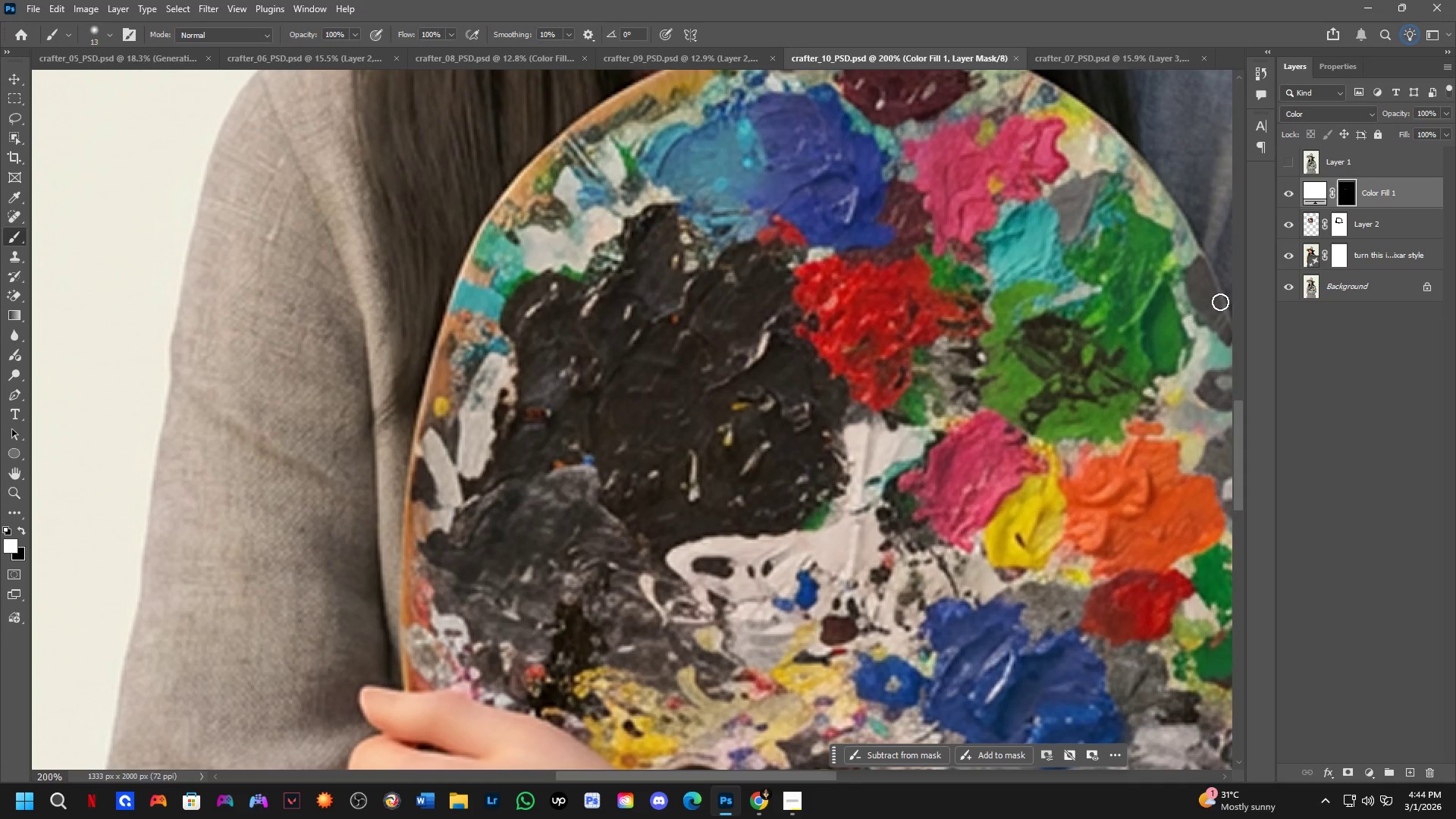 
double_click([1290, 165])
 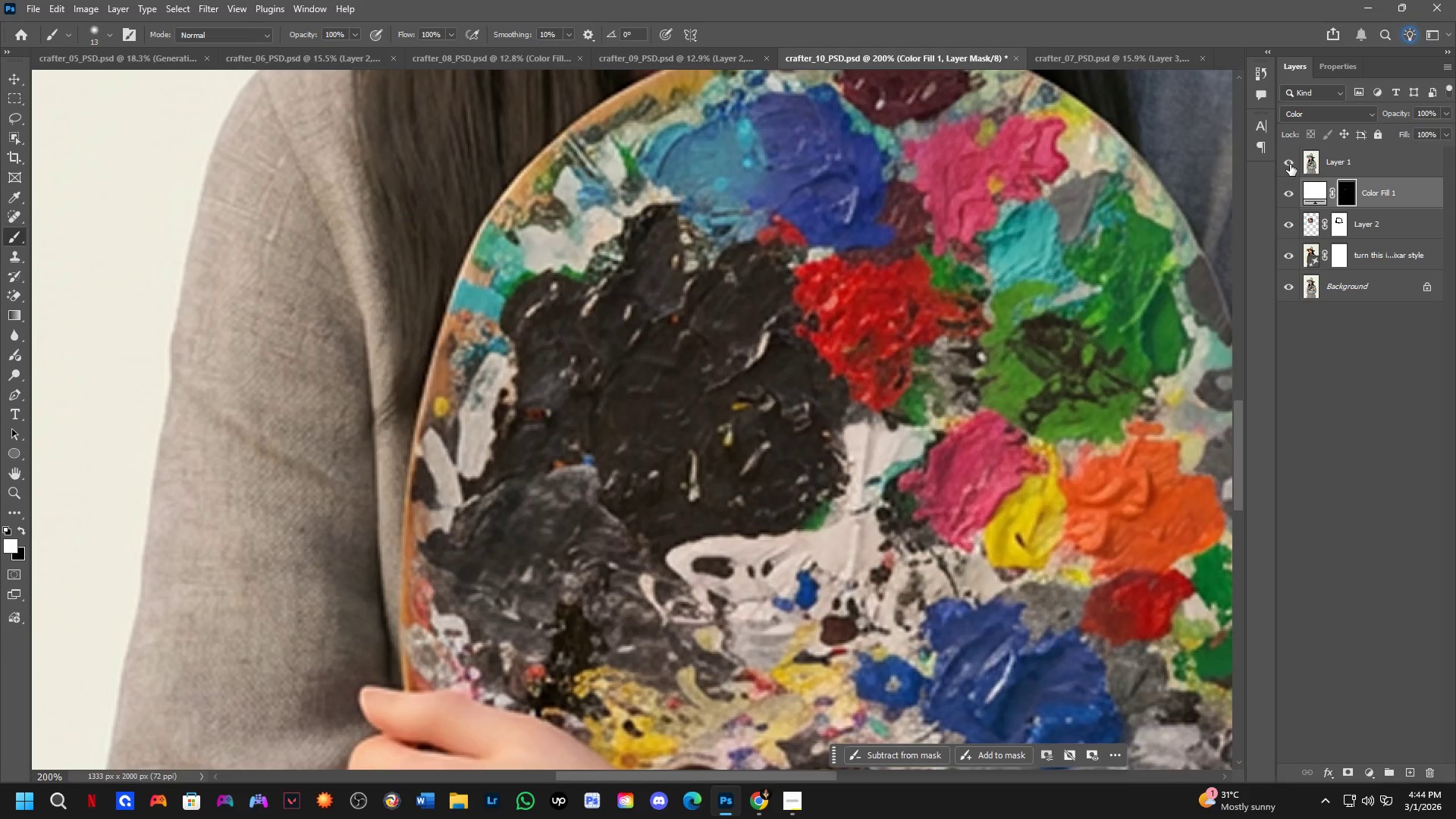 
double_click([1290, 165])
 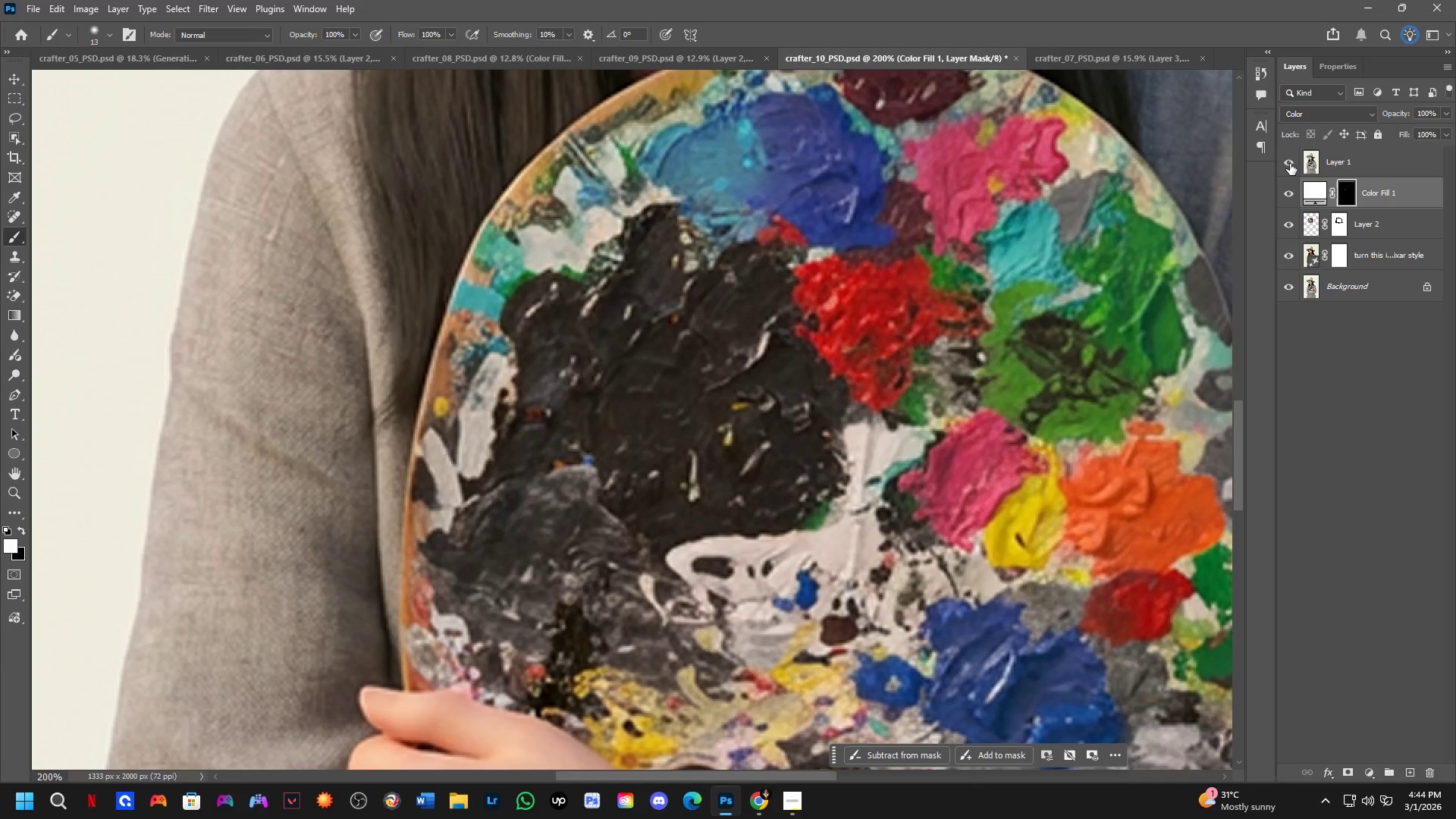 
double_click([1290, 164])
 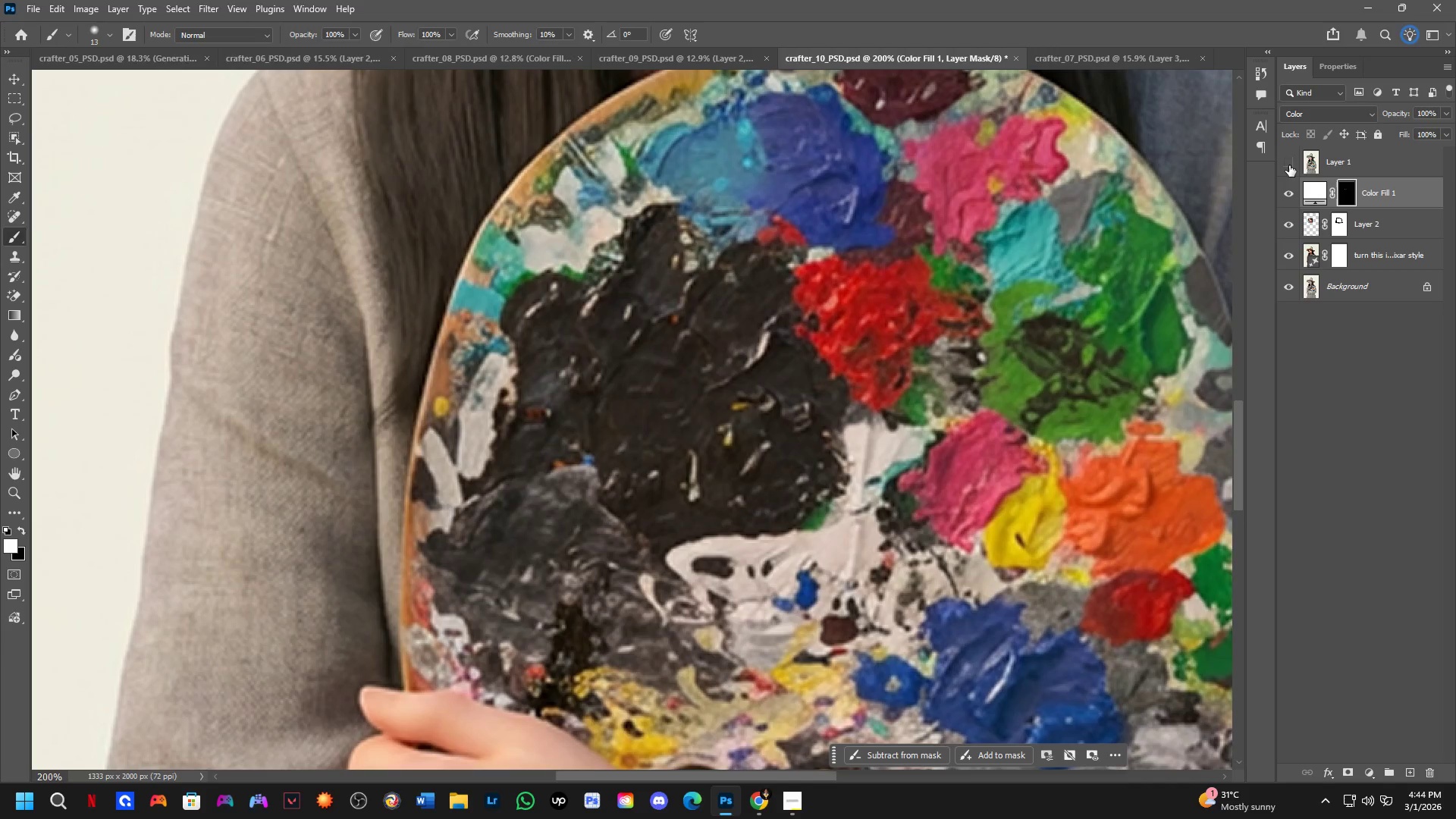 
triple_click([1289, 165])
 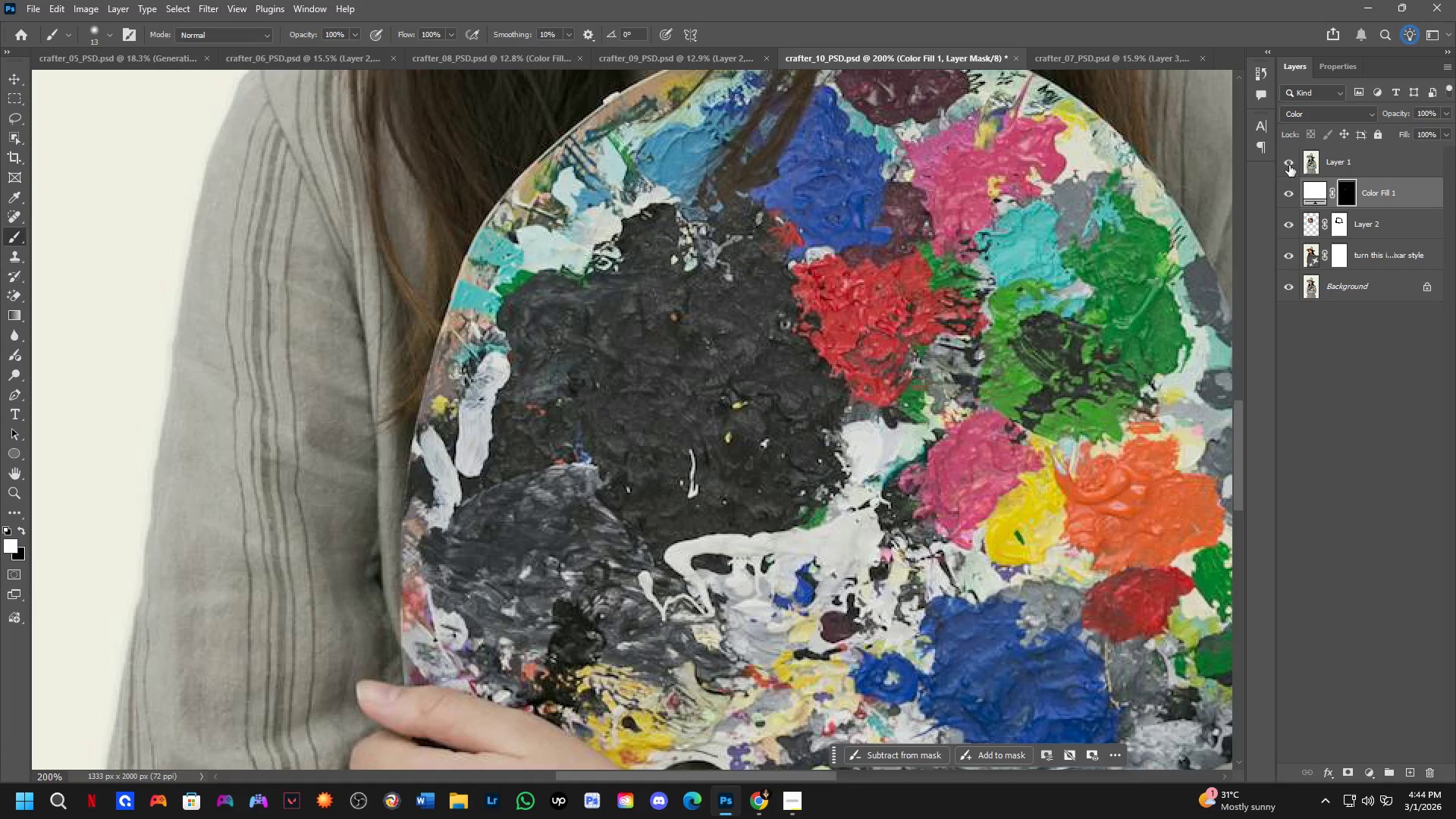 
triple_click([1289, 165])
 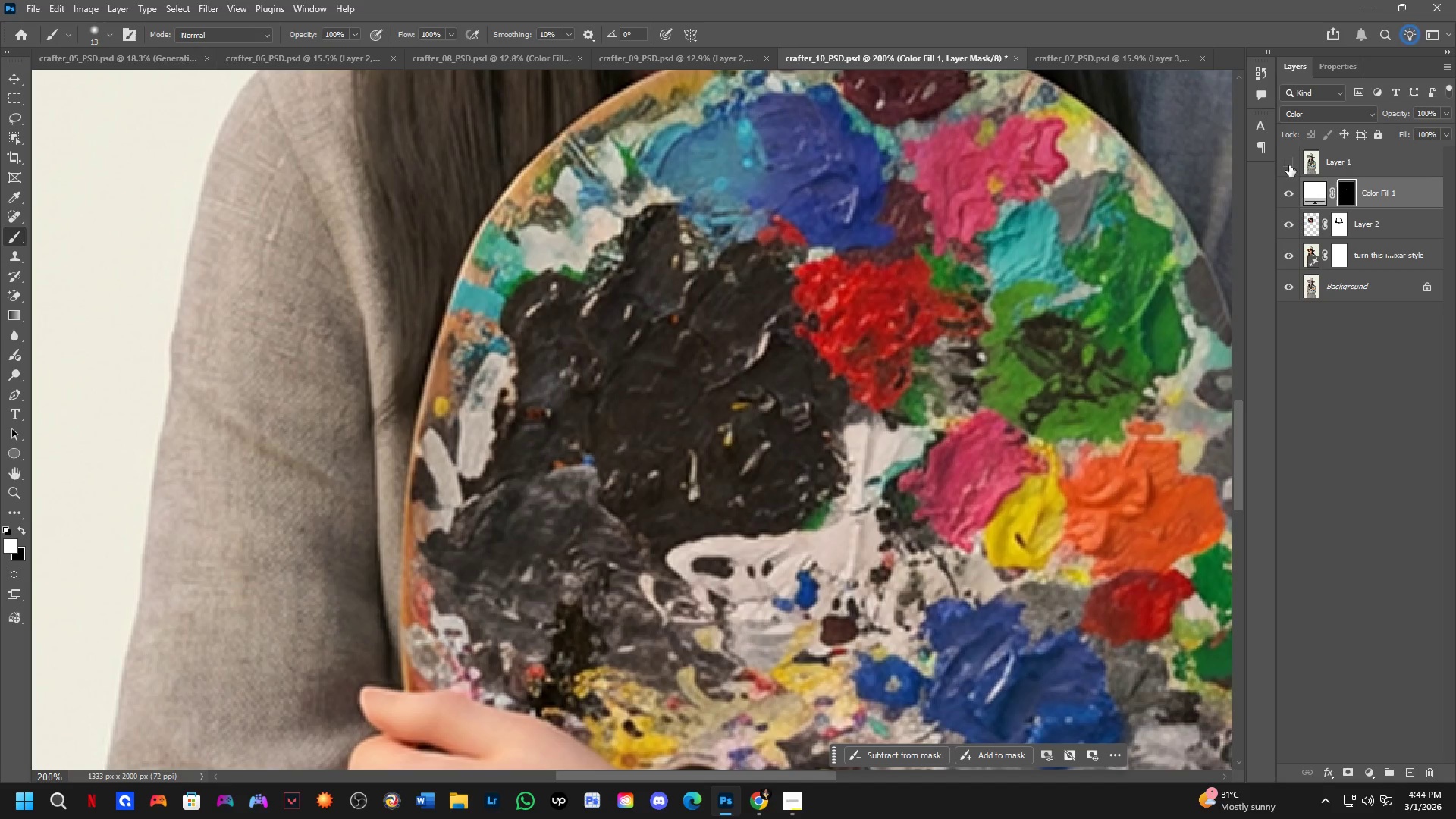 
key(Shift+ShiftLeft)
 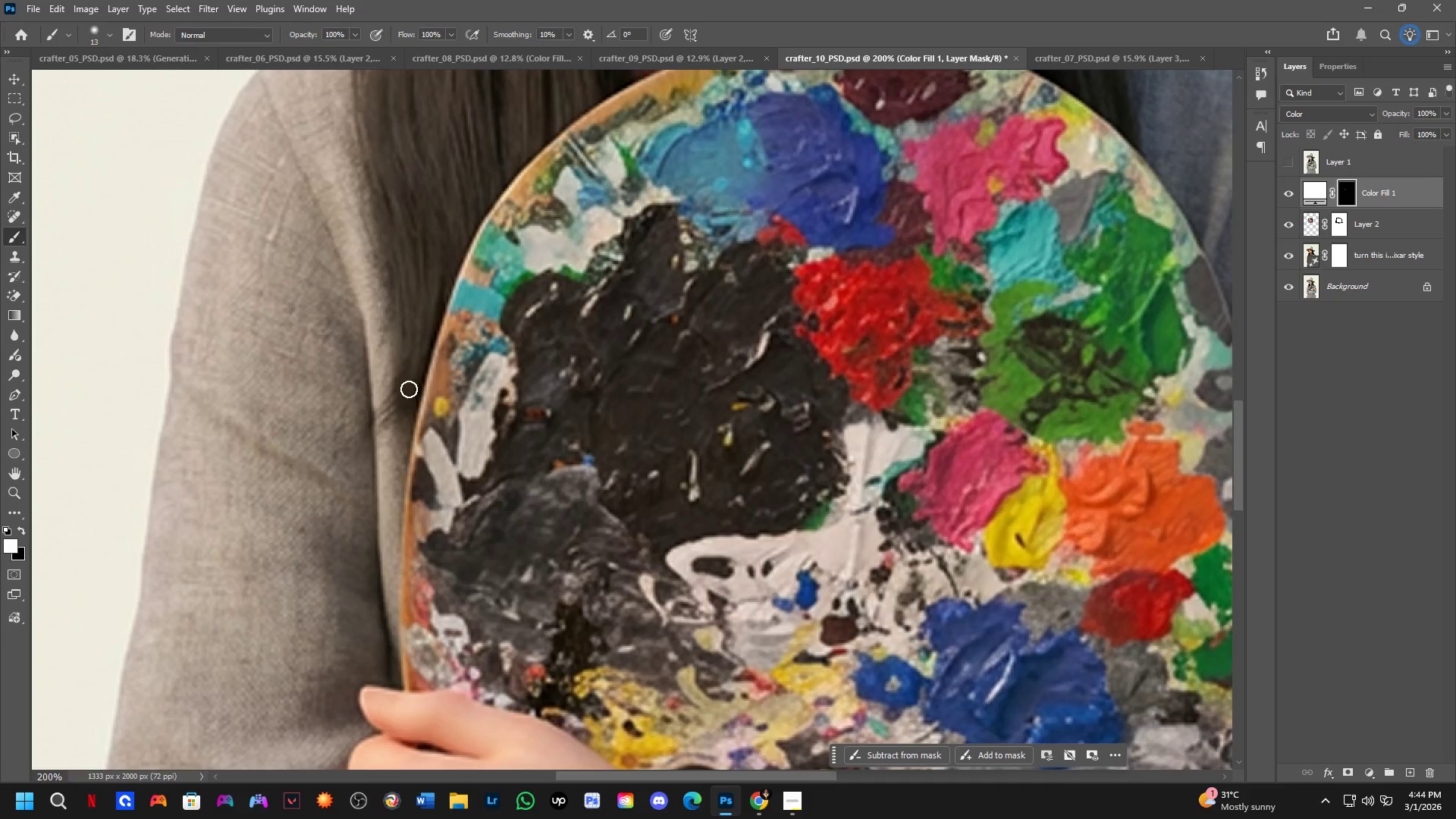 
hold_key(key=Space, duration=0.45)
 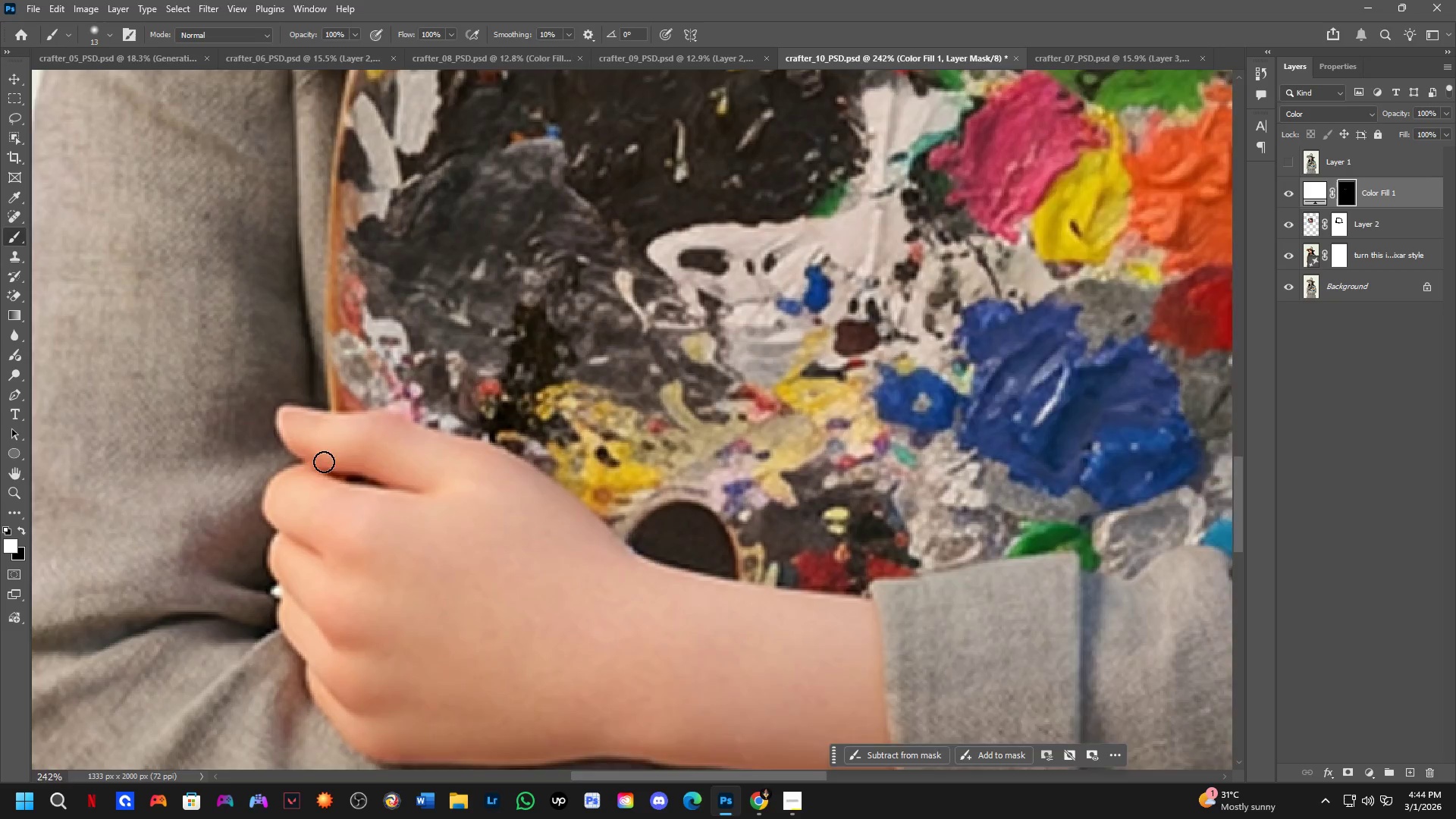 
left_click_drag(start_coordinate=[522, 542], to_coordinate=[534, 522])
 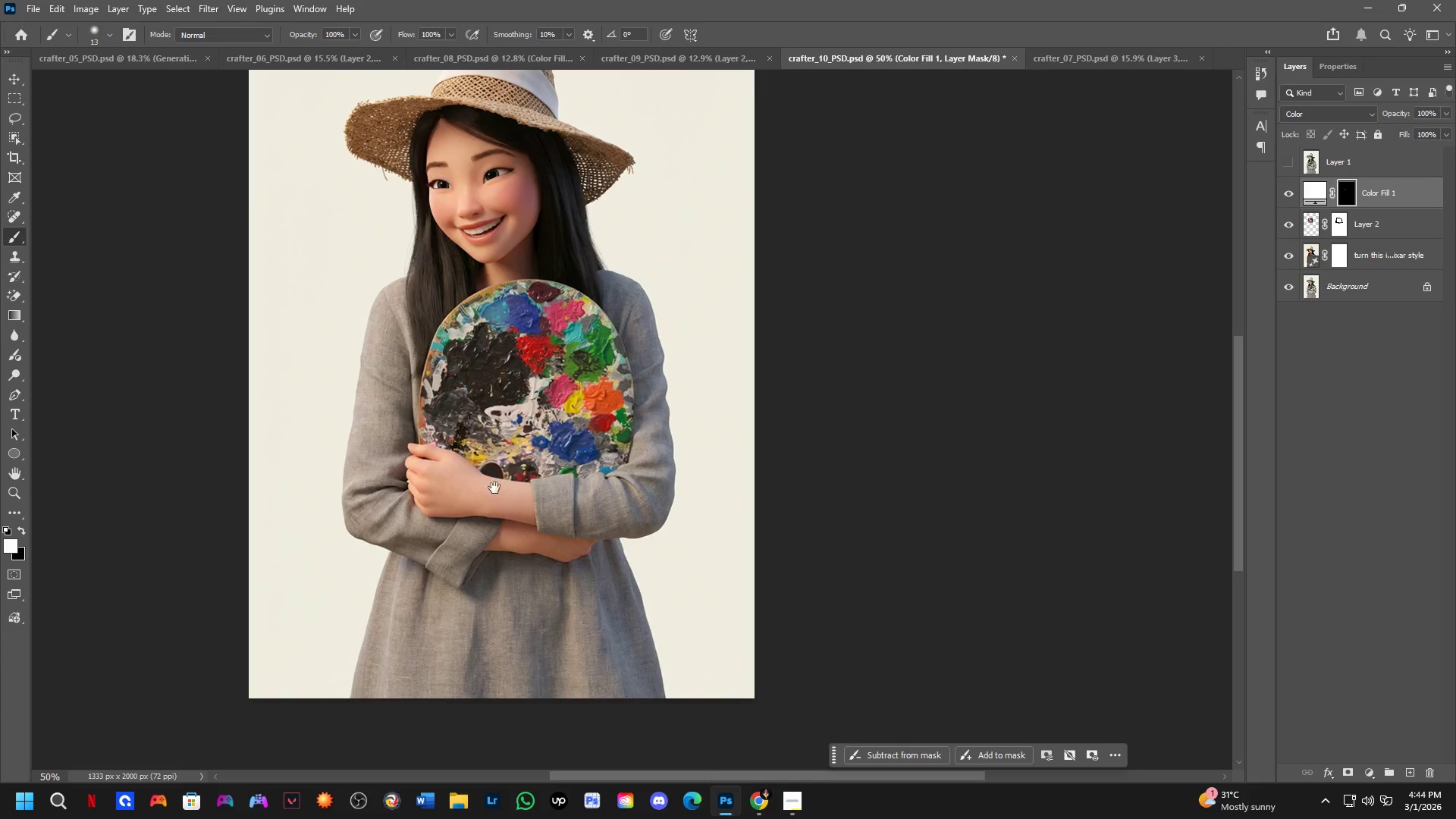 
scroll: coordinate [409, 389], scroll_direction: down, amount: 3.0
 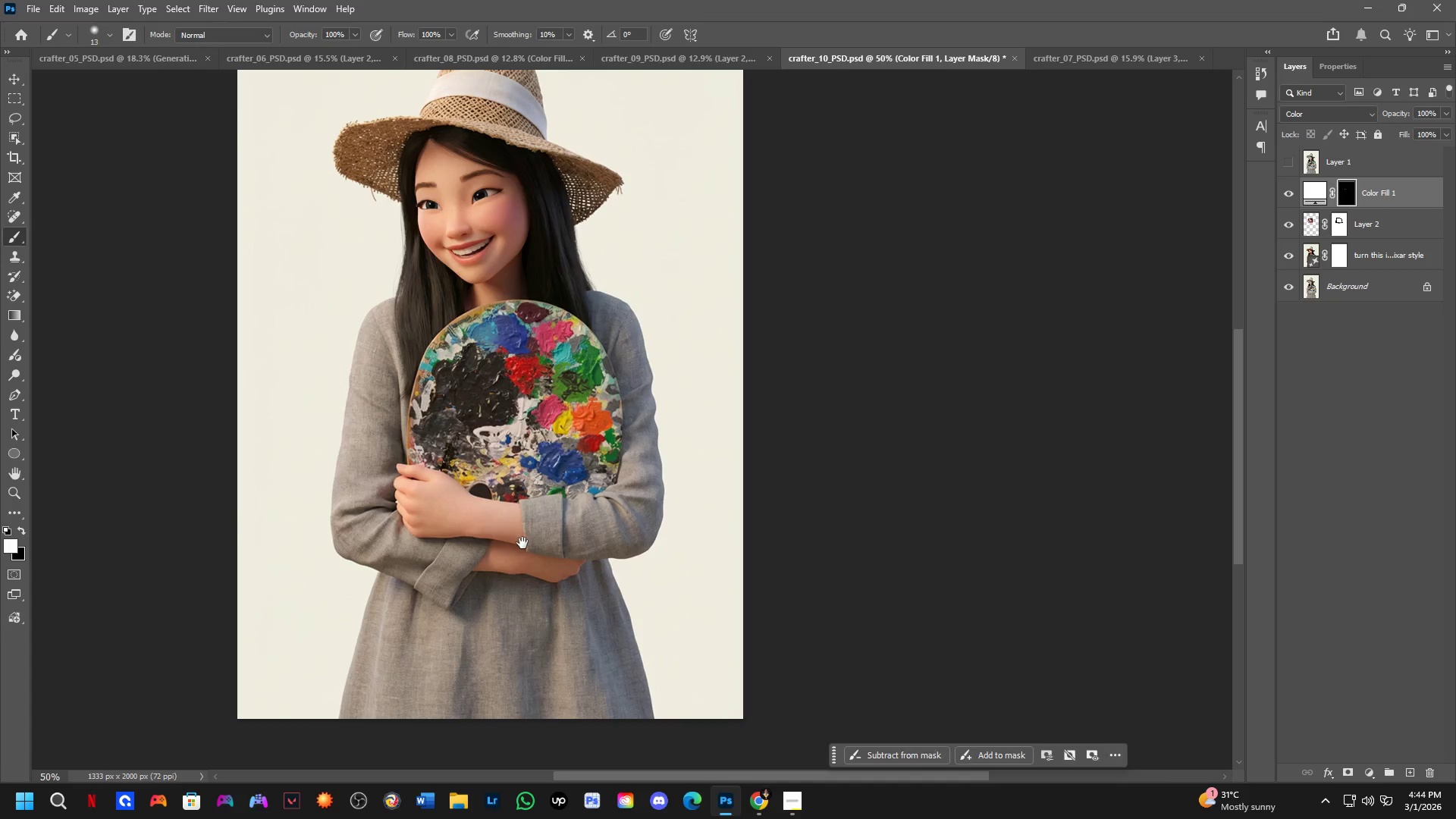 
key(Shift+ShiftLeft)
 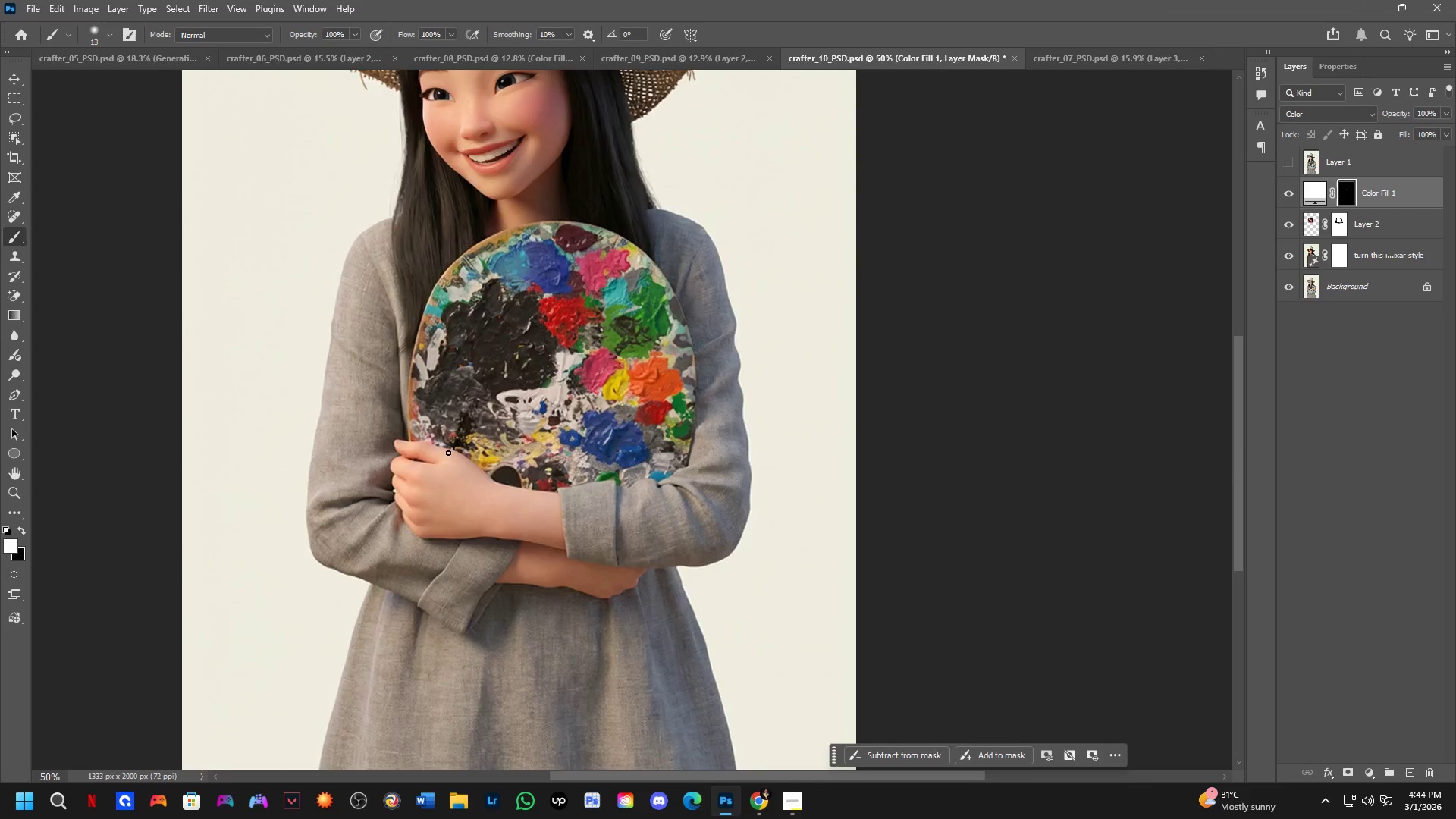 
hold_key(key=Space, duration=0.47)
 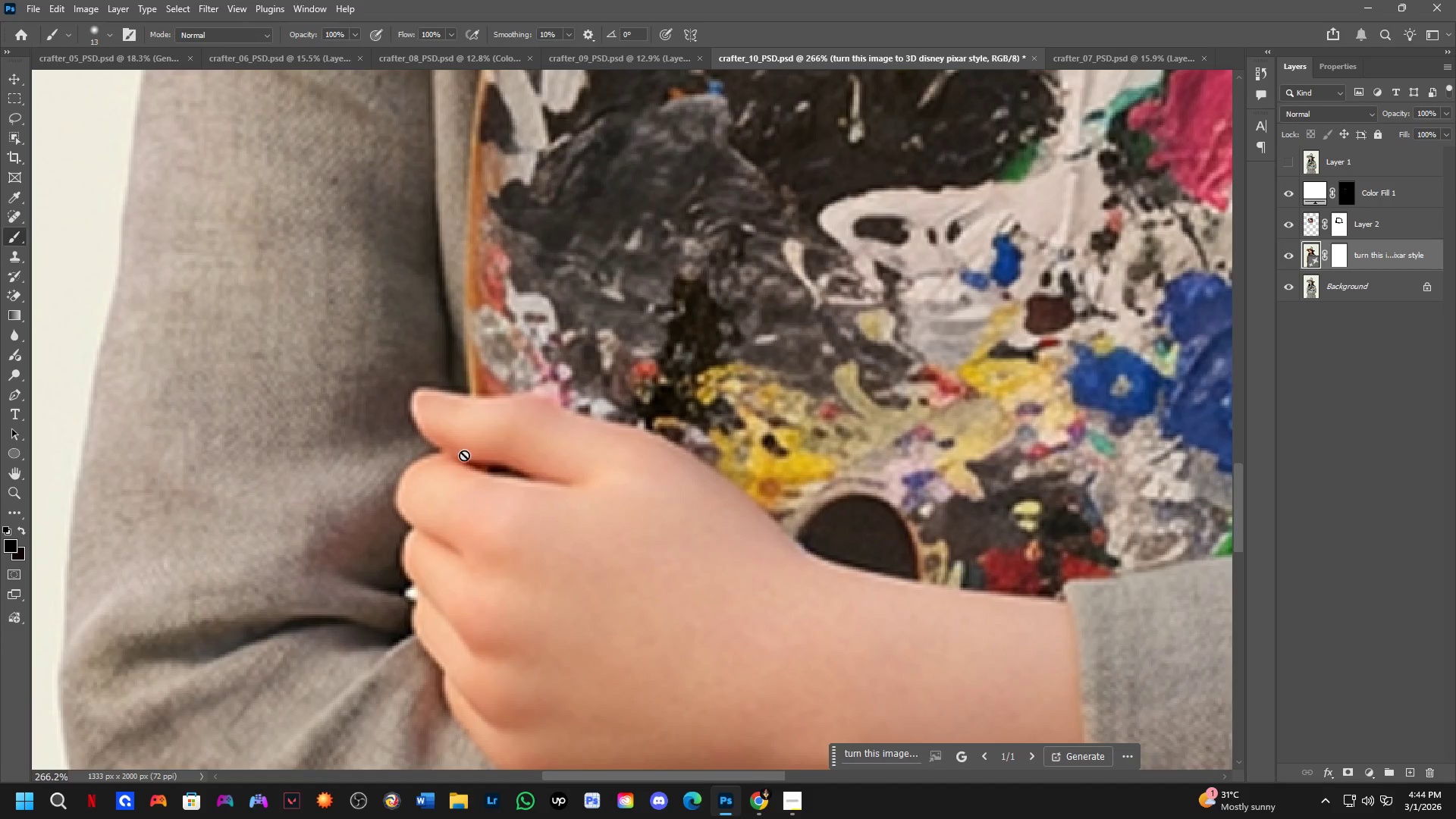 
left_click_drag(start_coordinate=[329, 464], to_coordinate=[456, 455])
 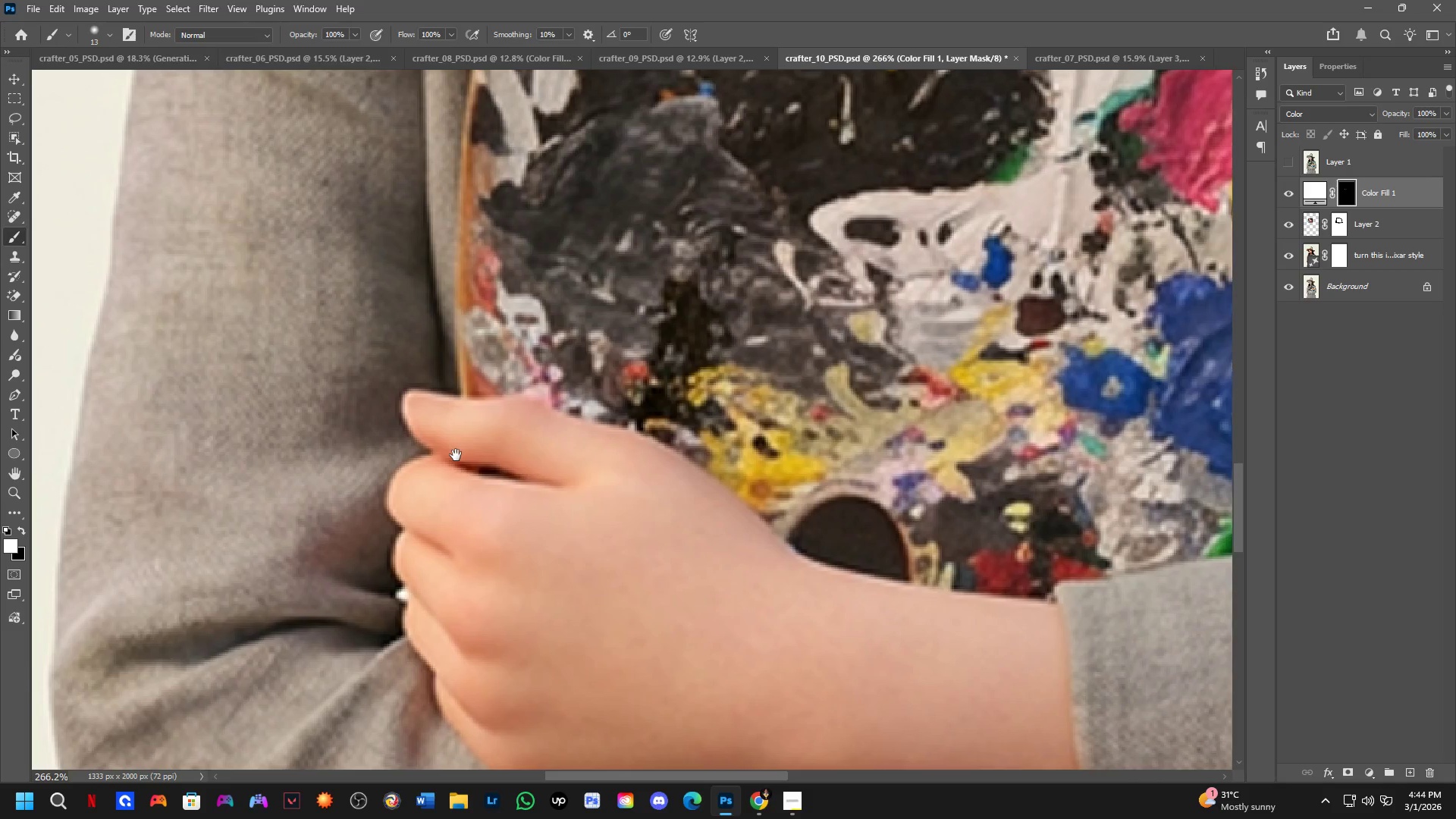 
scroll: coordinate [324, 462], scroll_direction: up, amount: 6.0
 